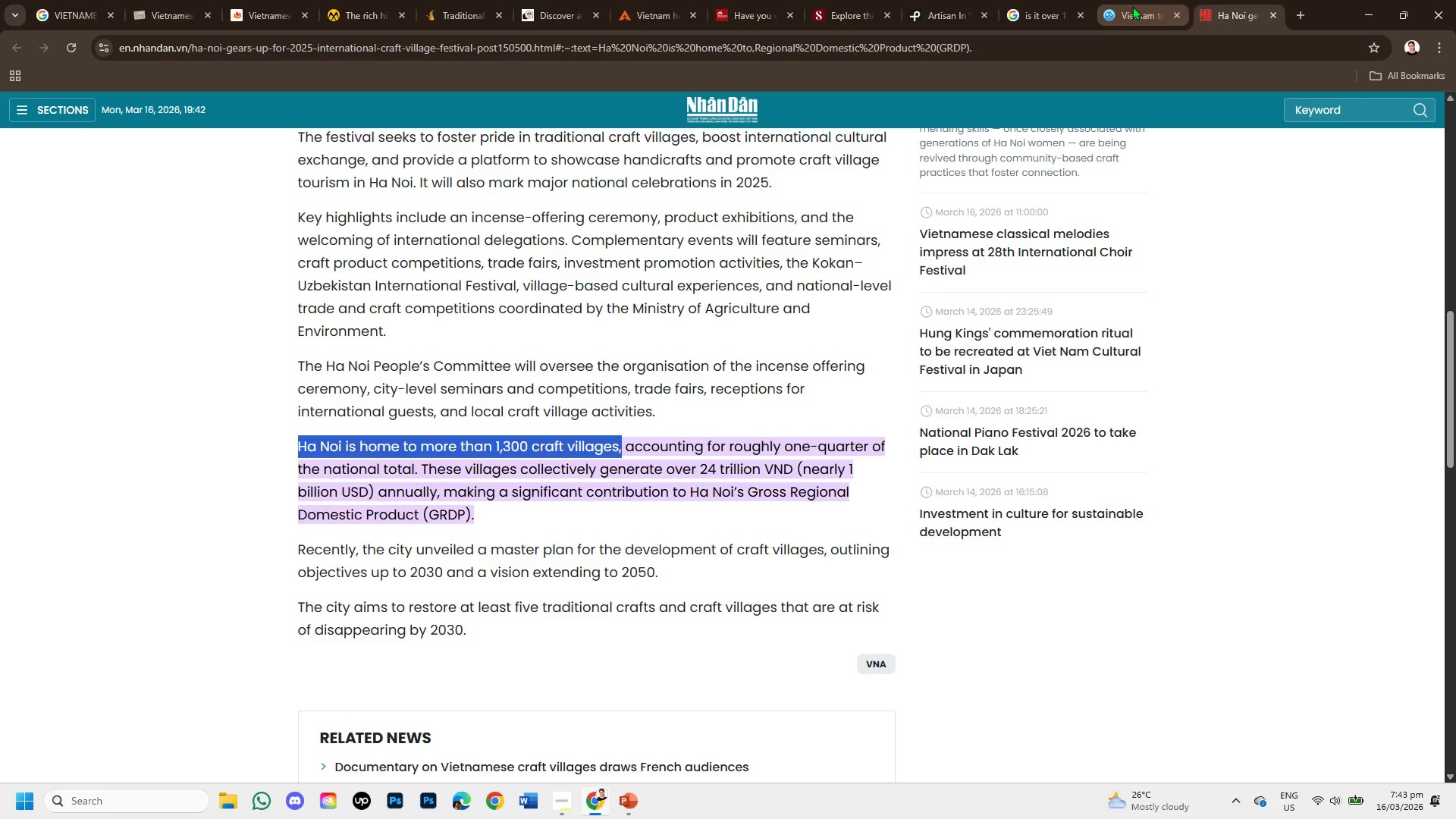 
scroll: coordinate [639, 448], scroll_direction: up, amount: 2.0
 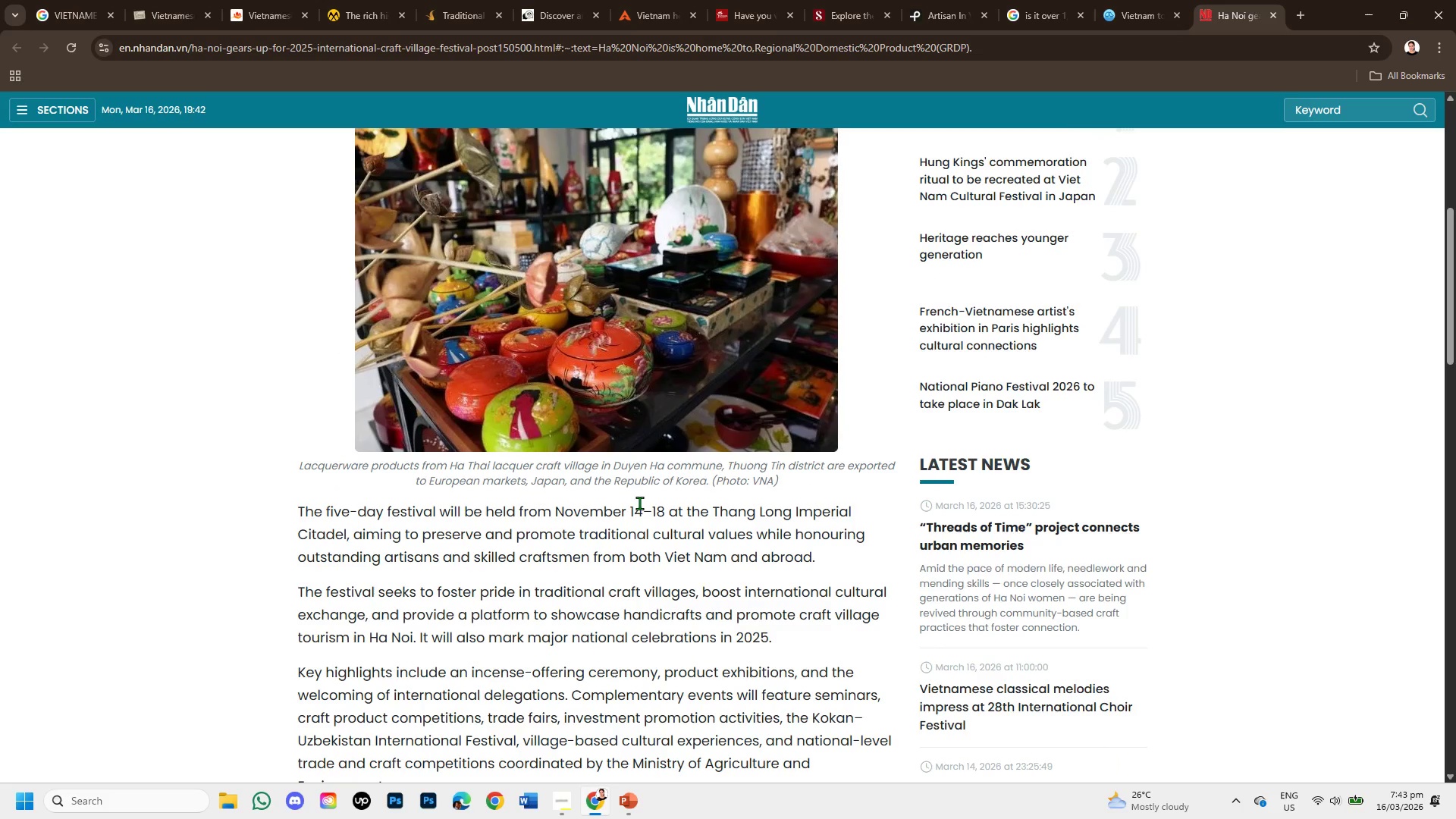 
scroll: coordinate [615, 537], scroll_direction: down, amount: 1.0
 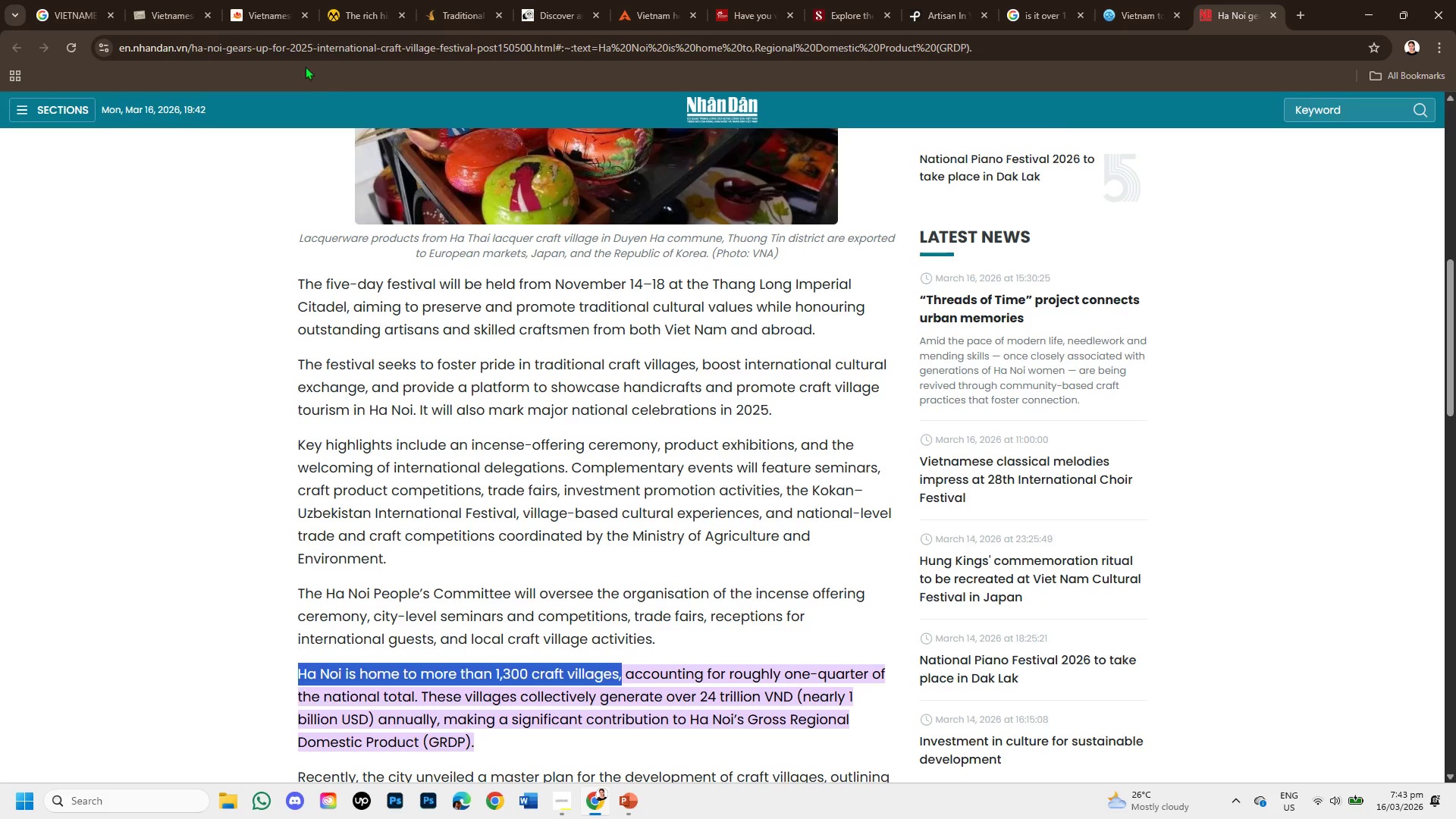 
left_click([235, 1])
 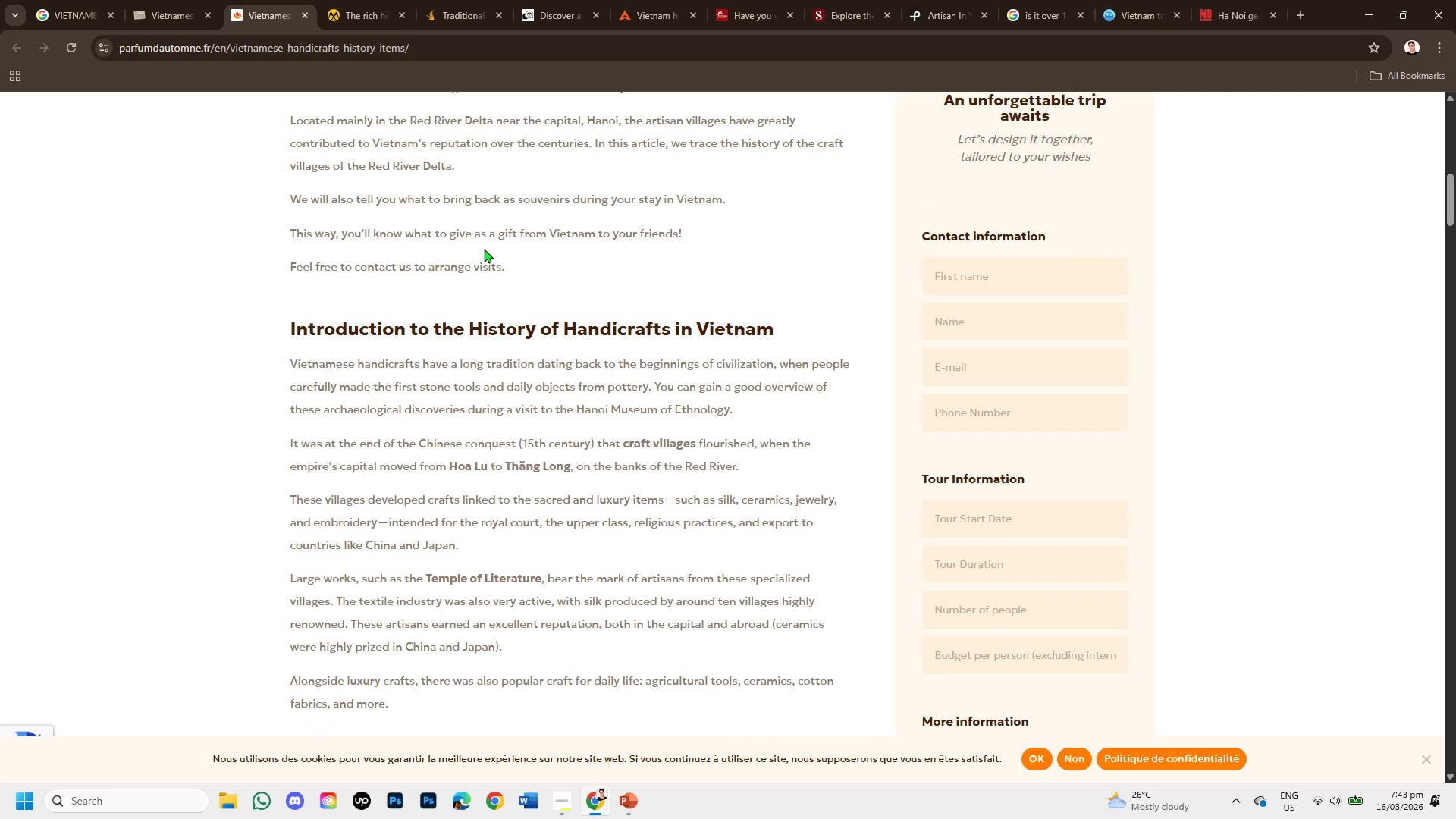 
scroll: coordinate [516, 320], scroll_direction: up, amount: 4.0
 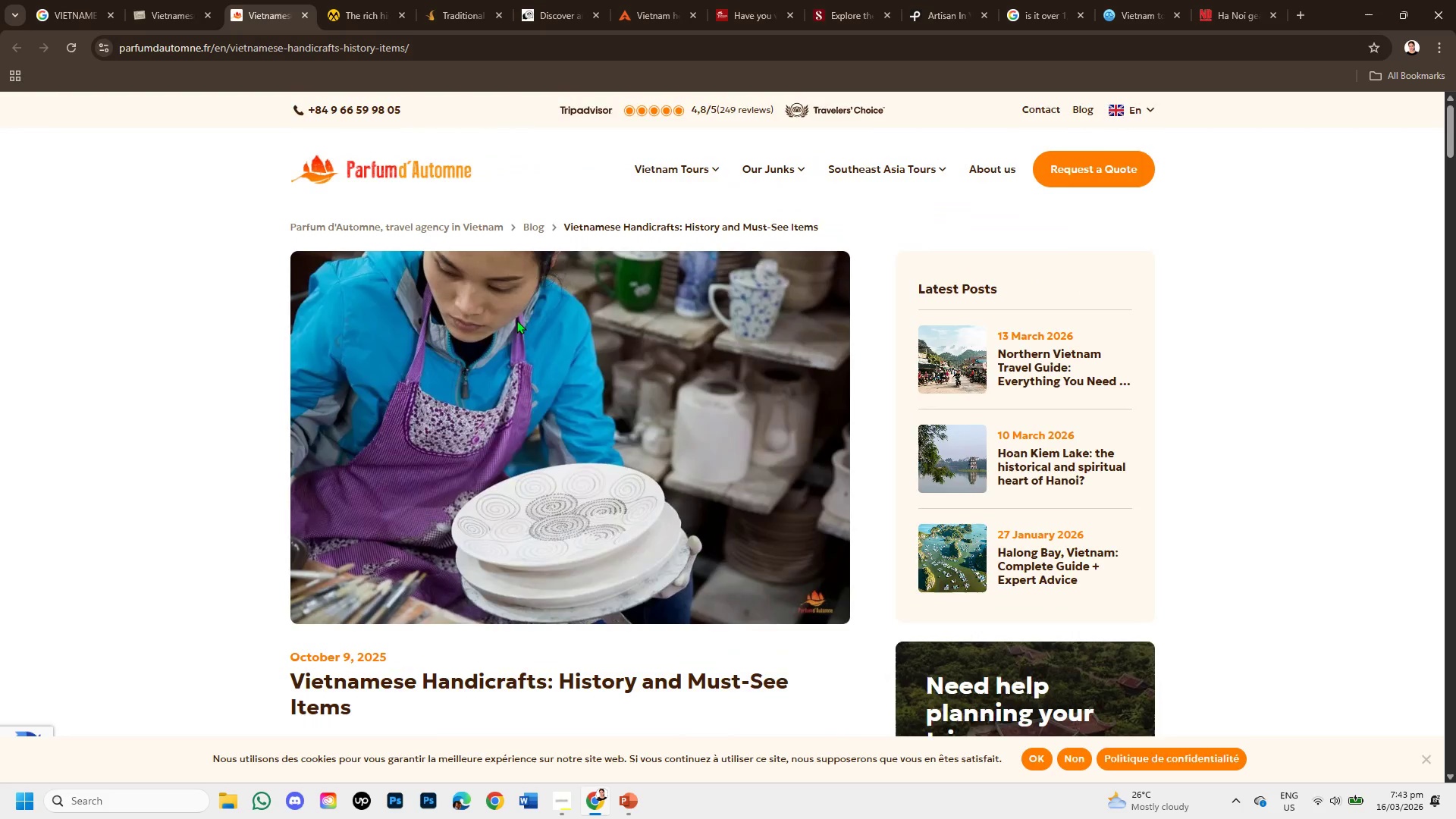 
scroll: coordinate [516, 329], scroll_direction: down, amount: 4.0
 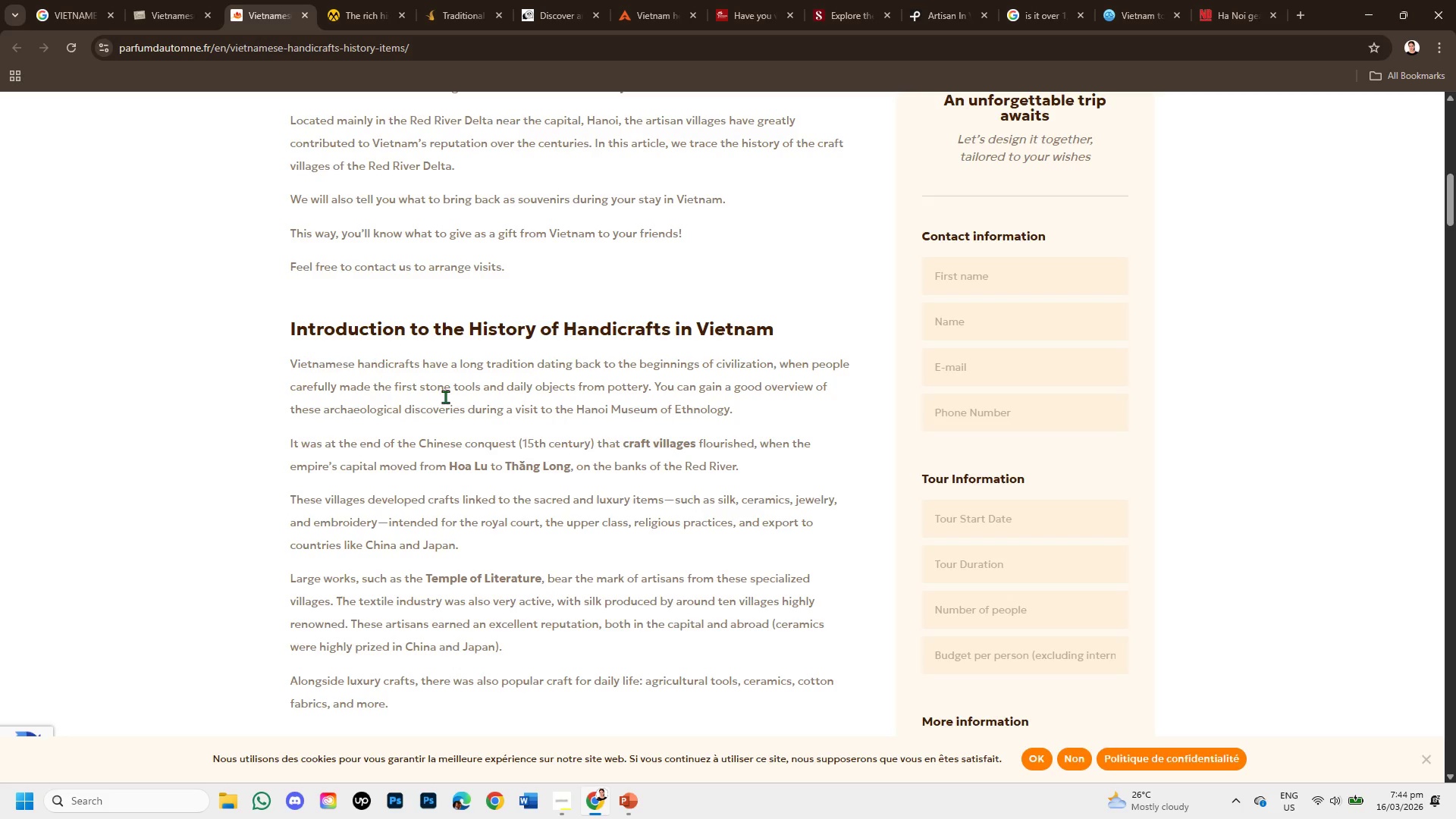 
wait(9.01)
 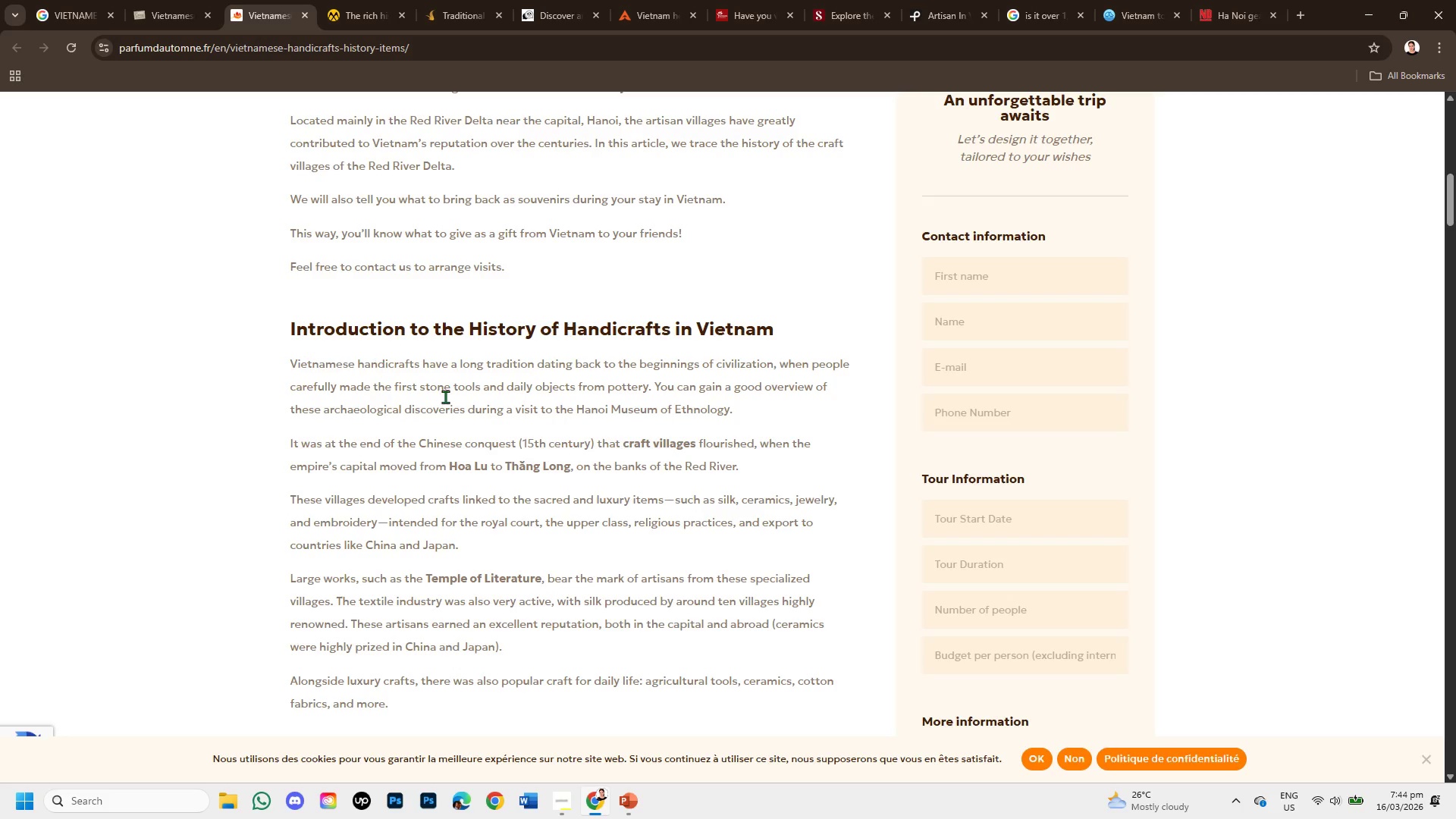 
scroll: coordinate [435, 487], scroll_direction: up, amount: 2.0
 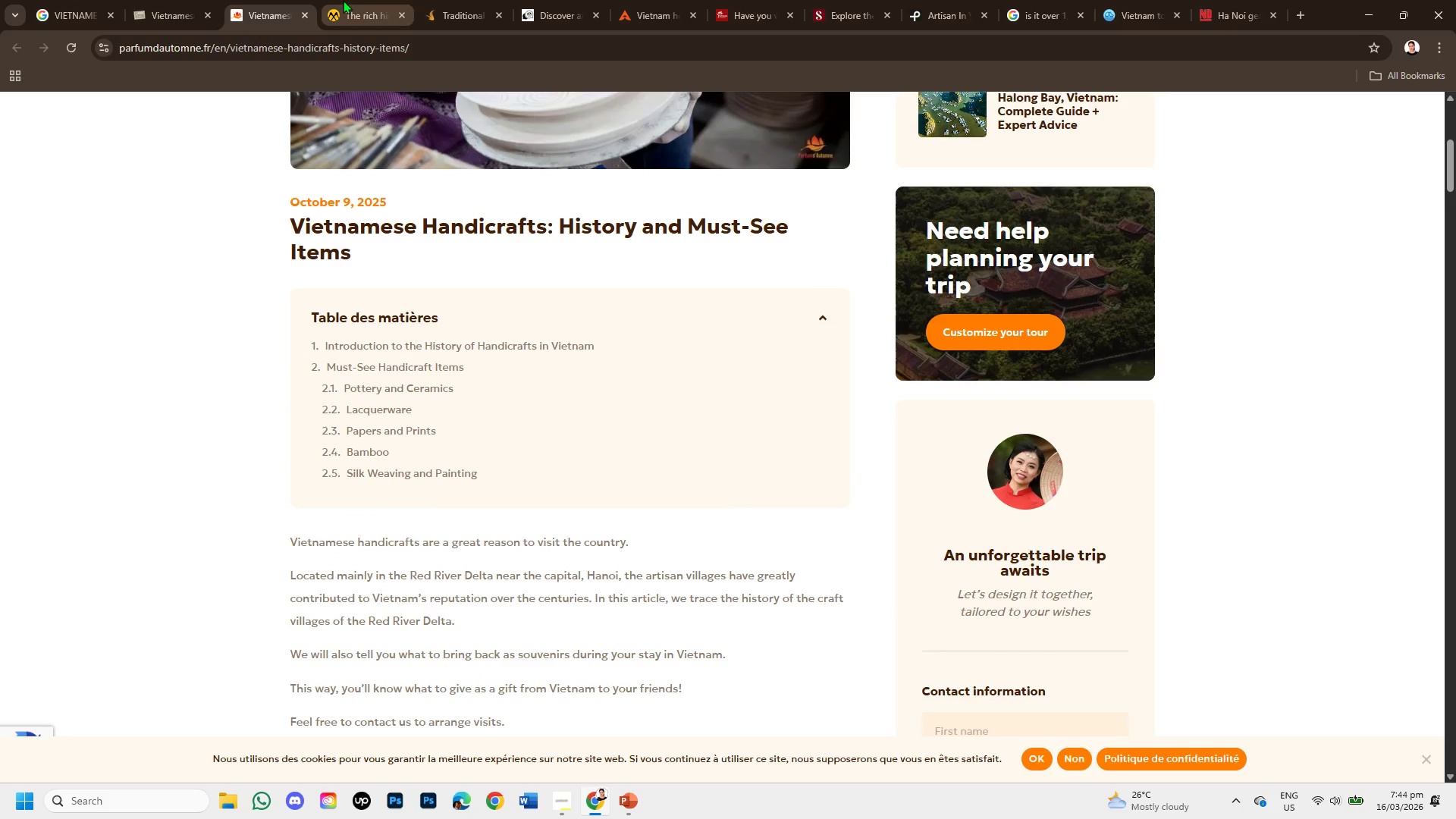 
left_click([341, 0])
 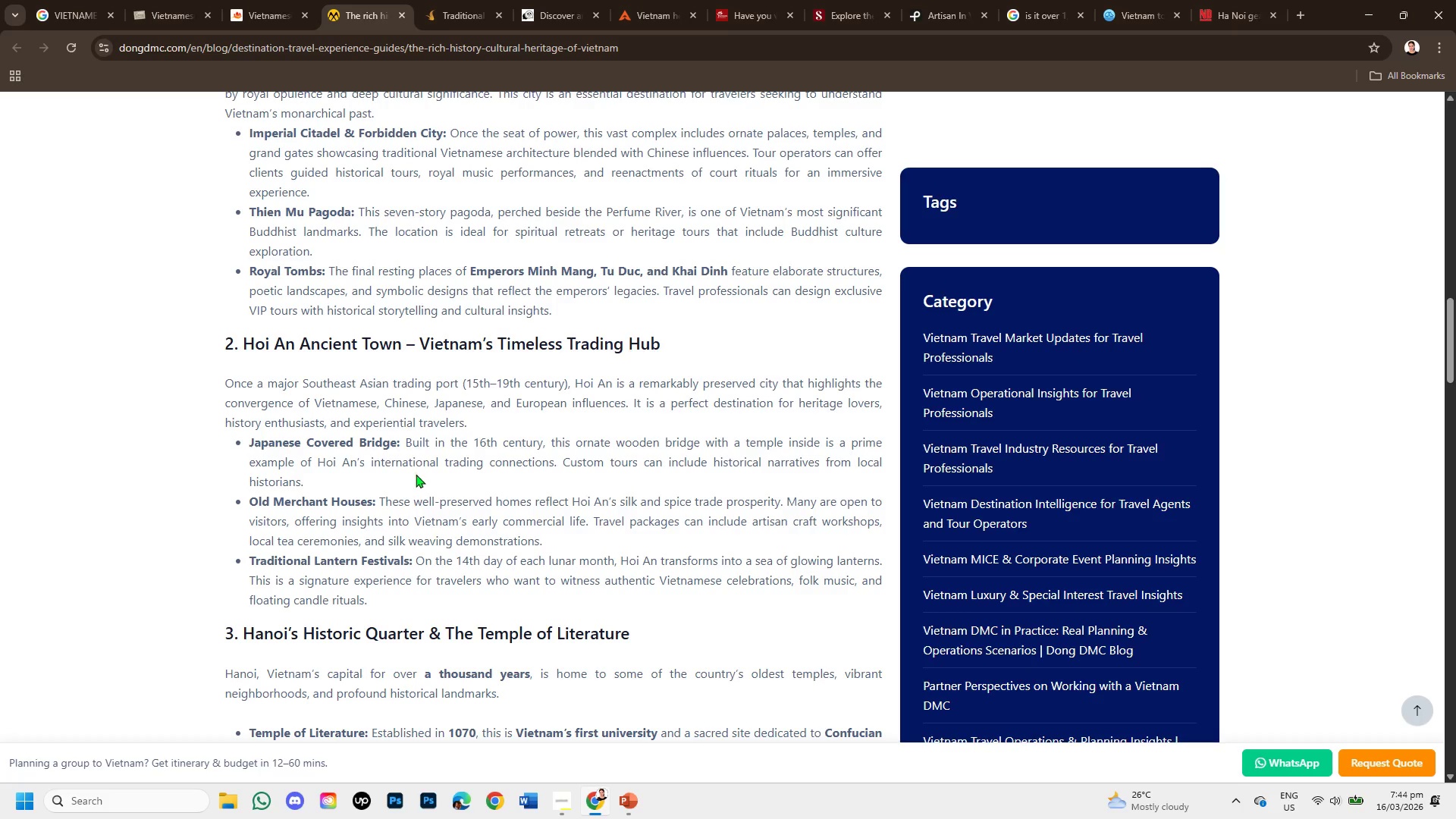 
scroll: coordinate [435, 442], scroll_direction: up, amount: 3.0
 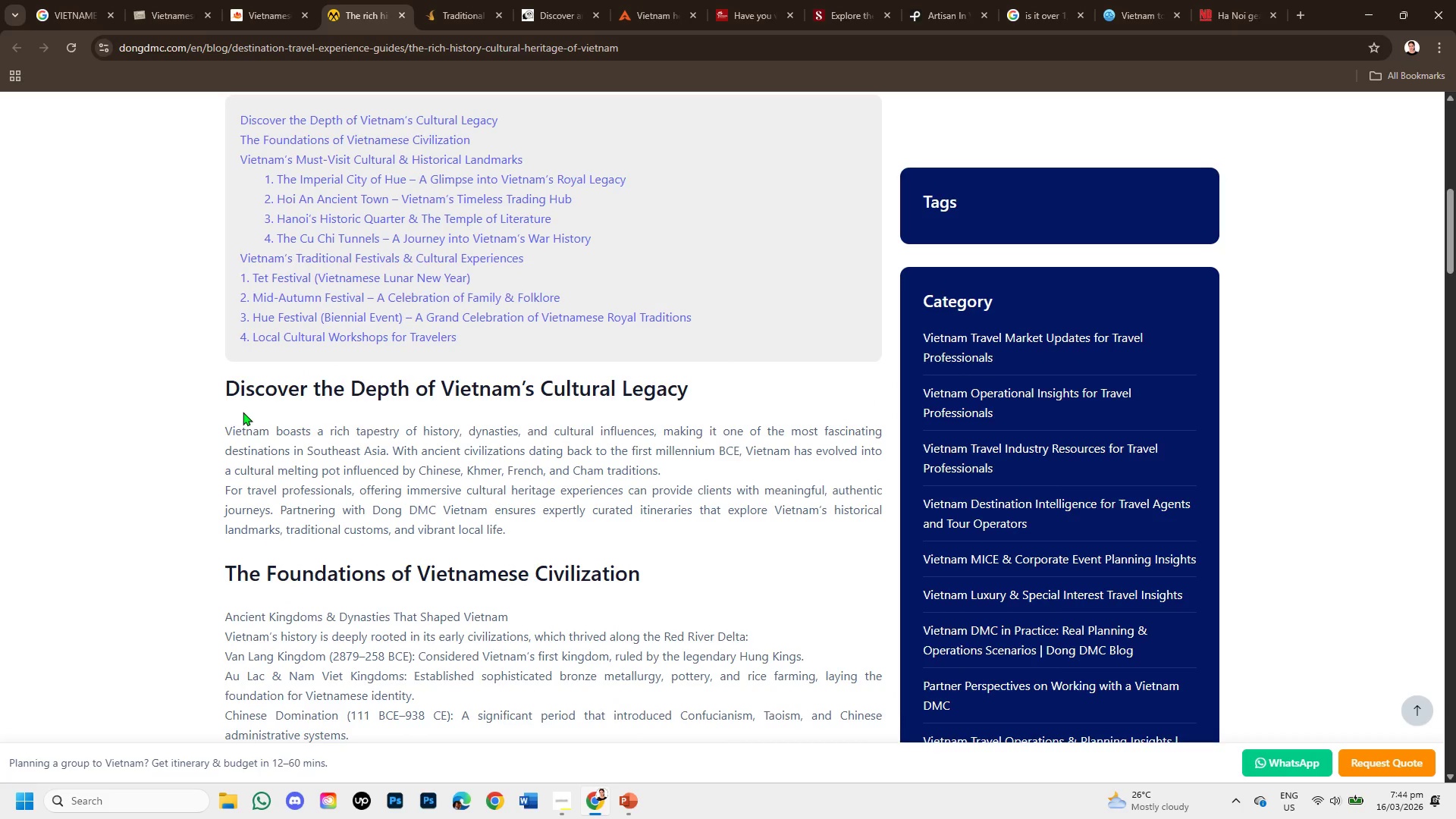 
wait(10.02)
 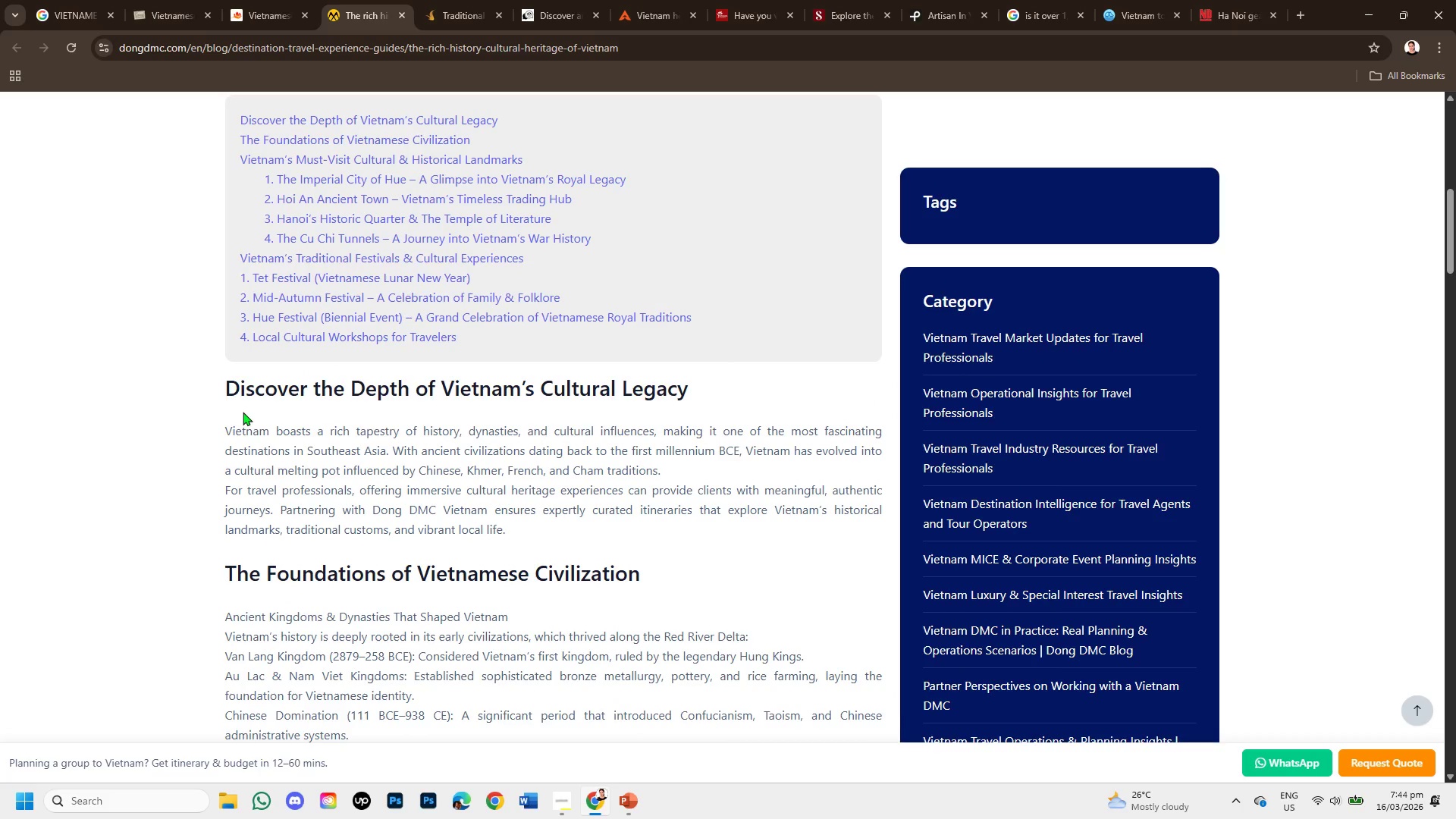 
scroll: coordinate [319, 494], scroll_direction: down, amount: 2.0
 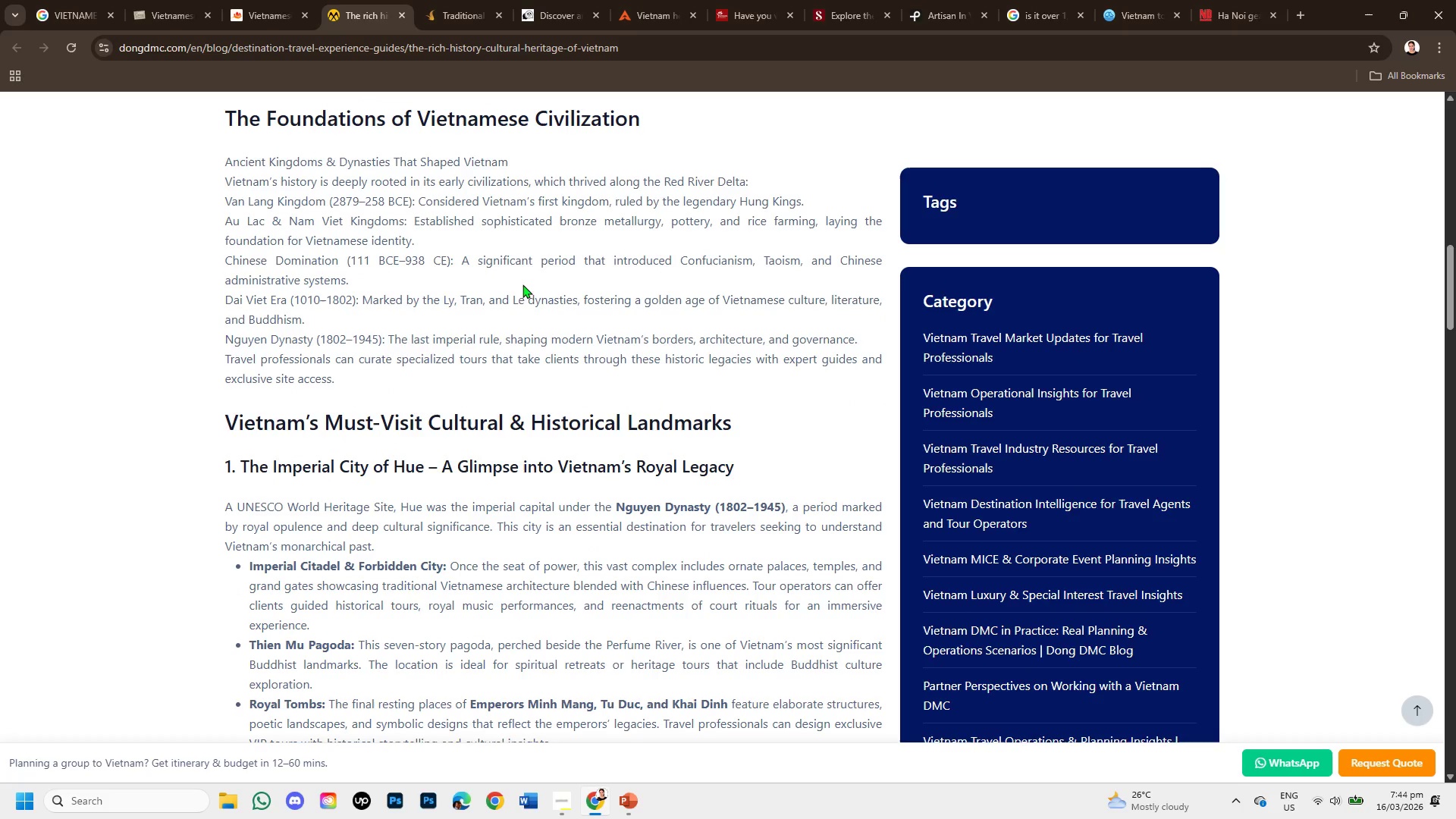 
left_click([472, 0])
 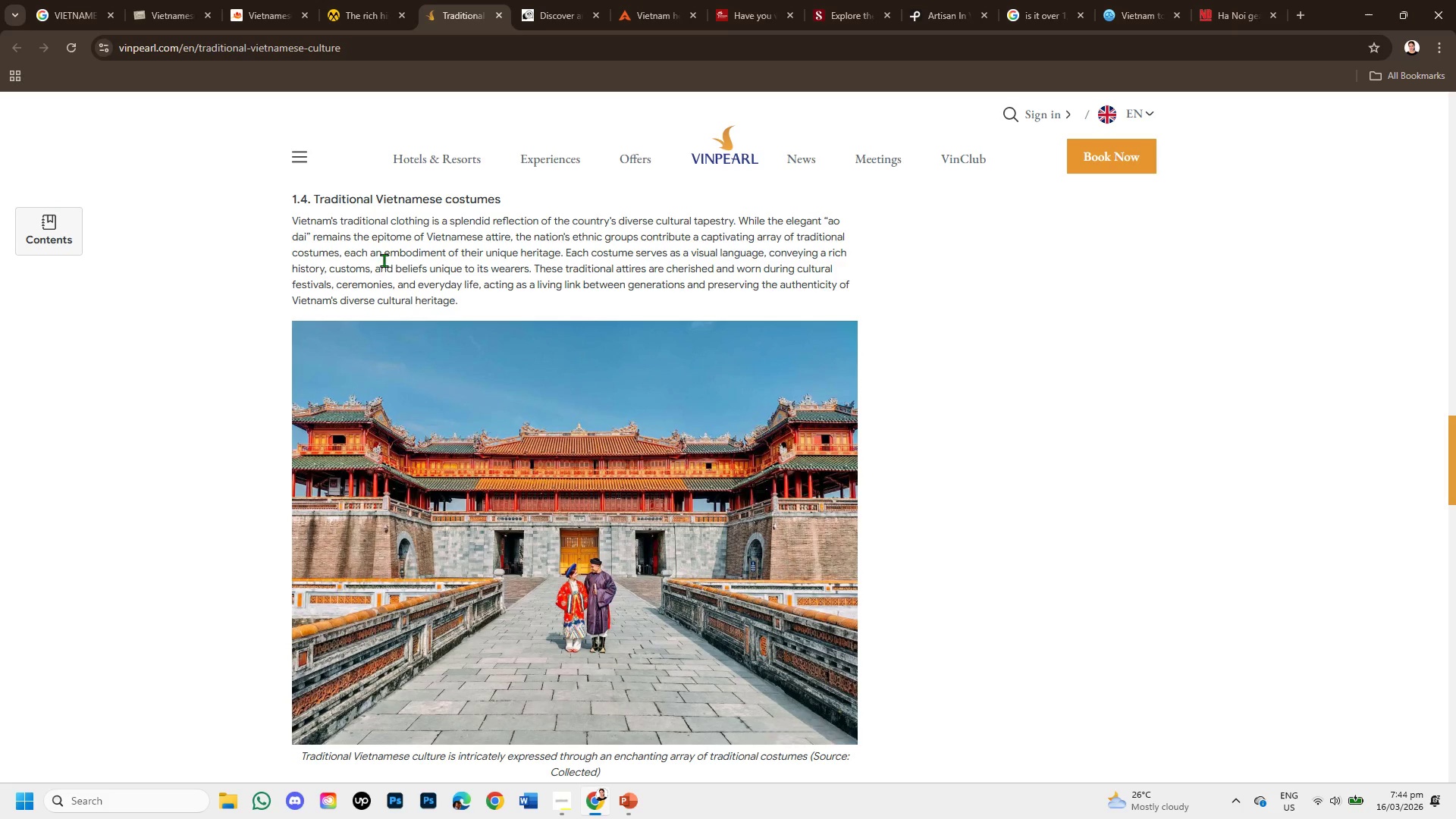 
scroll: coordinate [403, 277], scroll_direction: up, amount: 13.0
 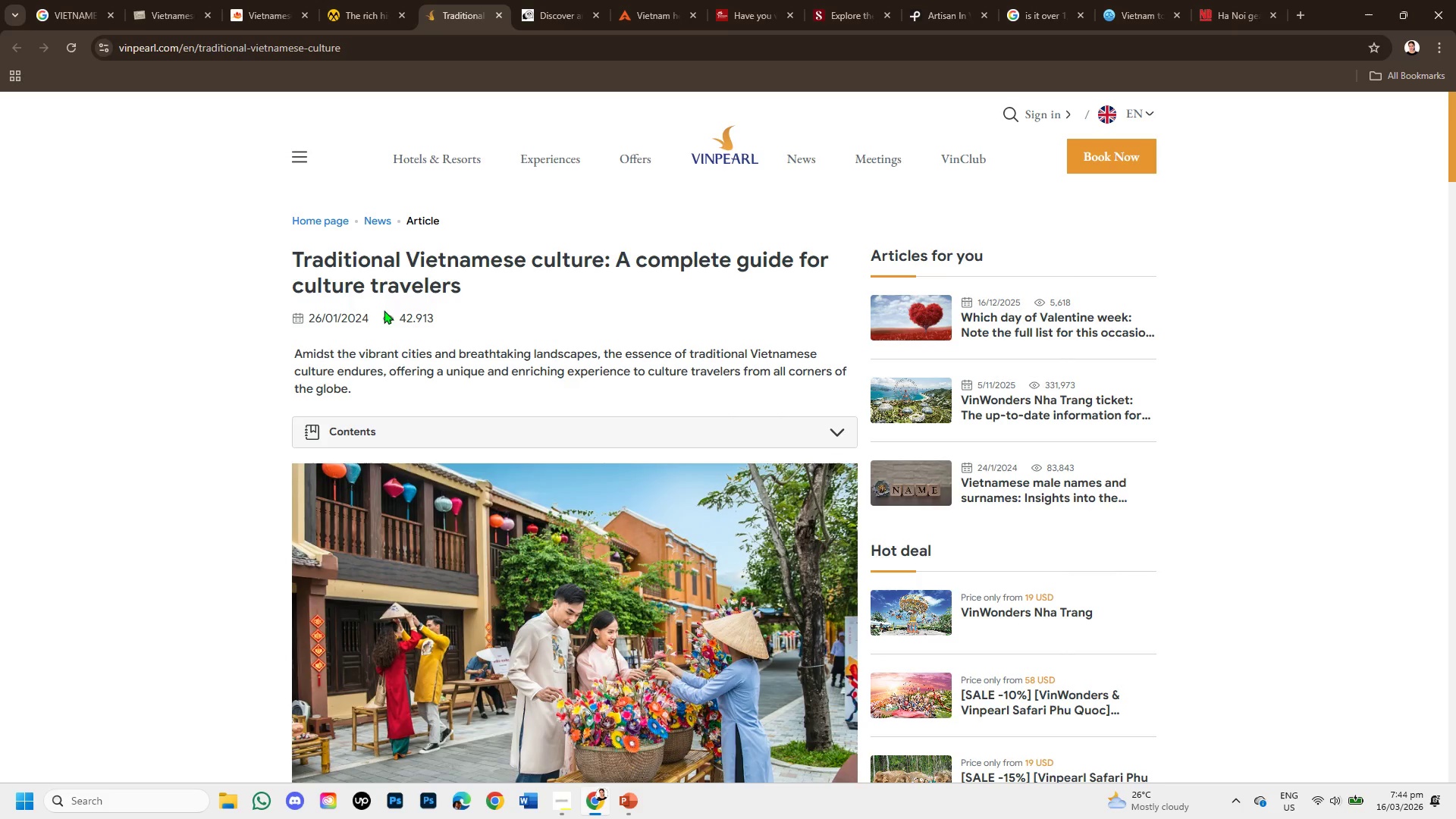 
scroll: coordinate [391, 375], scroll_direction: down, amount: 2.0
 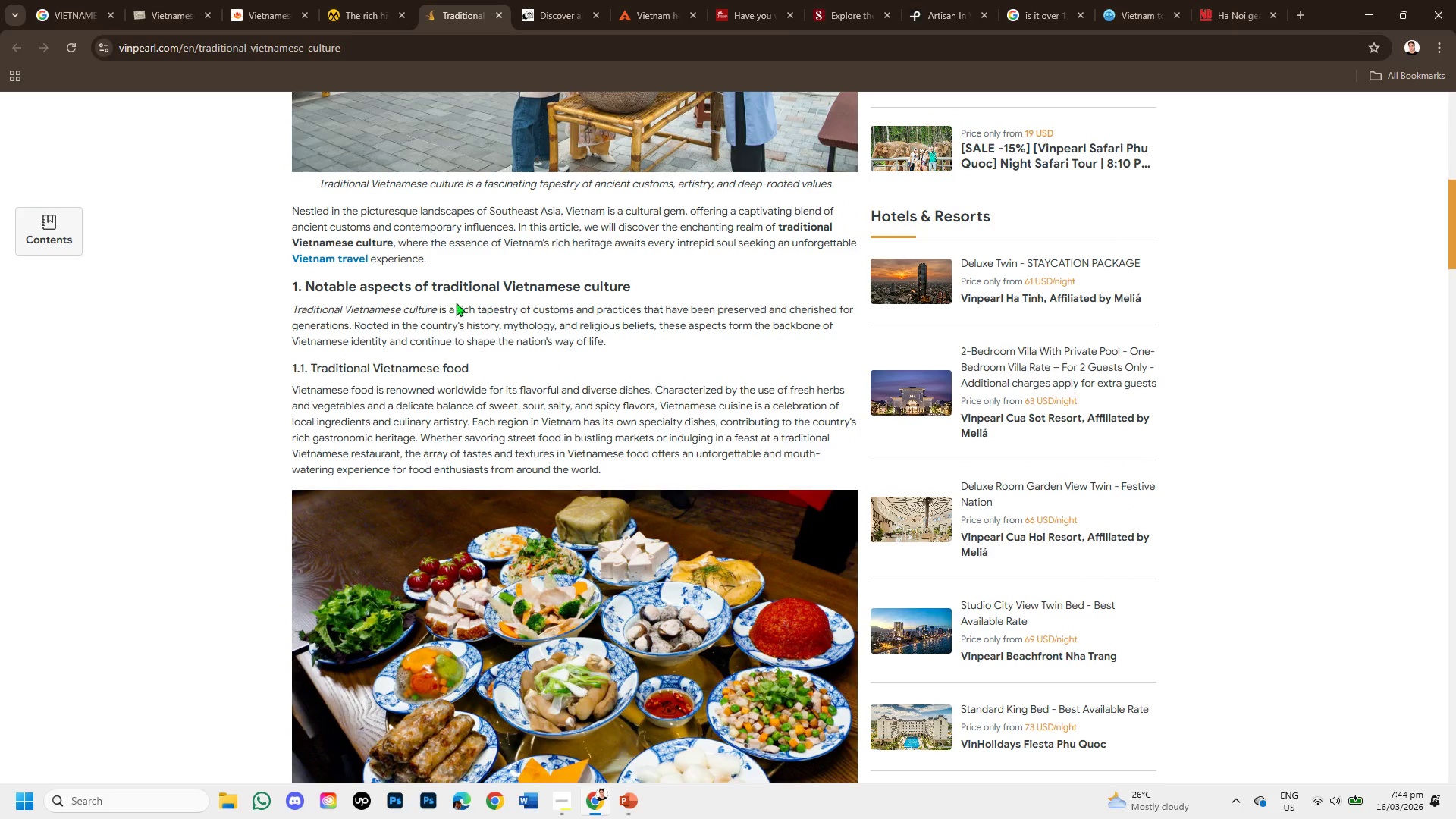 
left_click_drag(start_coordinate=[413, 306], to_coordinate=[803, 304])
 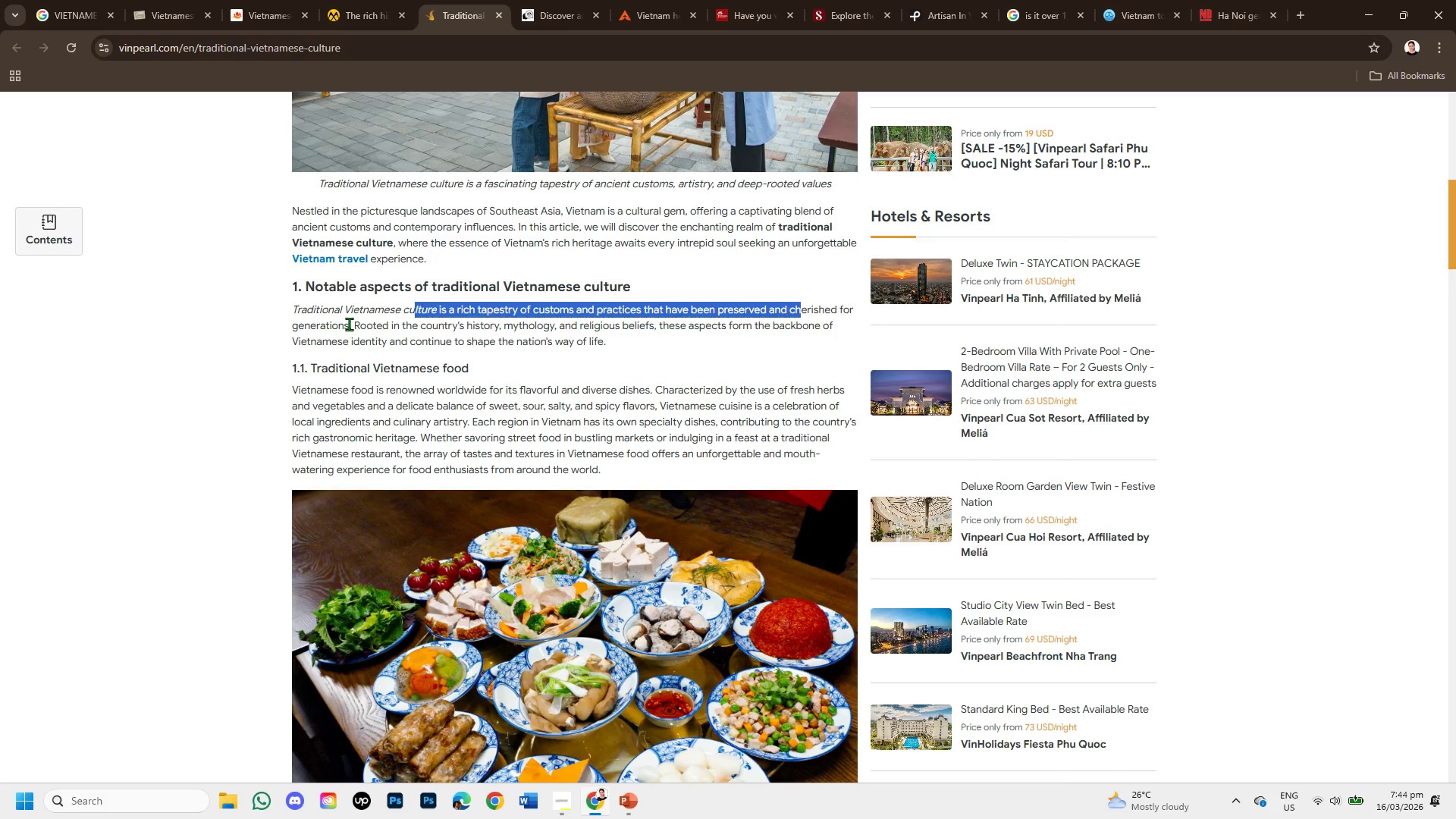 
wait(5.41)
 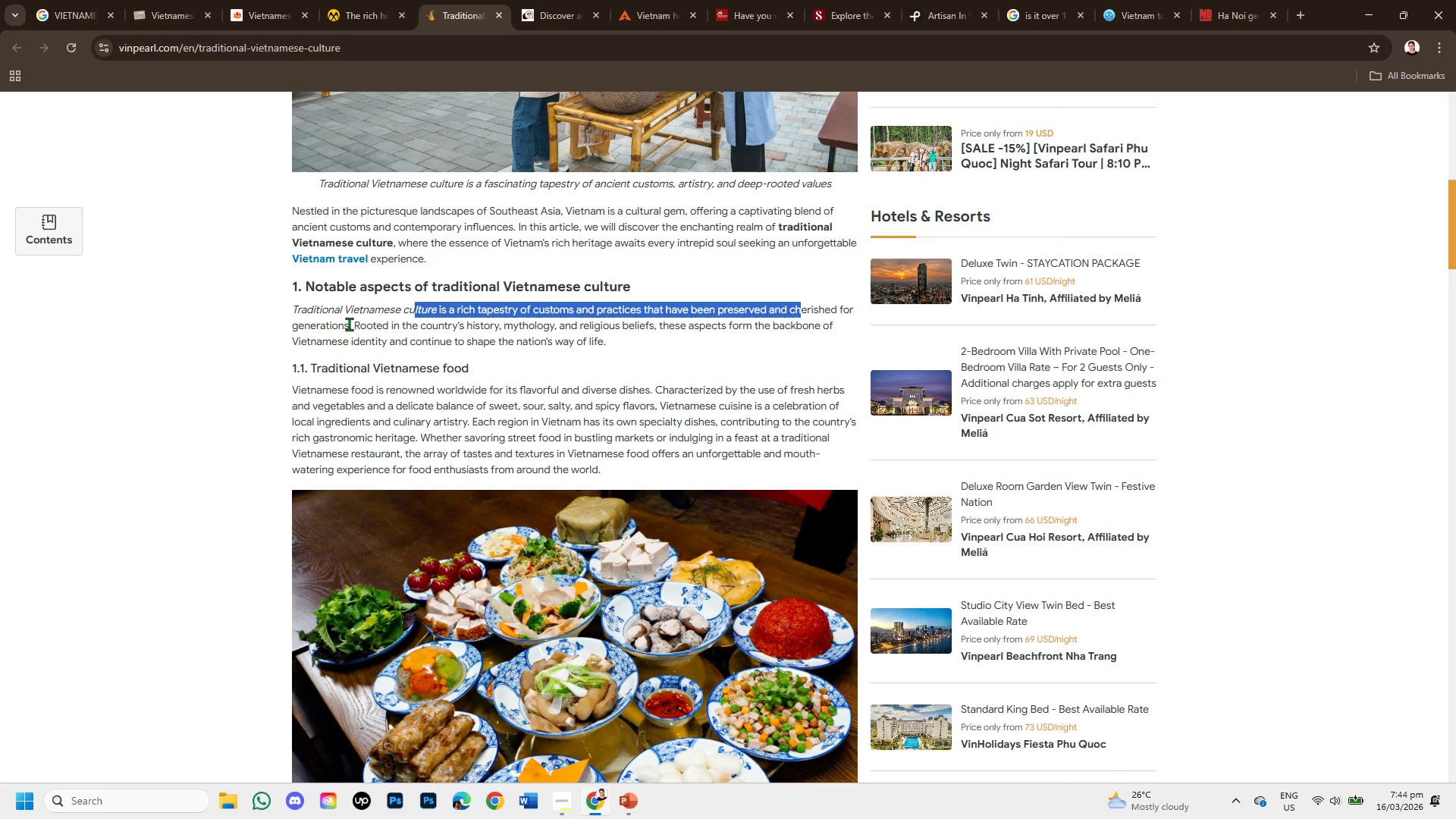 
left_click([349, 324])
 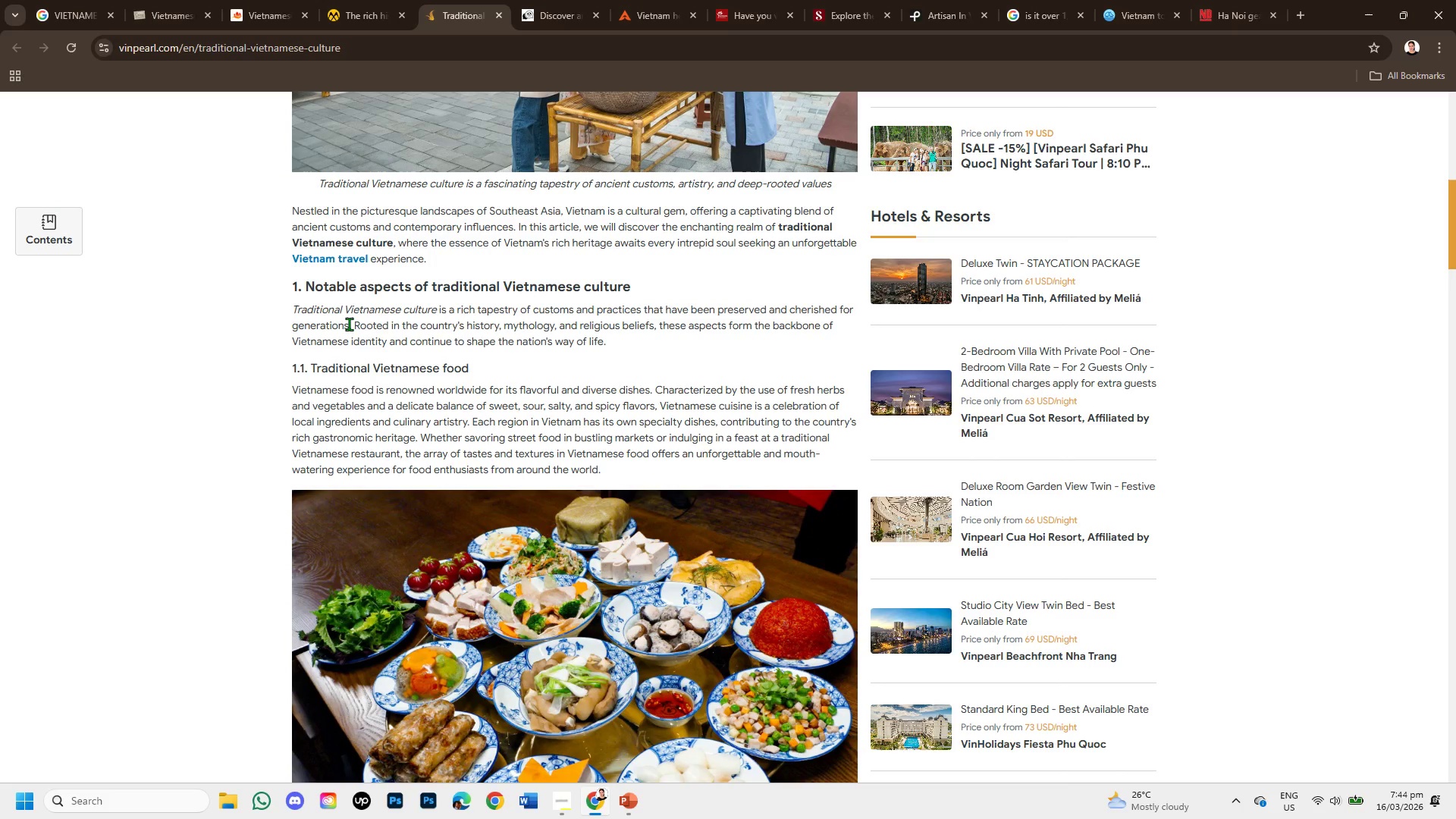 
wait(15.33)
 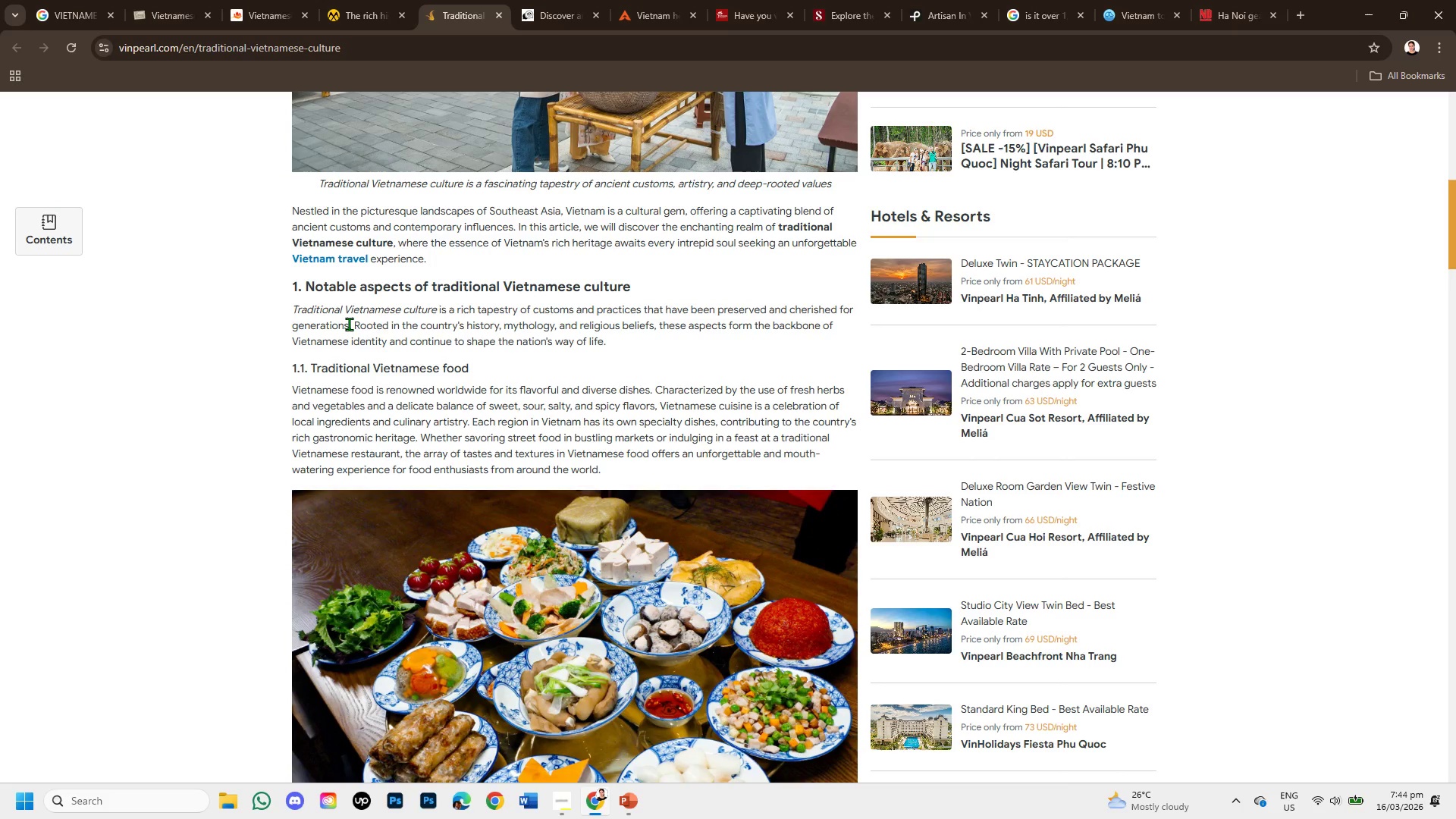 
left_click_drag(start_coordinate=[311, 366], to_coordinate=[508, 363])
 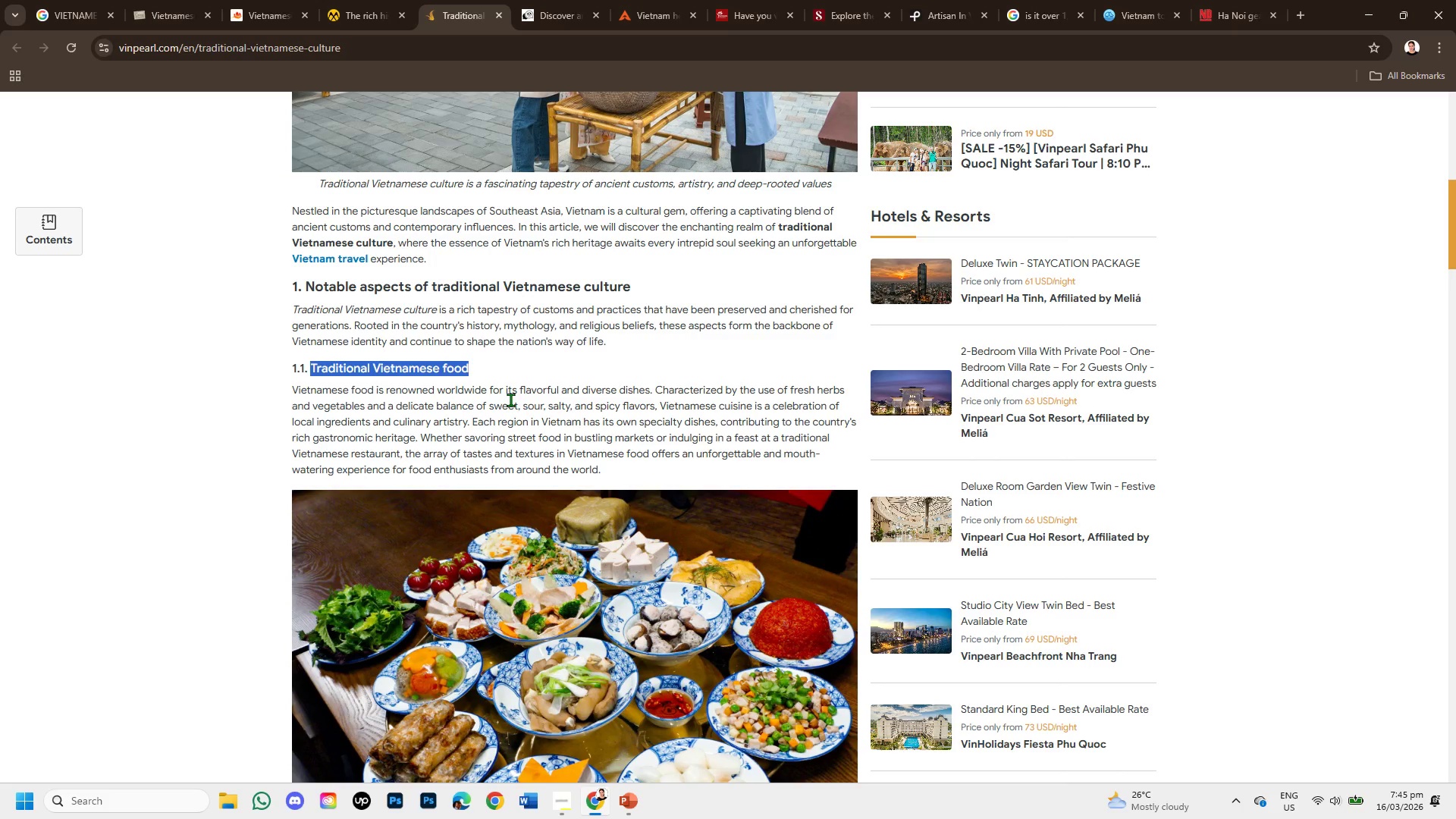 
scroll: coordinate [513, 404], scroll_direction: down, amount: 3.0
 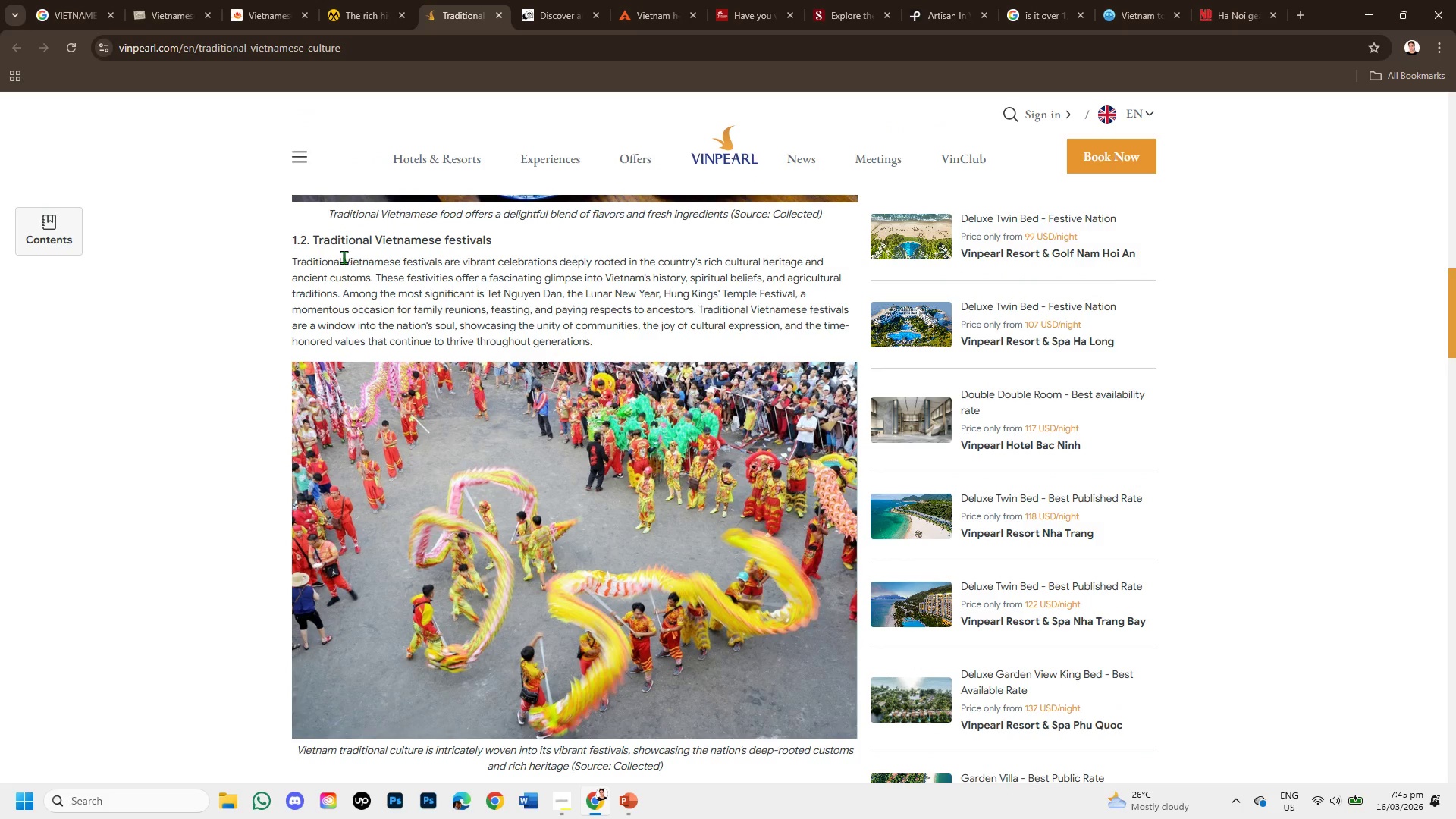 
left_click_drag(start_coordinate=[362, 262], to_coordinate=[647, 253])
 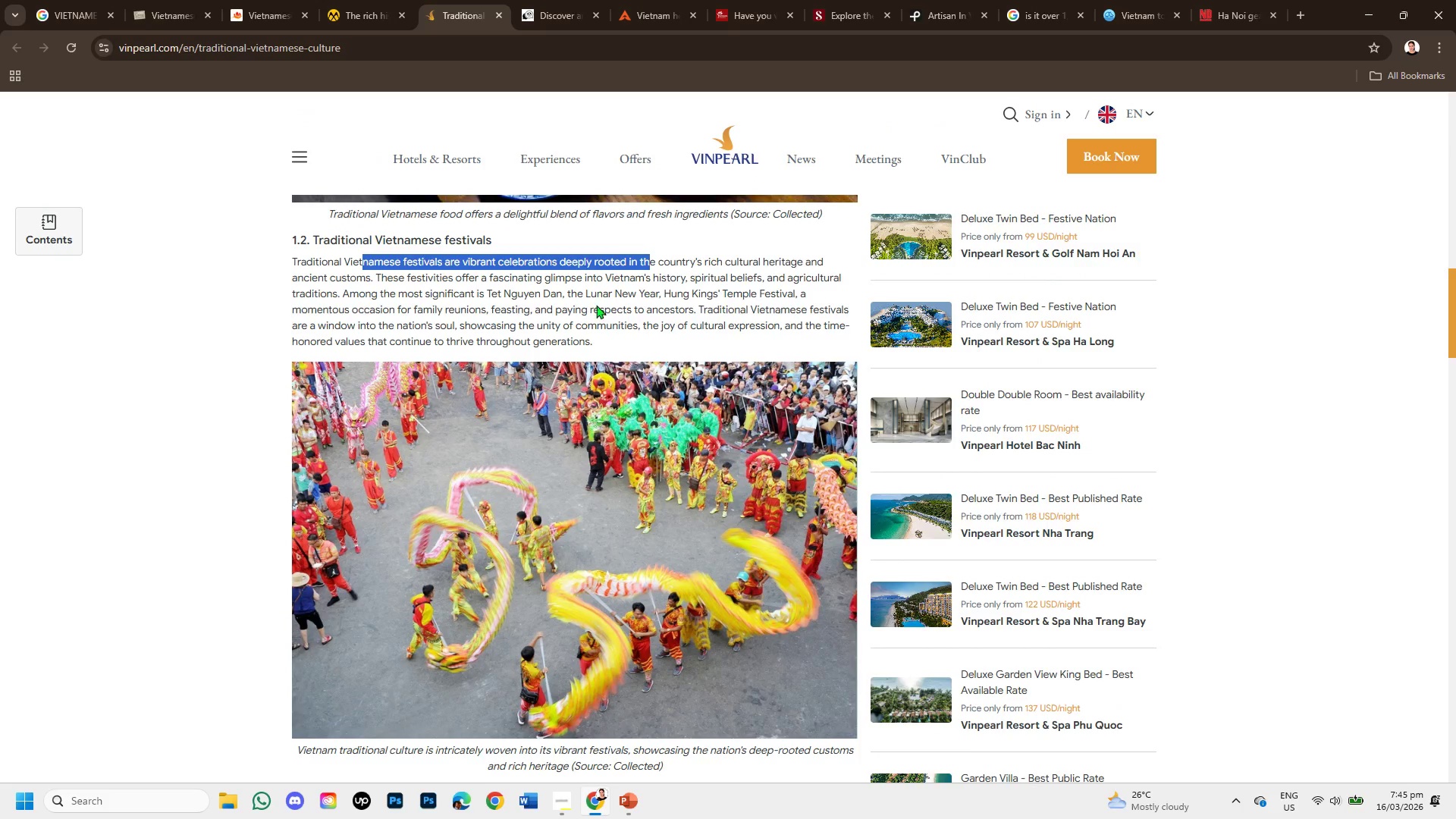 
scroll: coordinate [448, 362], scroll_direction: down, amount: 4.0
 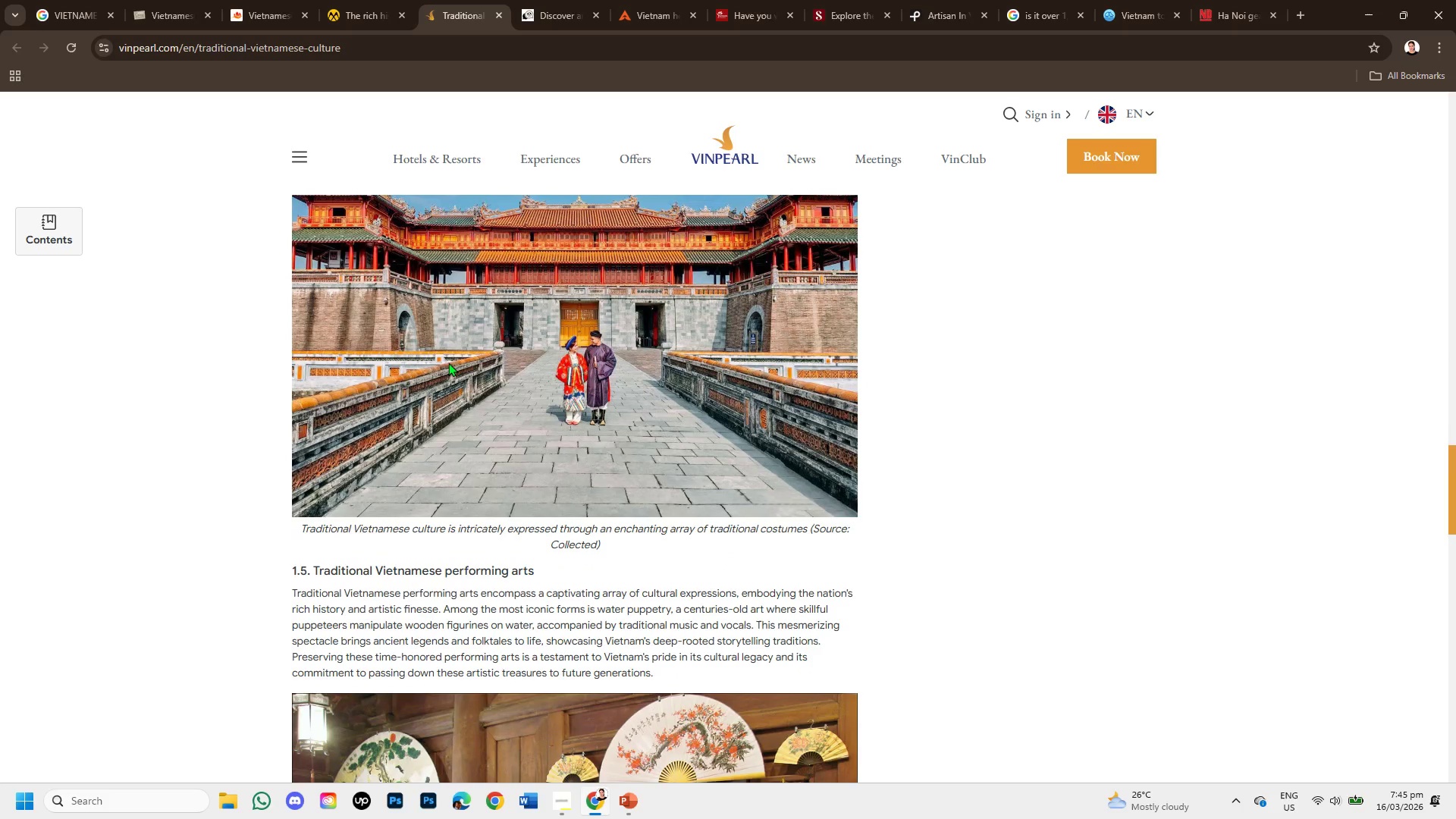 
scroll: coordinate [447, 363], scroll_direction: up, amount: 2.0
 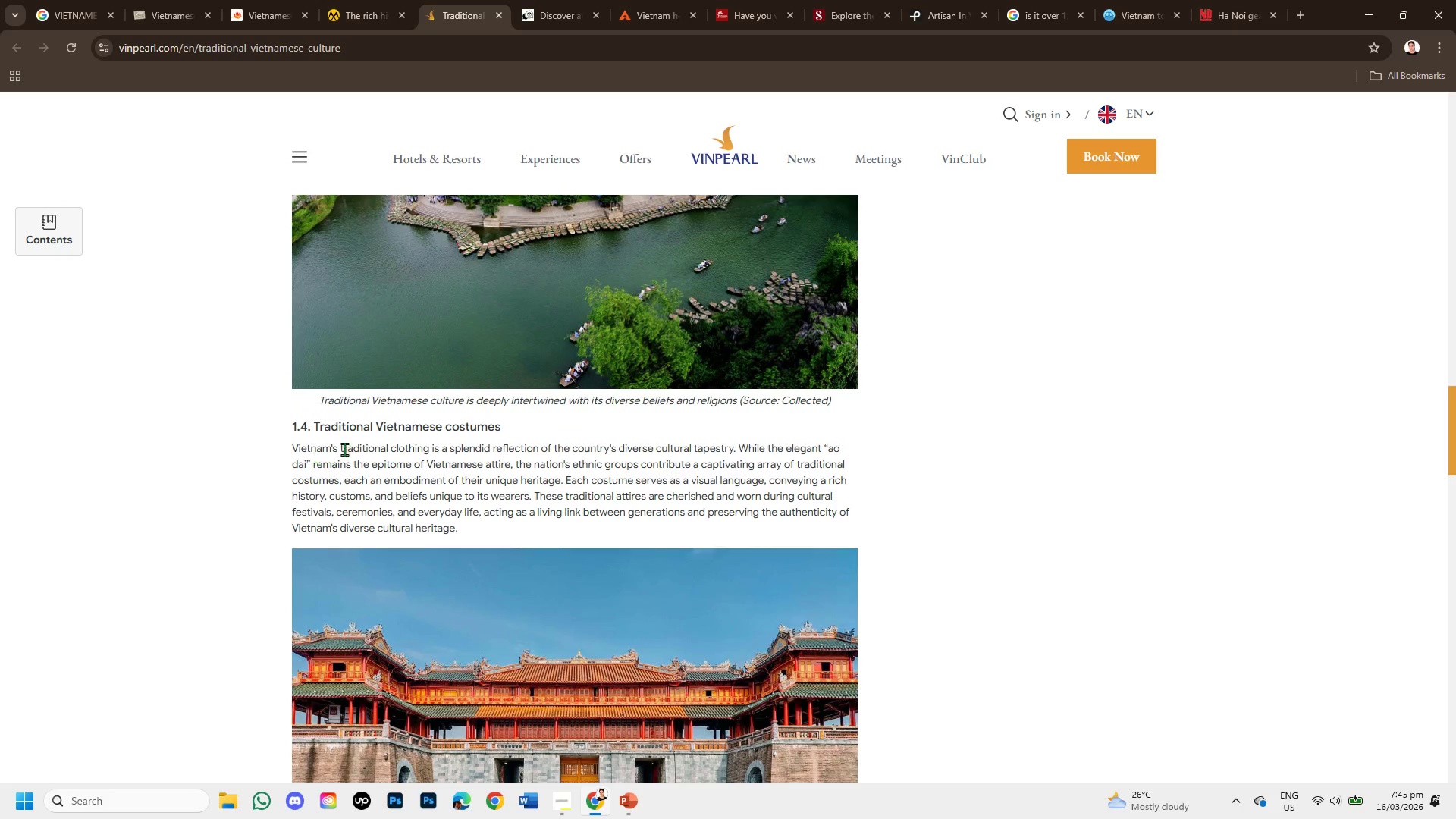 
left_click_drag(start_coordinate=[369, 449], to_coordinate=[720, 450])
 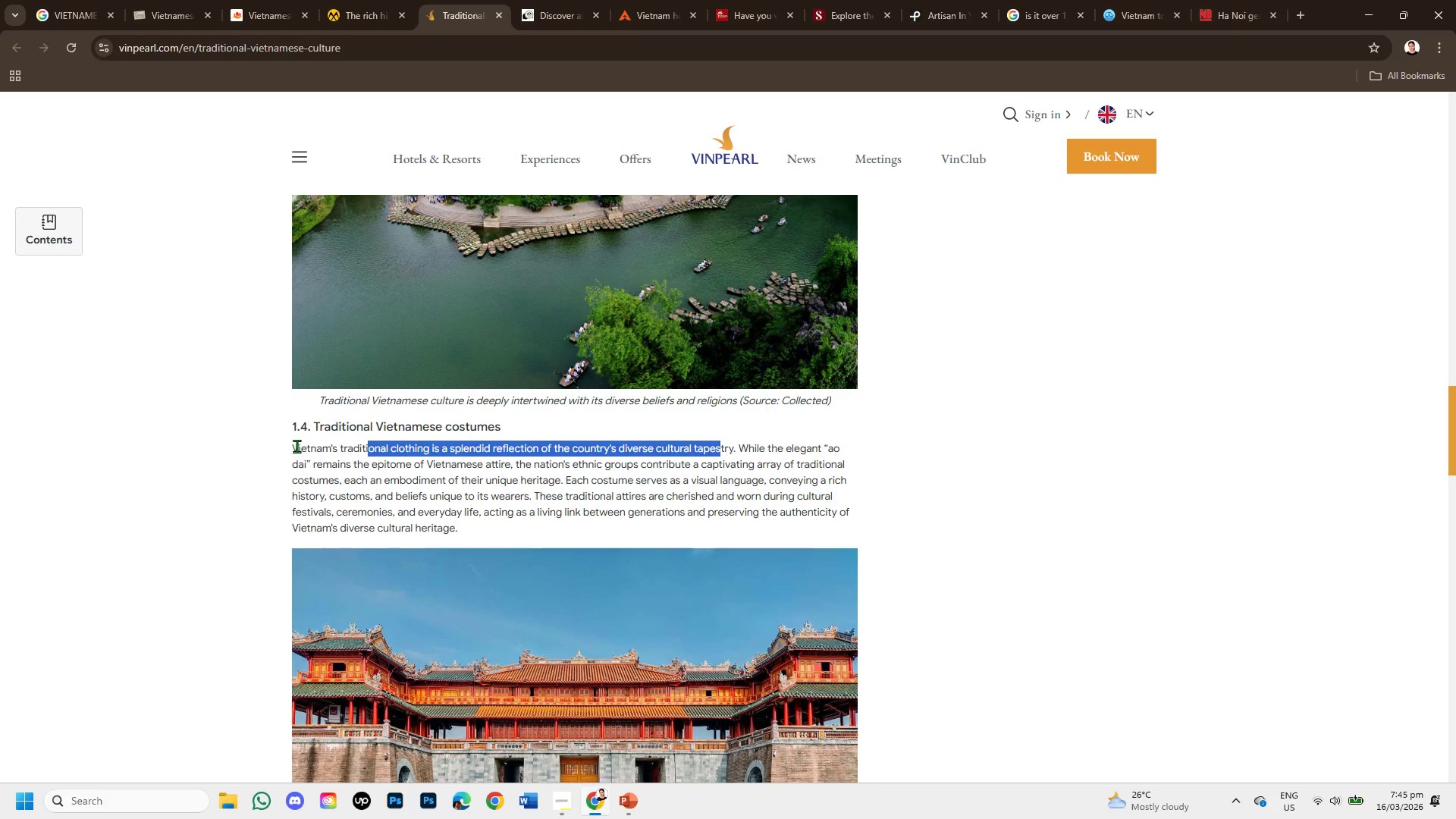 
left_click_drag(start_coordinate=[292, 446], to_coordinate=[431, 442])
 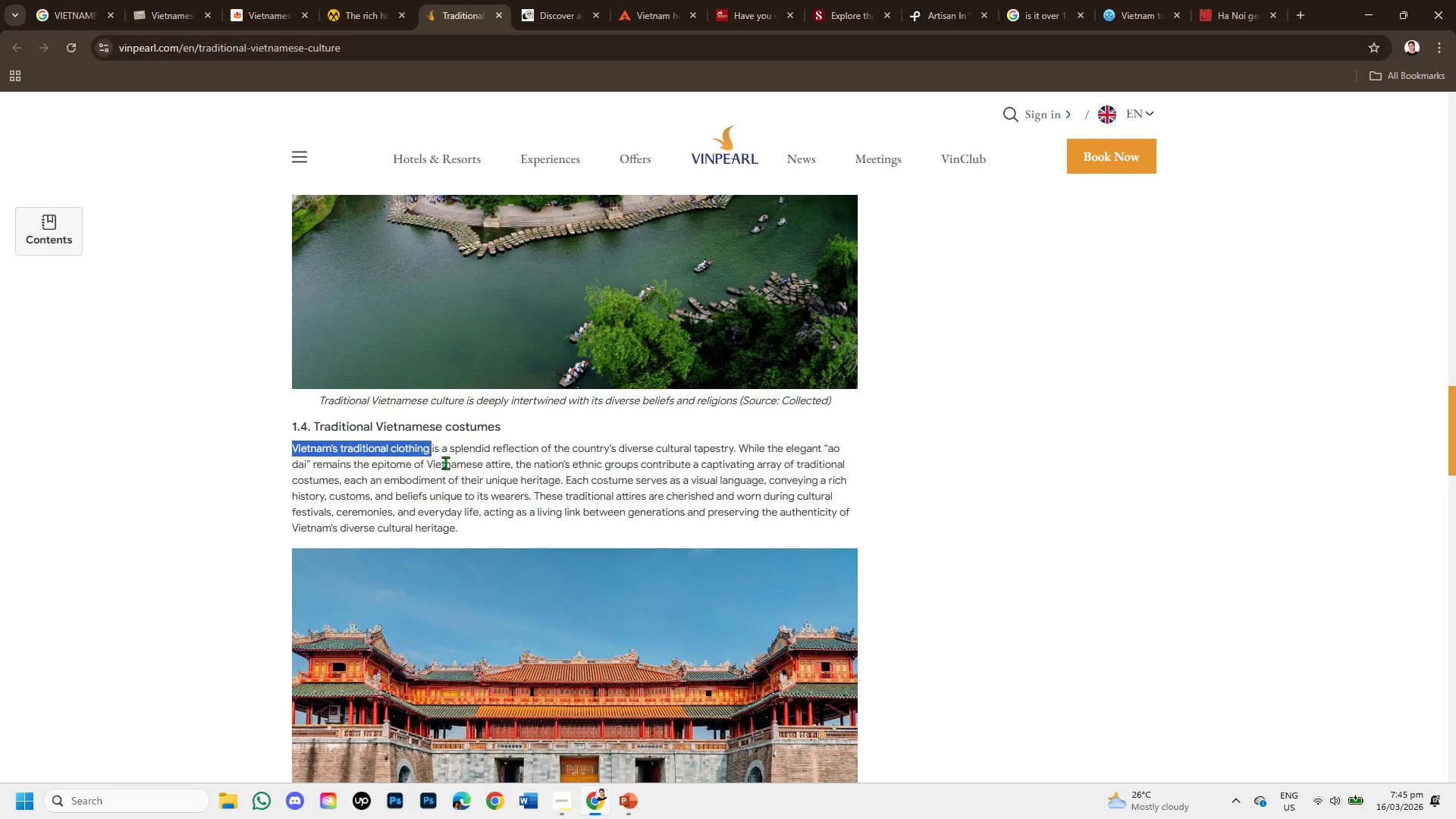 
scroll: coordinate [447, 406], scroll_direction: down, amount: 4.0
 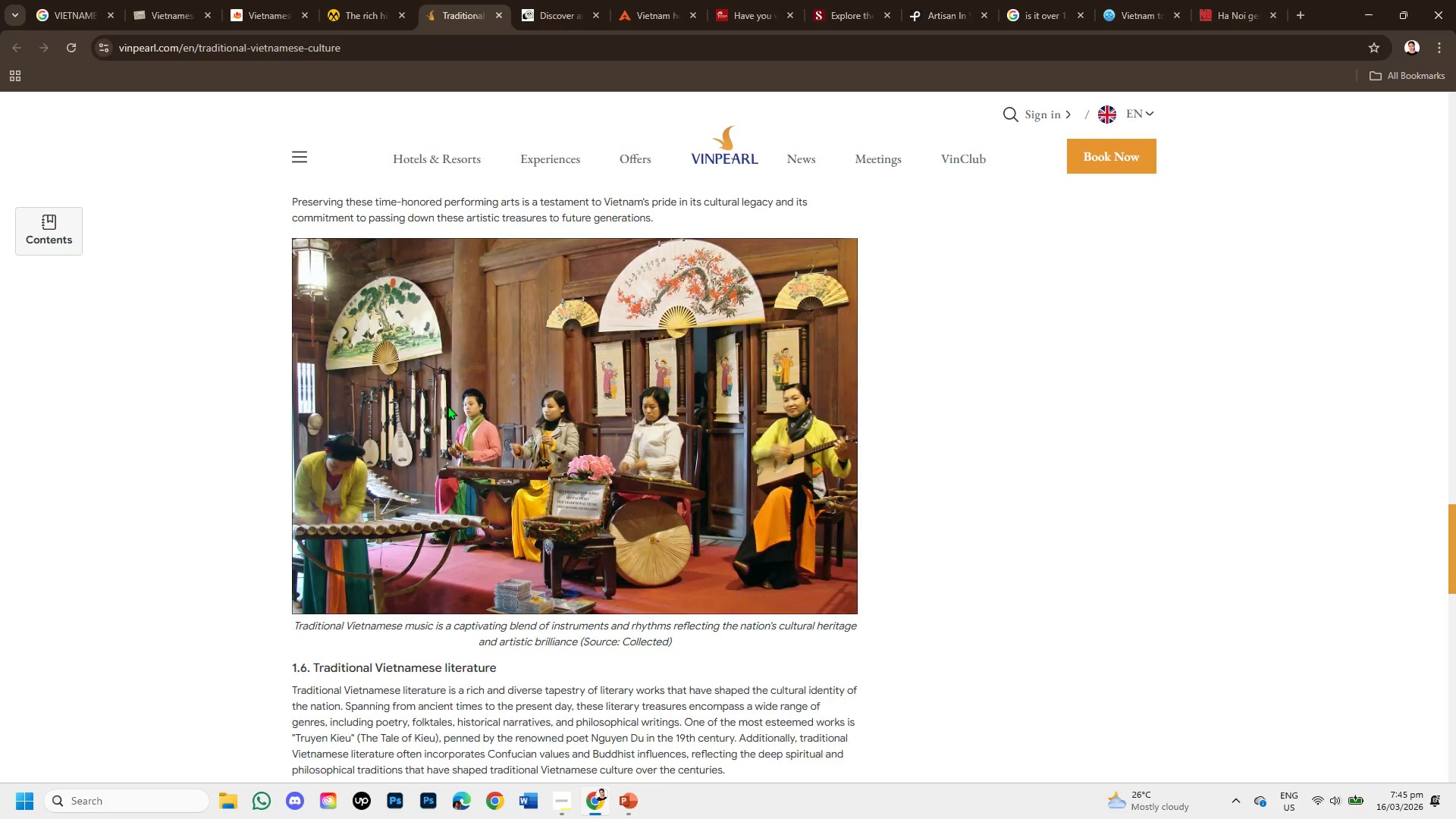 
scroll: coordinate [447, 406], scroll_direction: up, amount: 1.0
 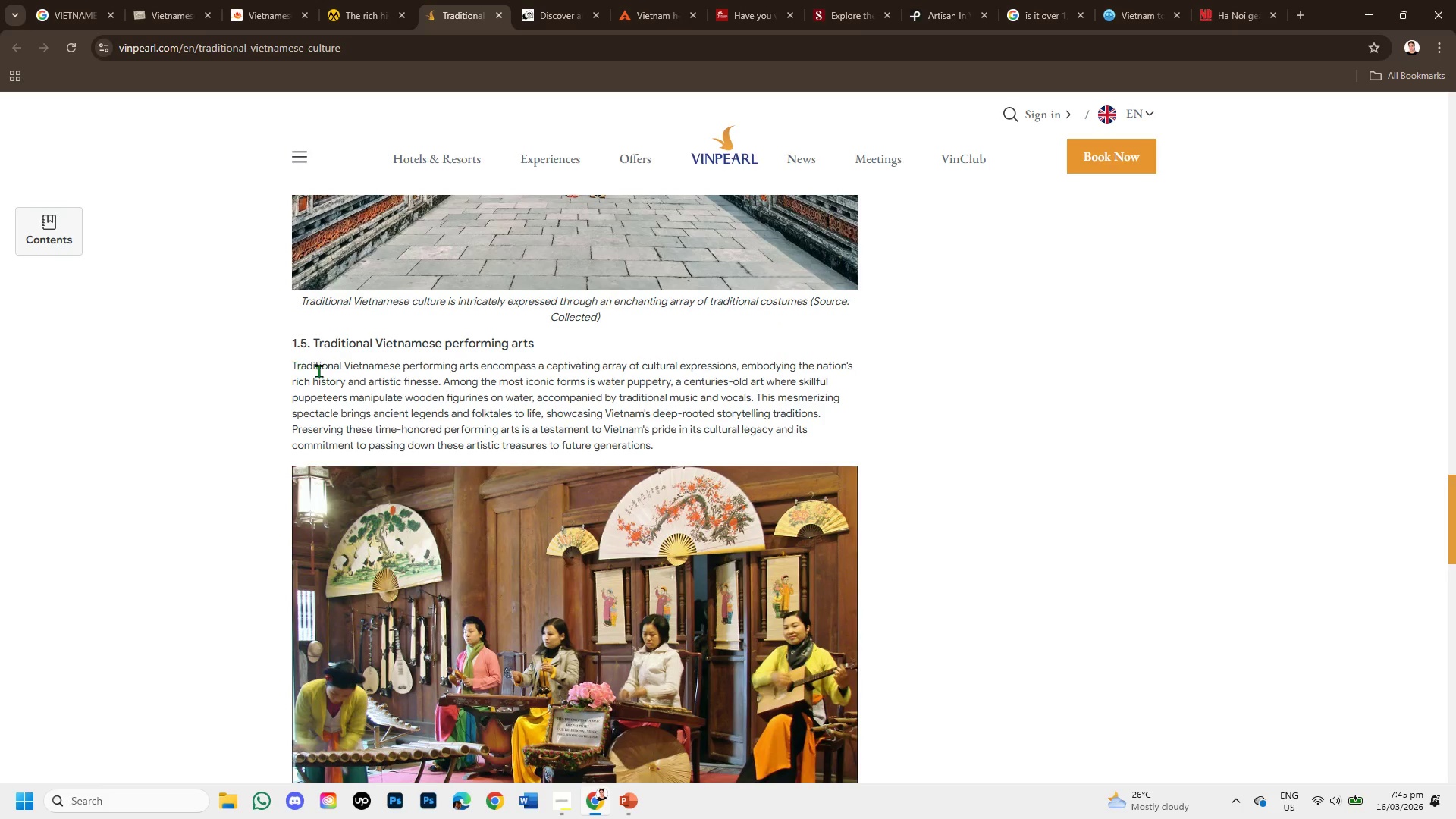 
left_click_drag(start_coordinate=[337, 371], to_coordinate=[610, 354])
 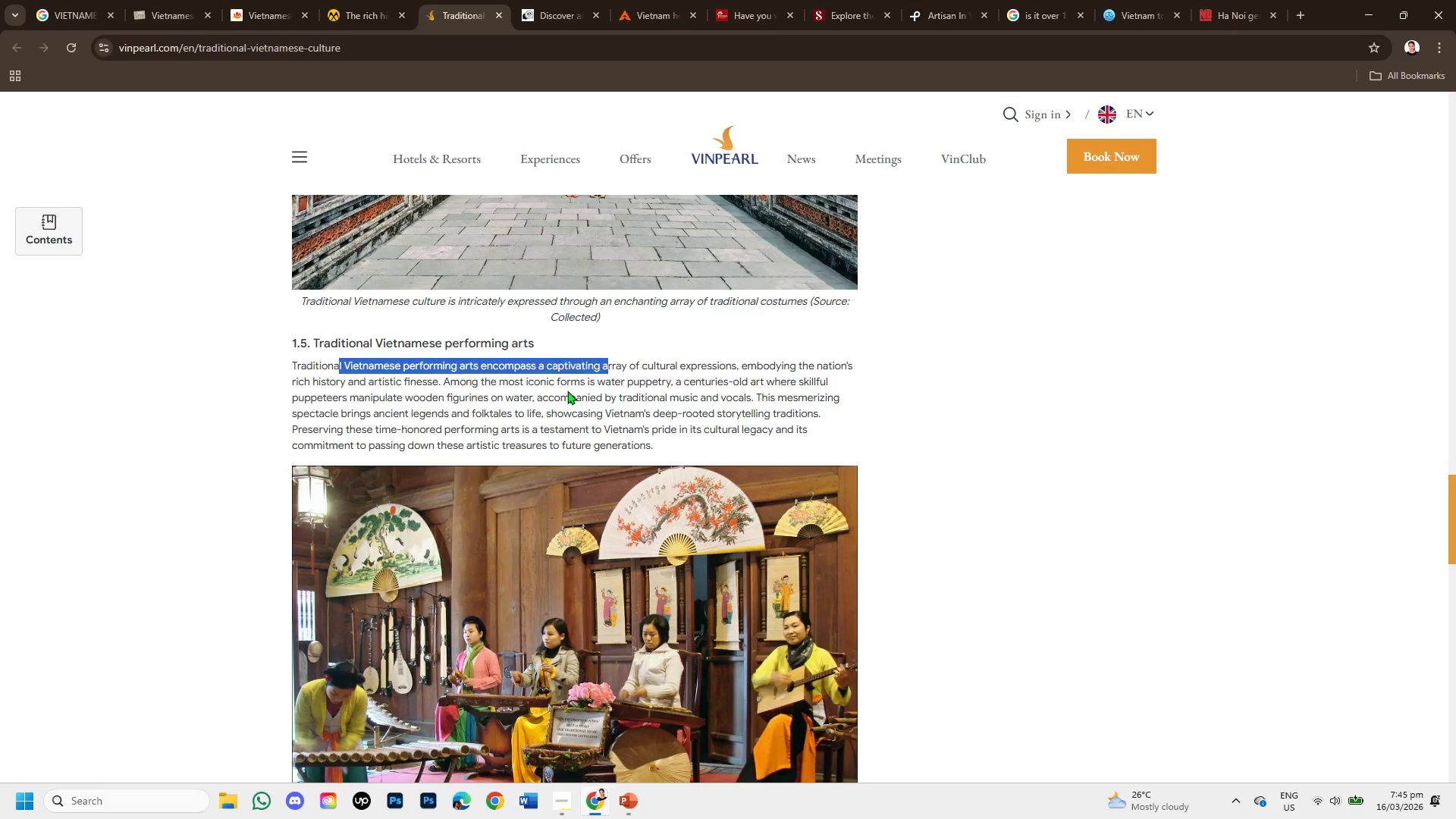 
scroll: coordinate [554, 413], scroll_direction: down, amount: 5.0
 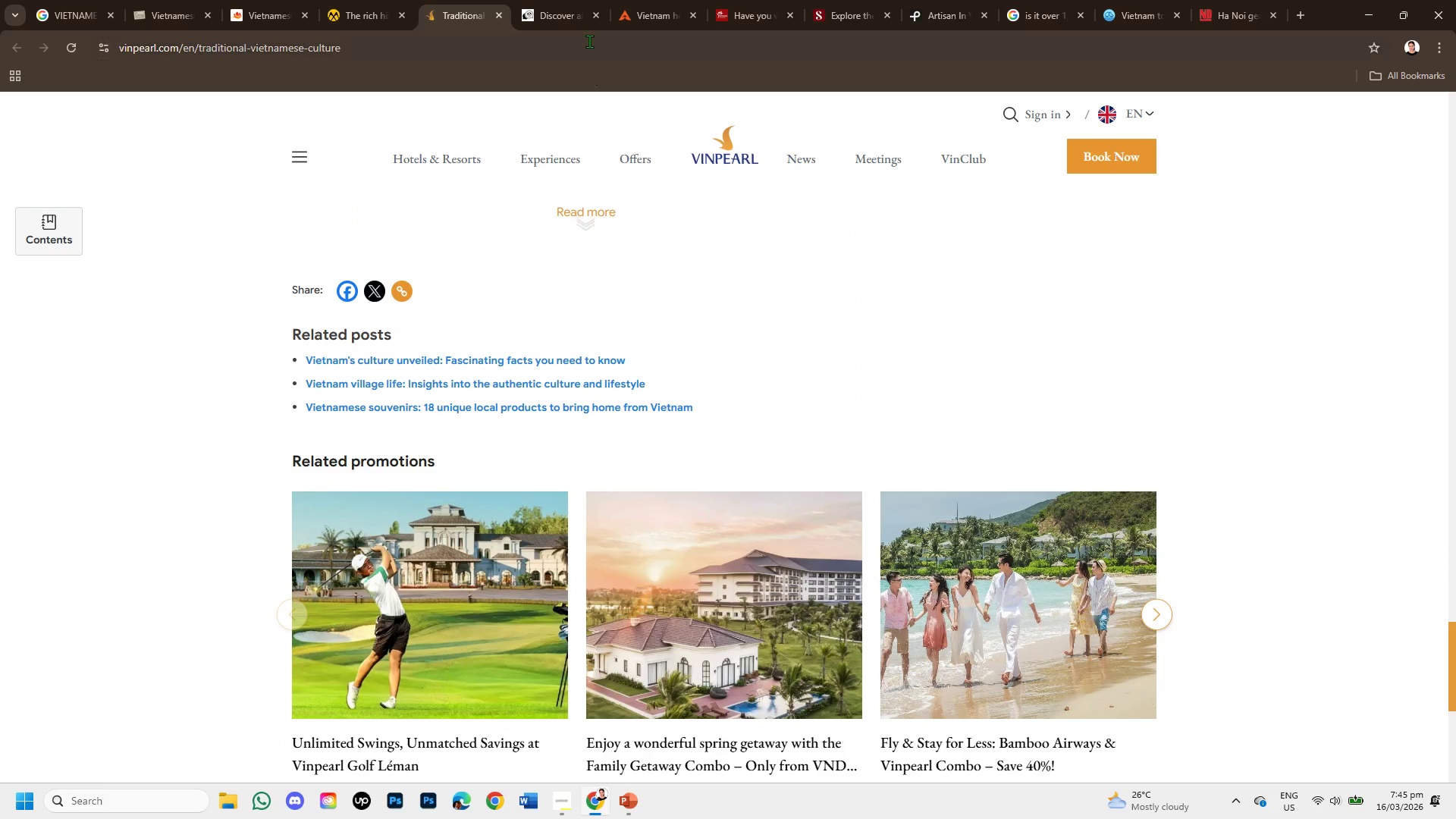 
left_click([567, 0])
 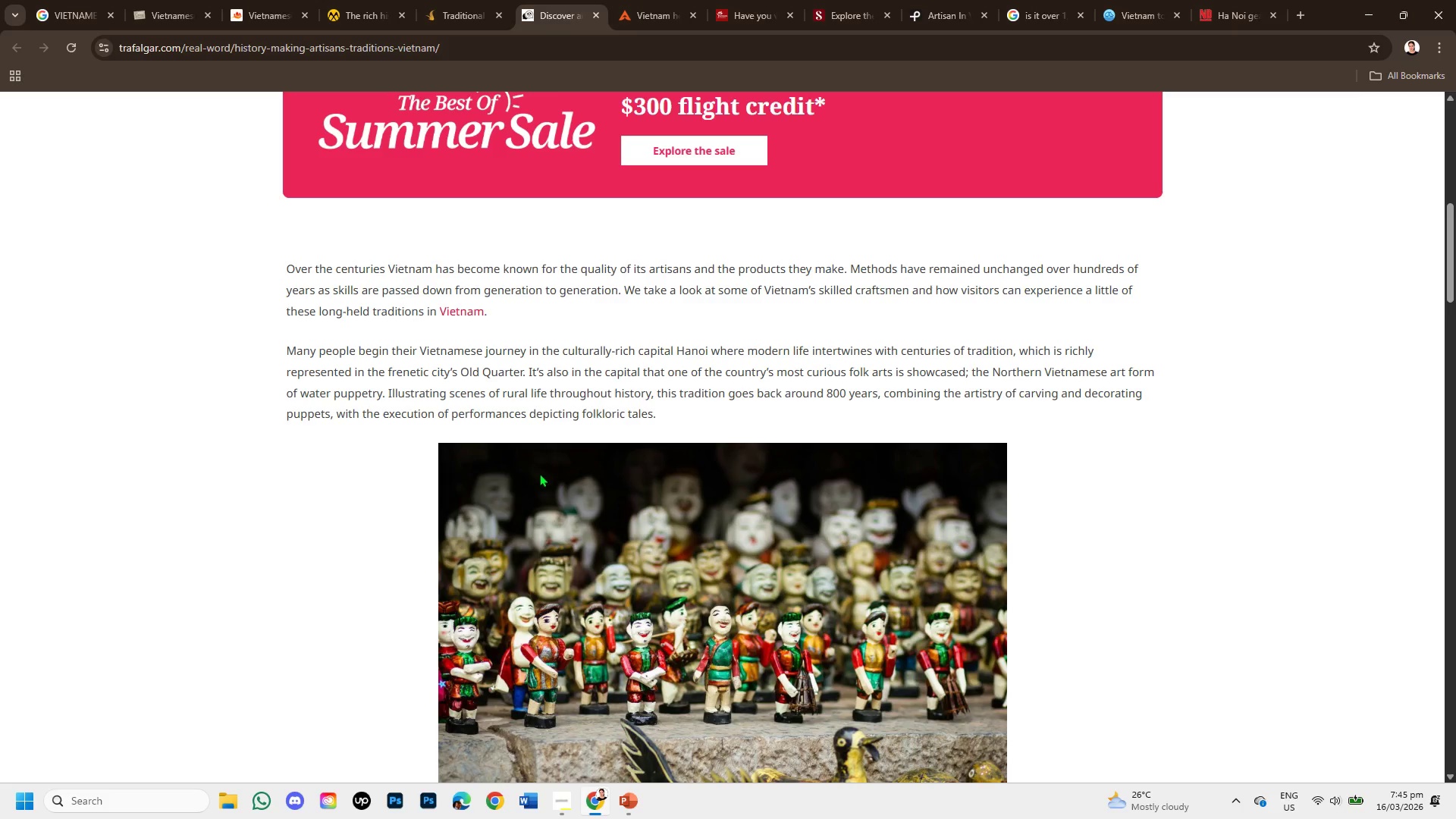 
scroll: coordinate [539, 474], scroll_direction: up, amount: 3.0
 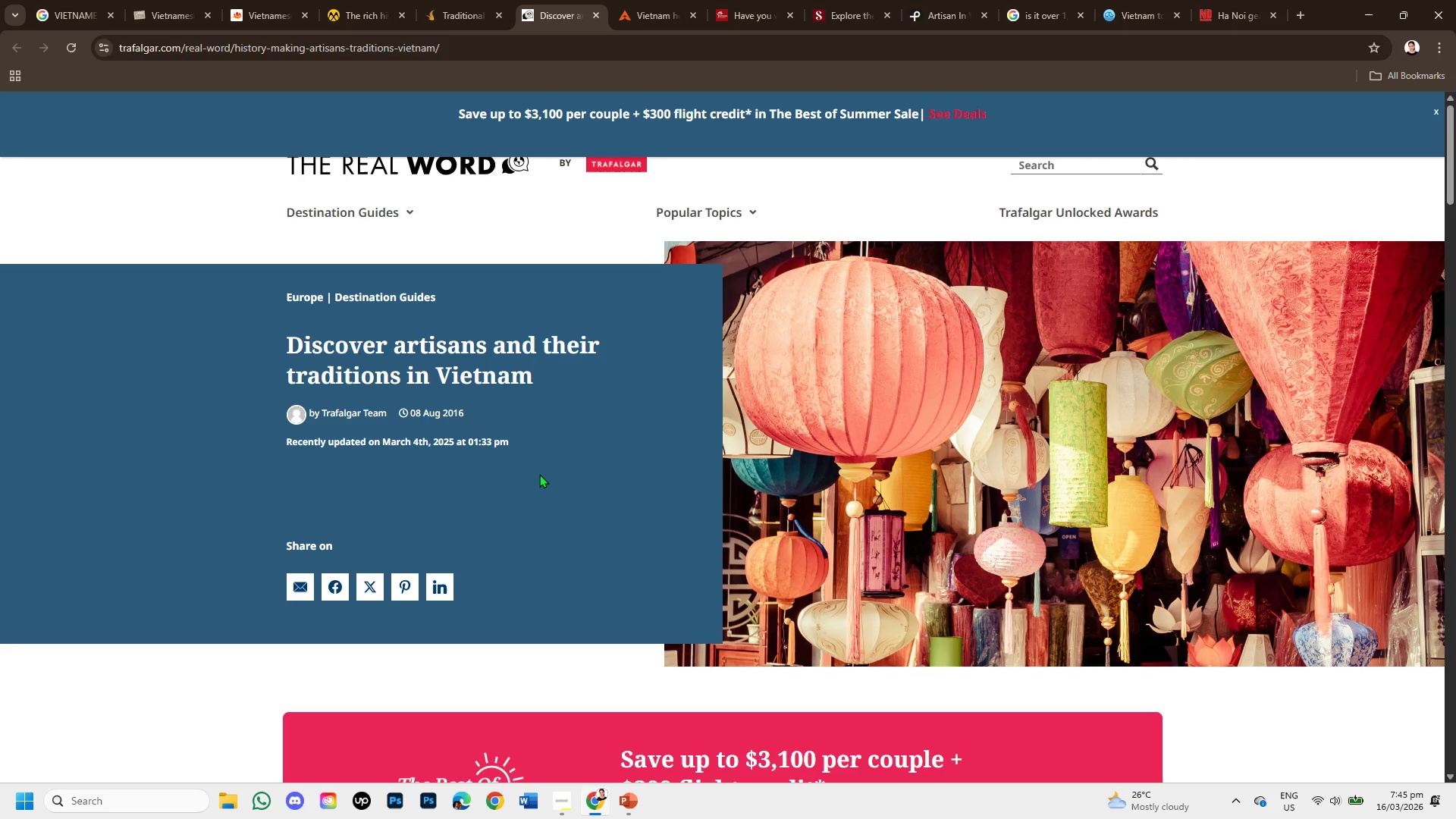 
scroll: coordinate [882, 361], scroll_direction: down, amount: 5.0
 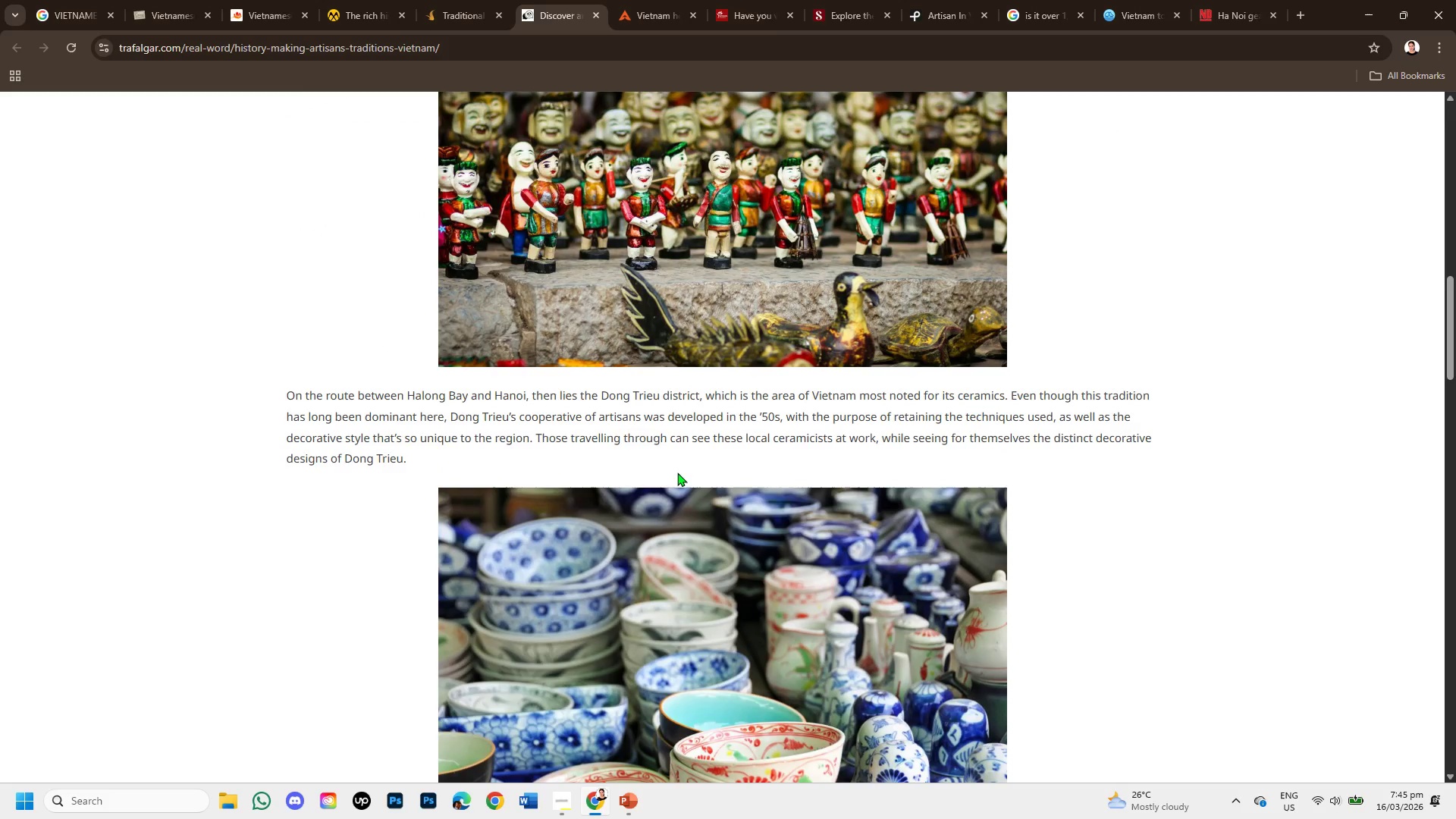 
wait(6.28)
 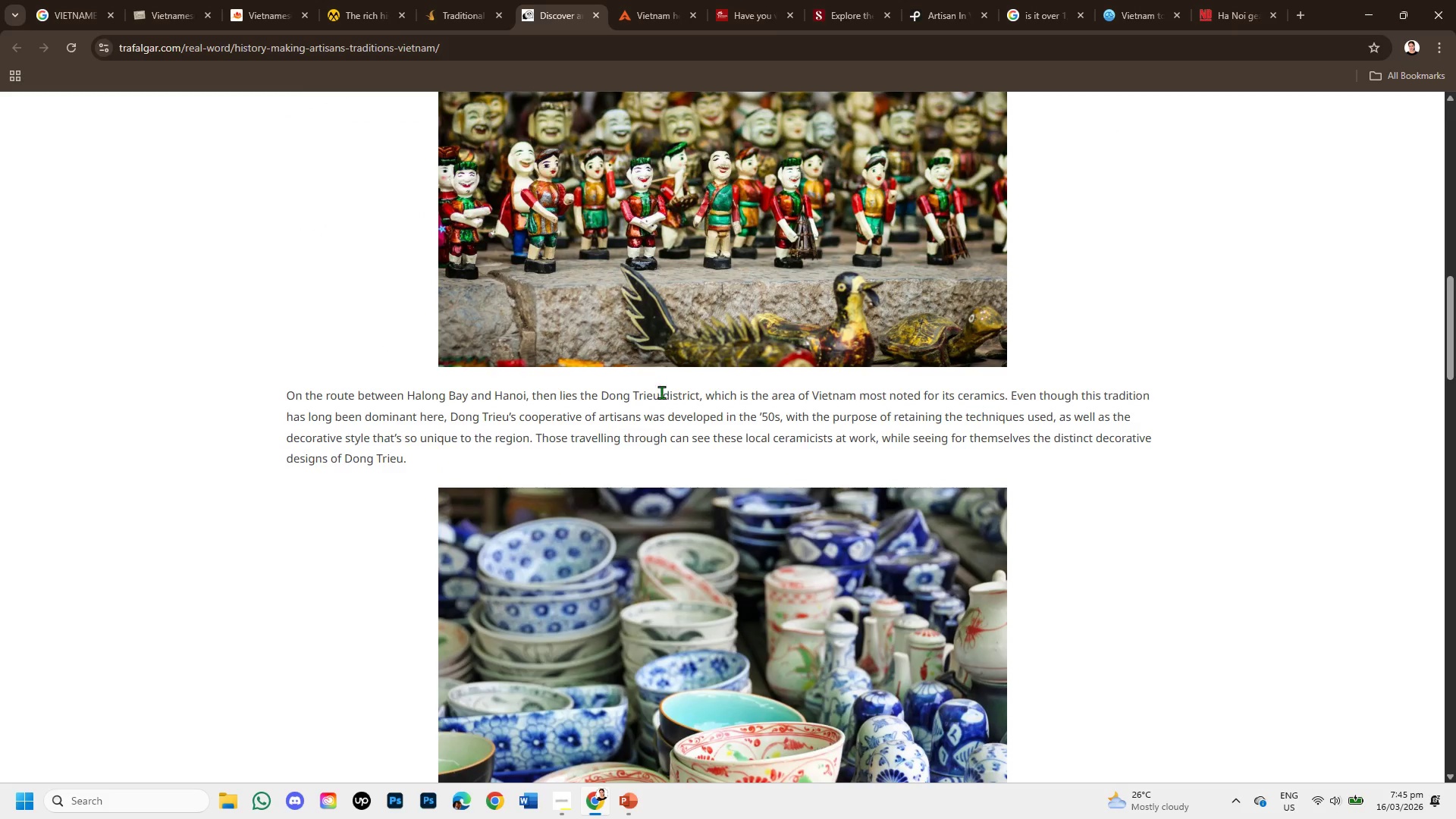 
left_click_drag(start_coordinate=[855, 387], to_coordinate=[906, 404])
 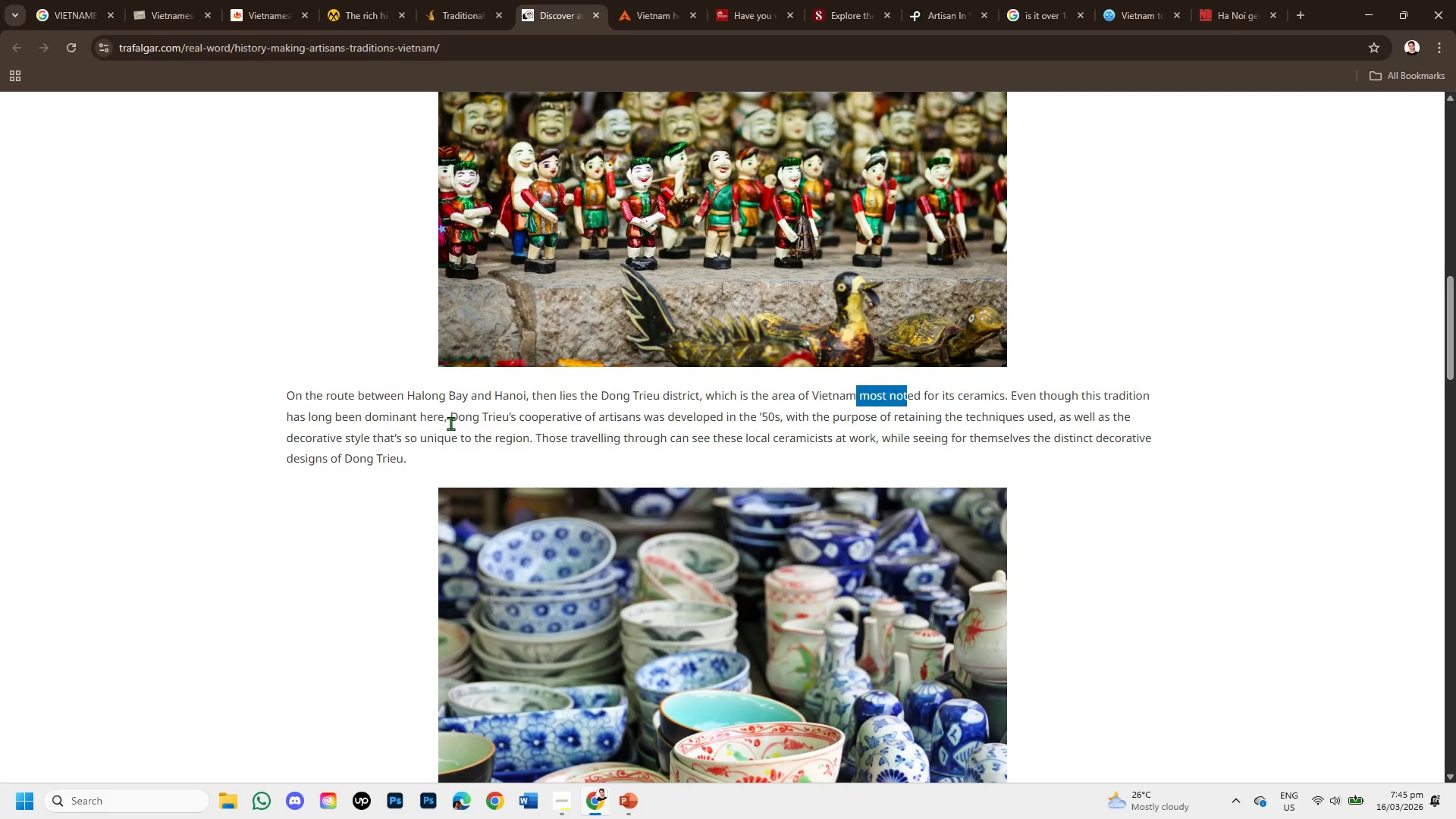 
left_click_drag(start_coordinate=[458, 423], to_coordinate=[818, 418])
 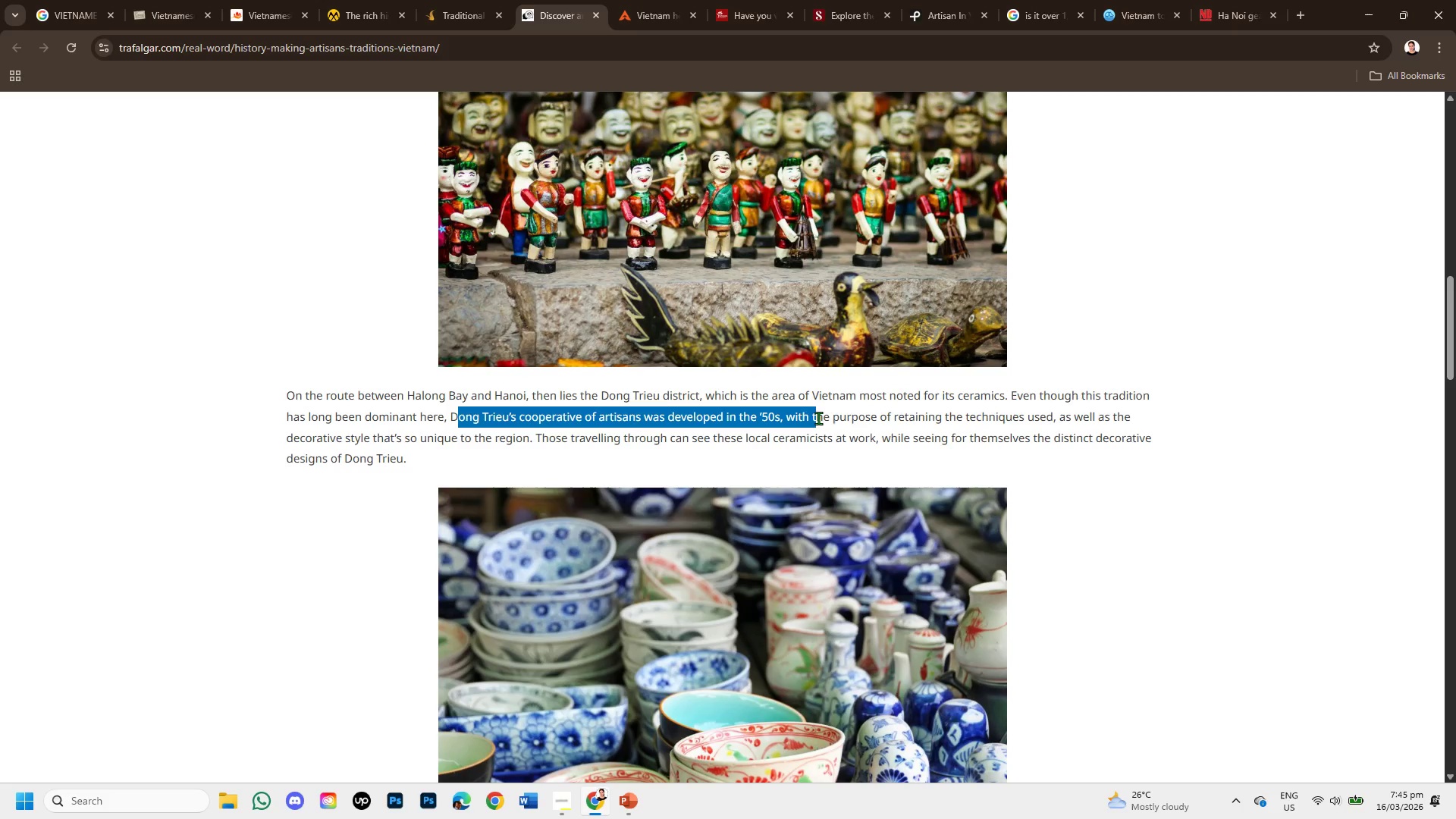 
left_click_drag(start_coordinate=[818, 418], to_coordinate=[978, 397])
 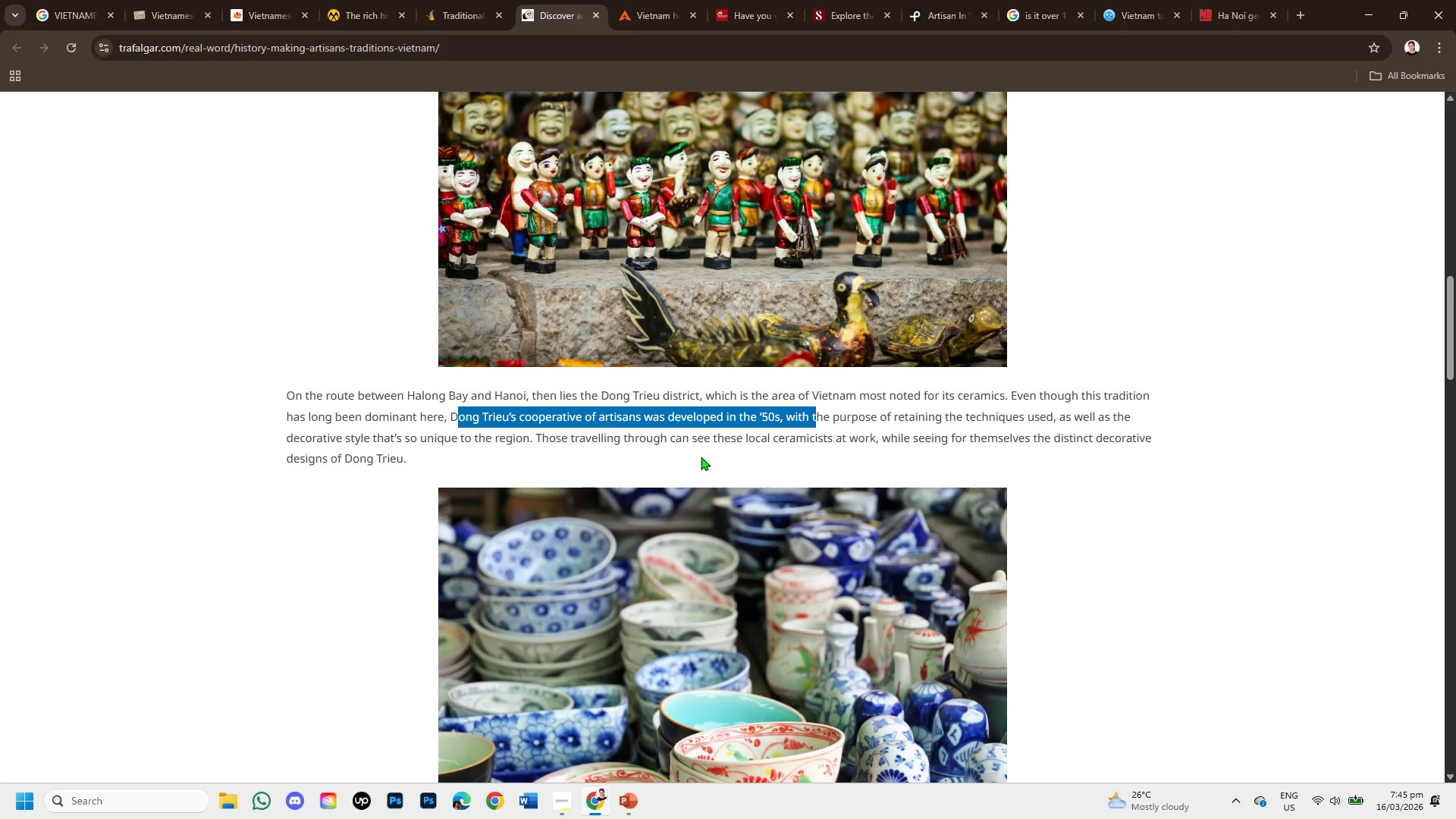 
scroll: coordinate [699, 456], scroll_direction: down, amount: 2.0
 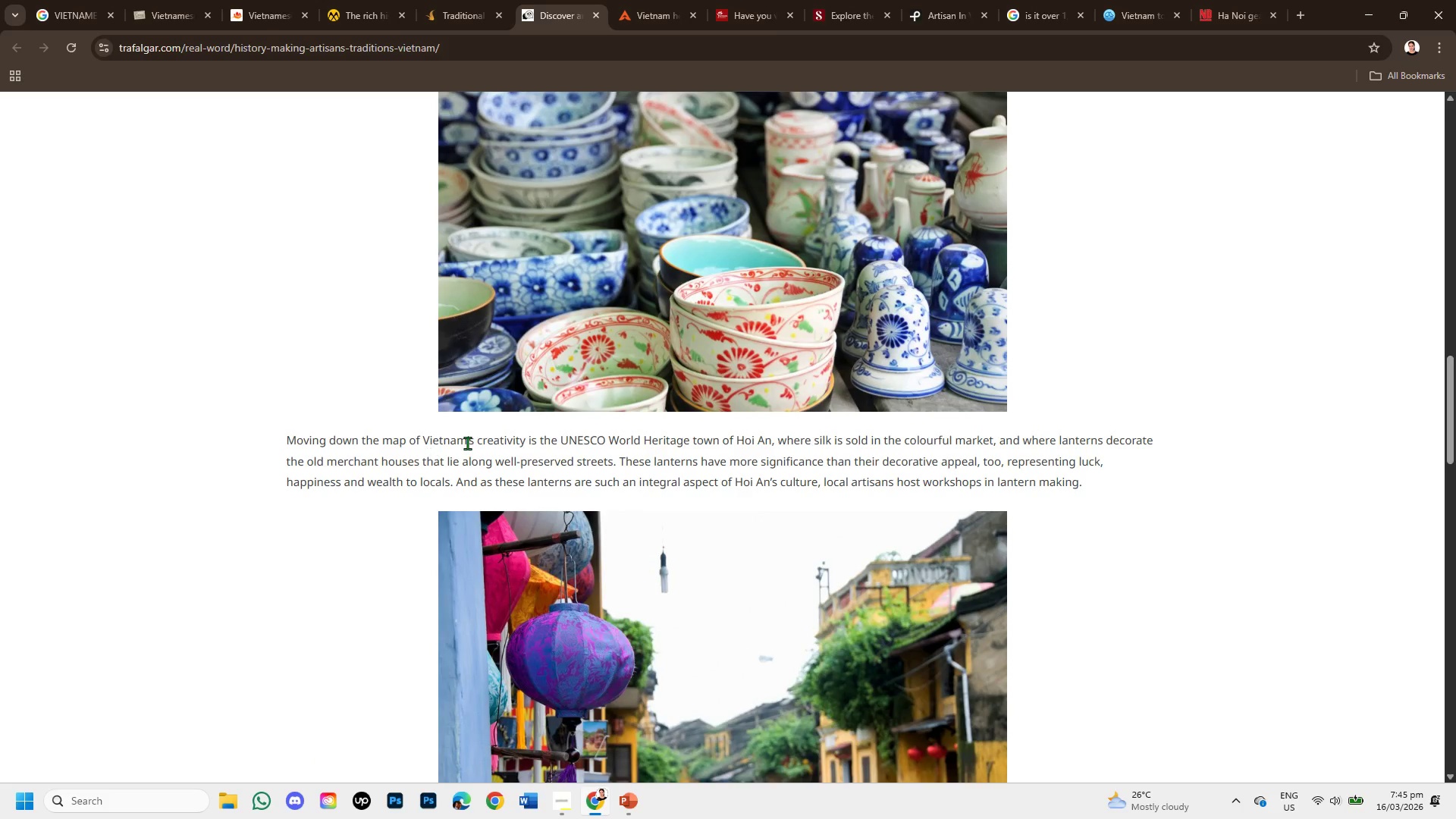 
left_click_drag(start_coordinate=[467, 443], to_coordinate=[745, 431])
 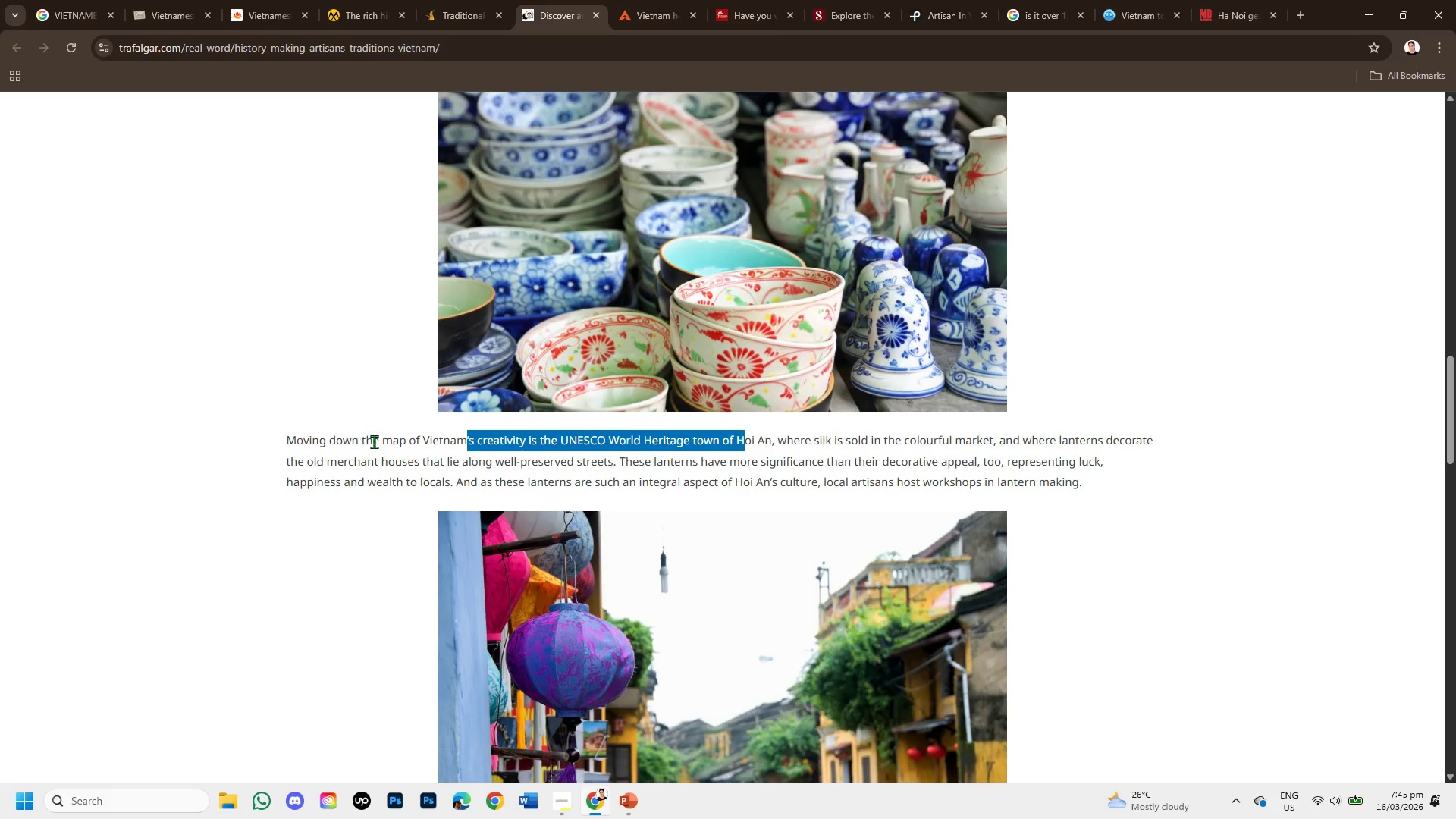 
left_click_drag(start_coordinate=[406, 441], to_coordinate=[809, 439])
 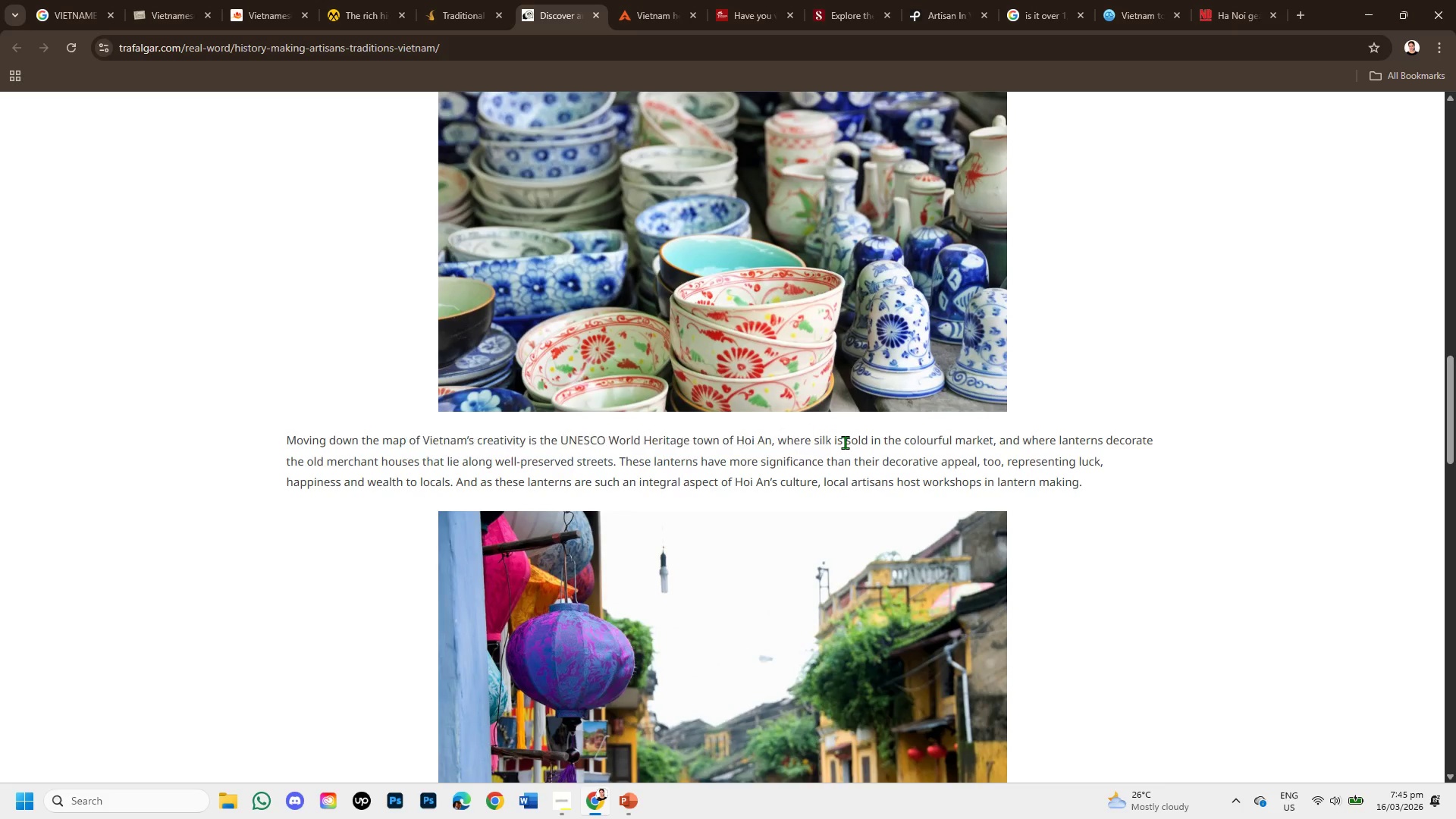 
left_click([845, 442])
 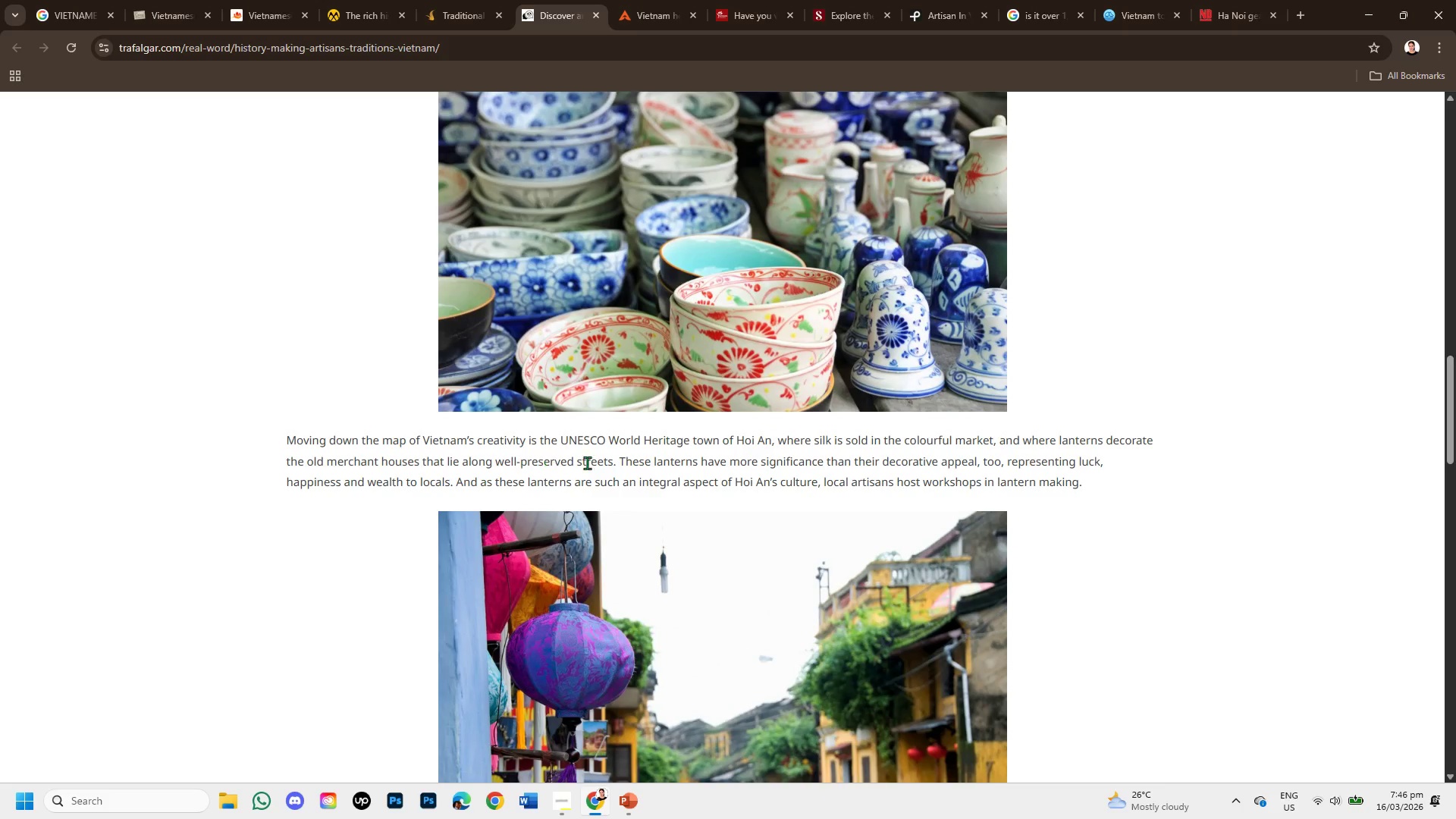 
wait(6.98)
 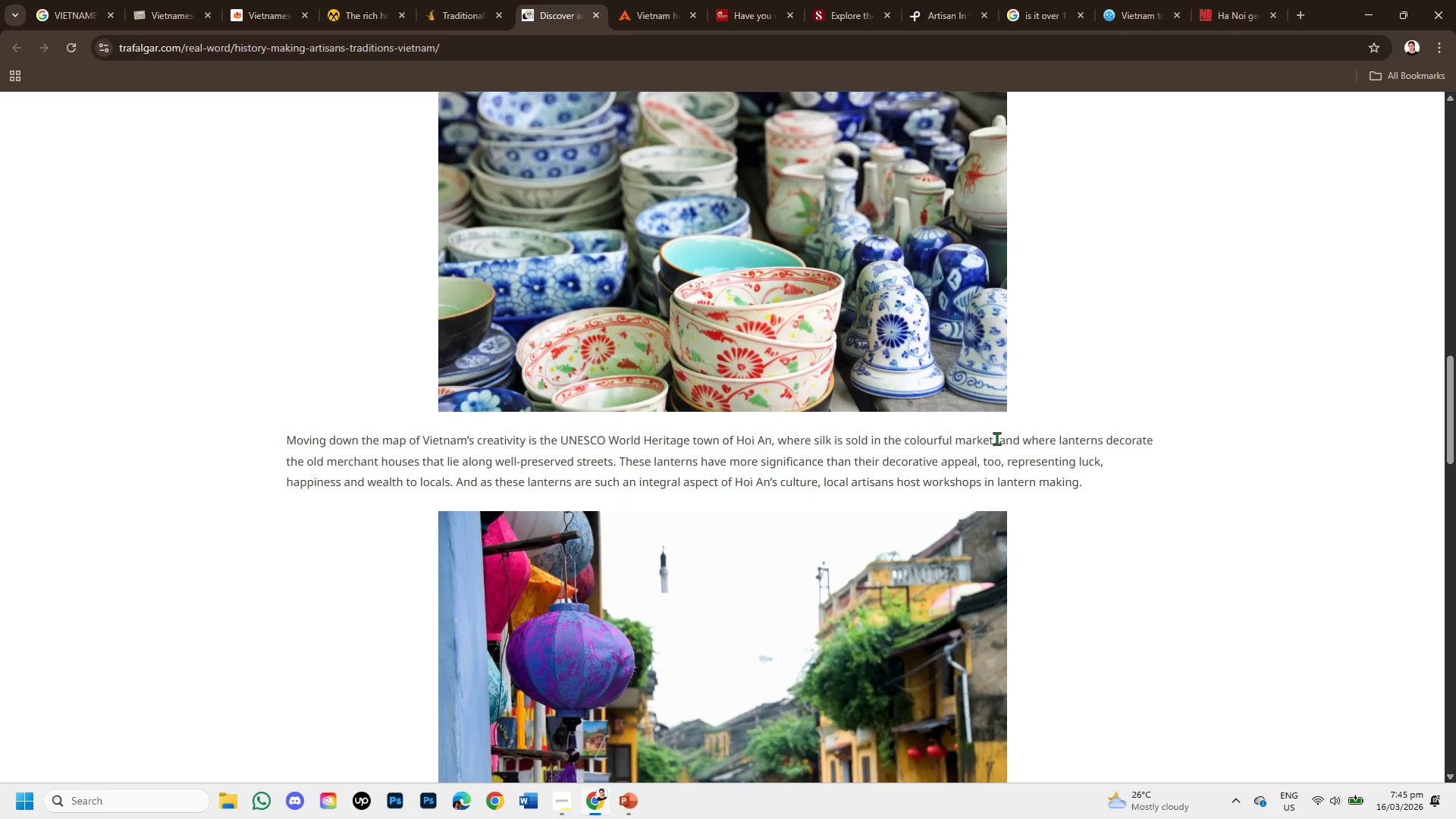 
scroll: coordinate [456, 469], scroll_direction: down, amount: 3.0
 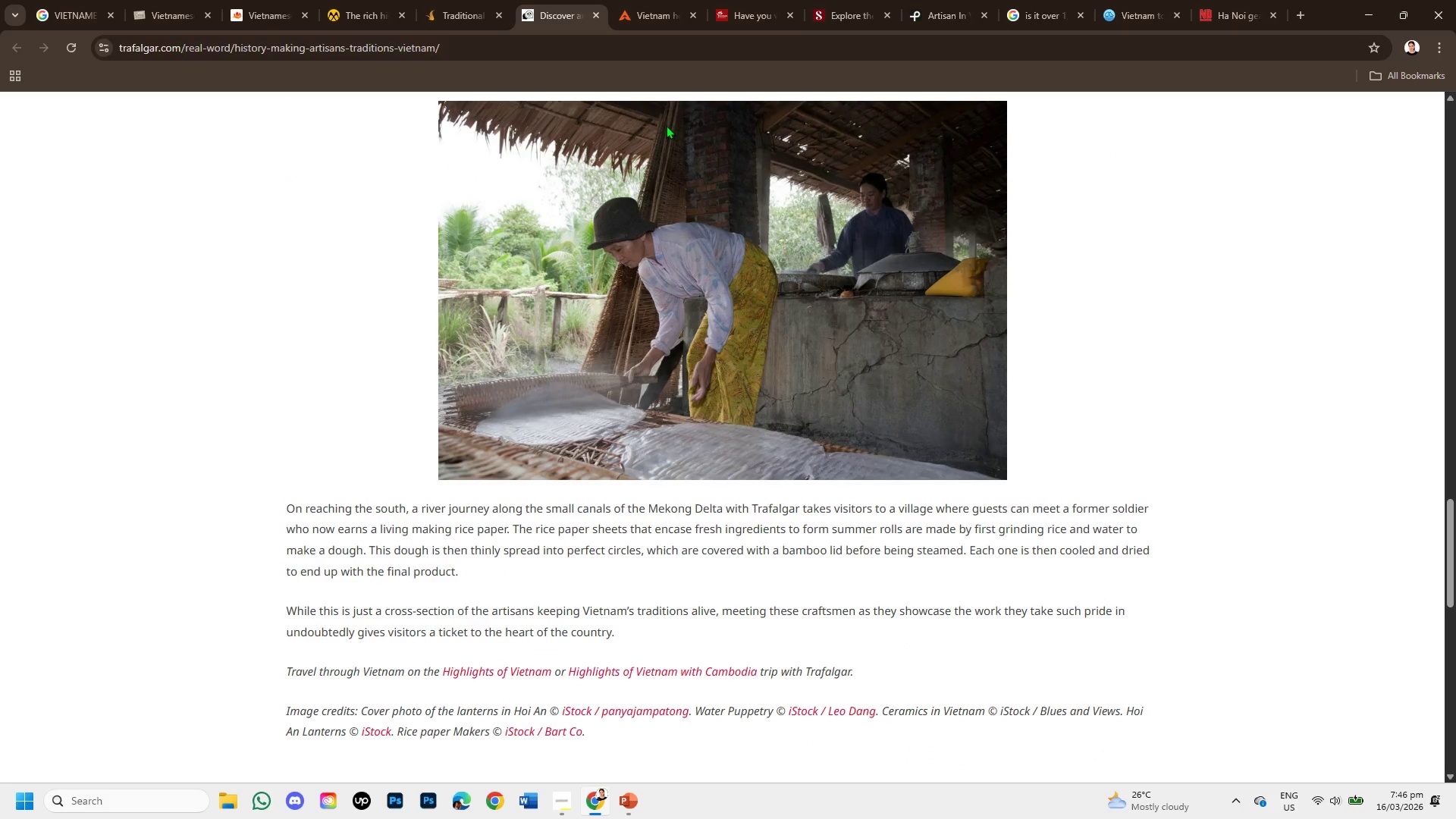 
left_click([671, 0])
 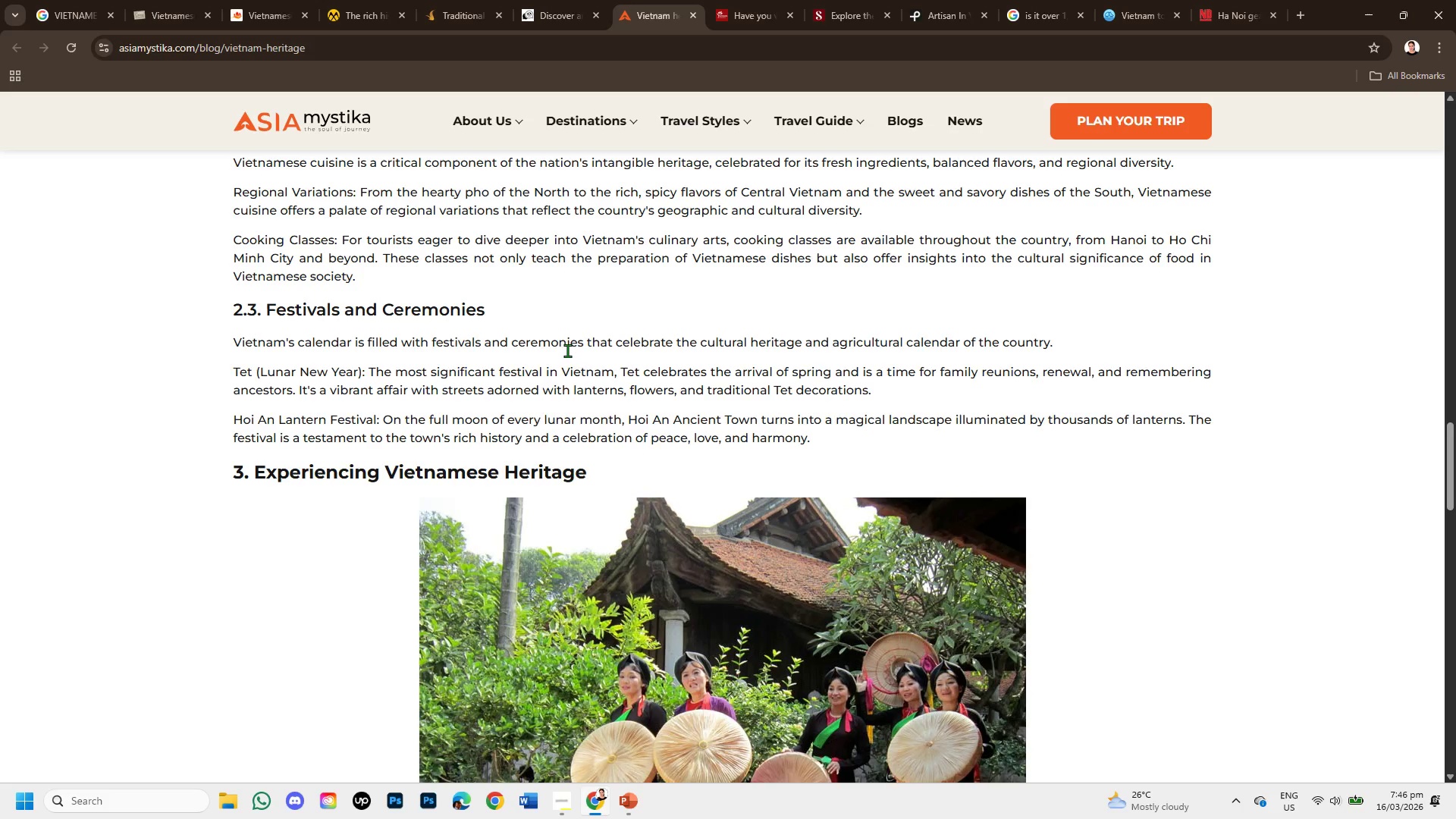 
scroll: coordinate [566, 371], scroll_direction: up, amount: 10.0
 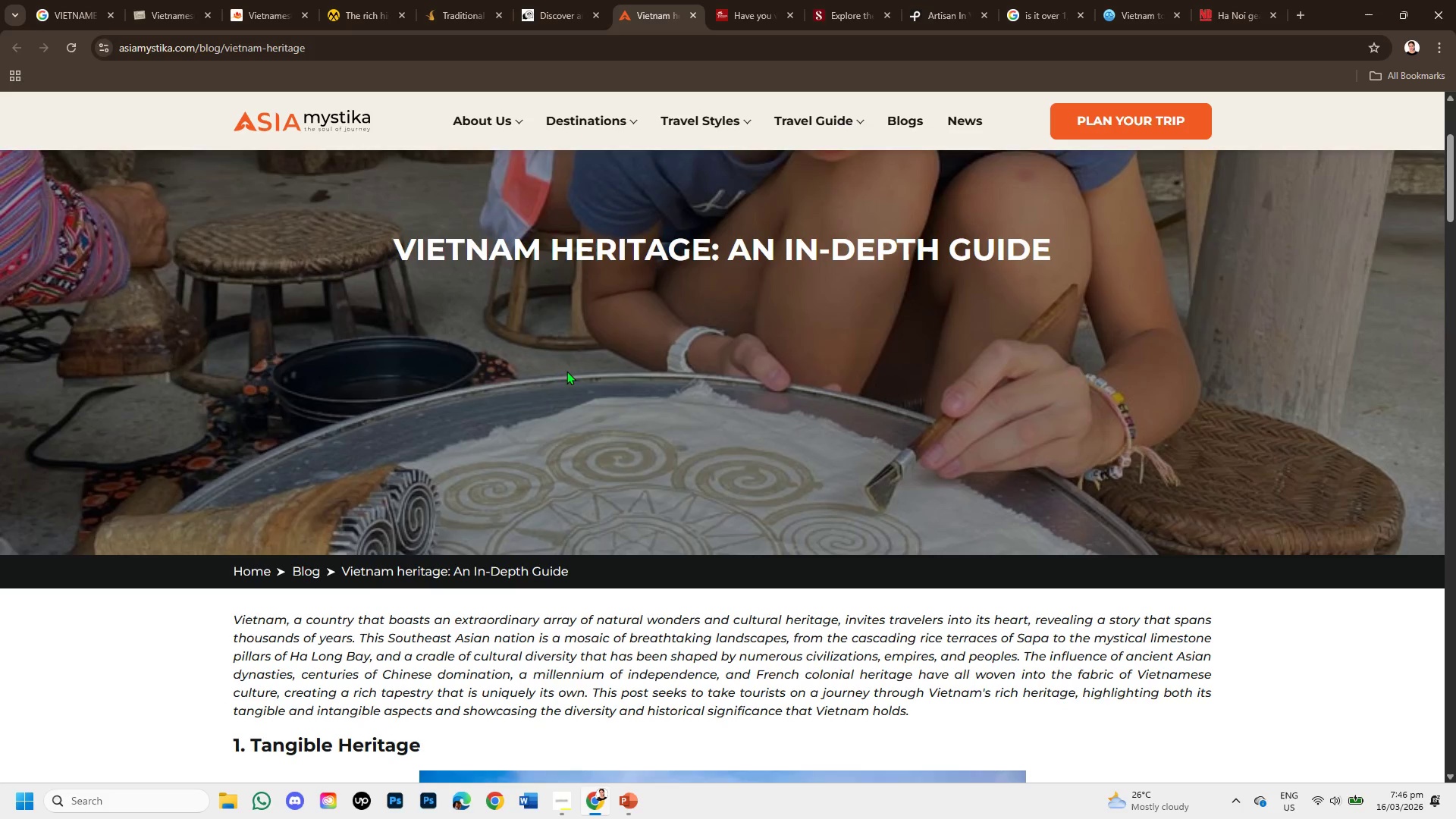 
scroll: coordinate [566, 371], scroll_direction: down, amount: 1.0
 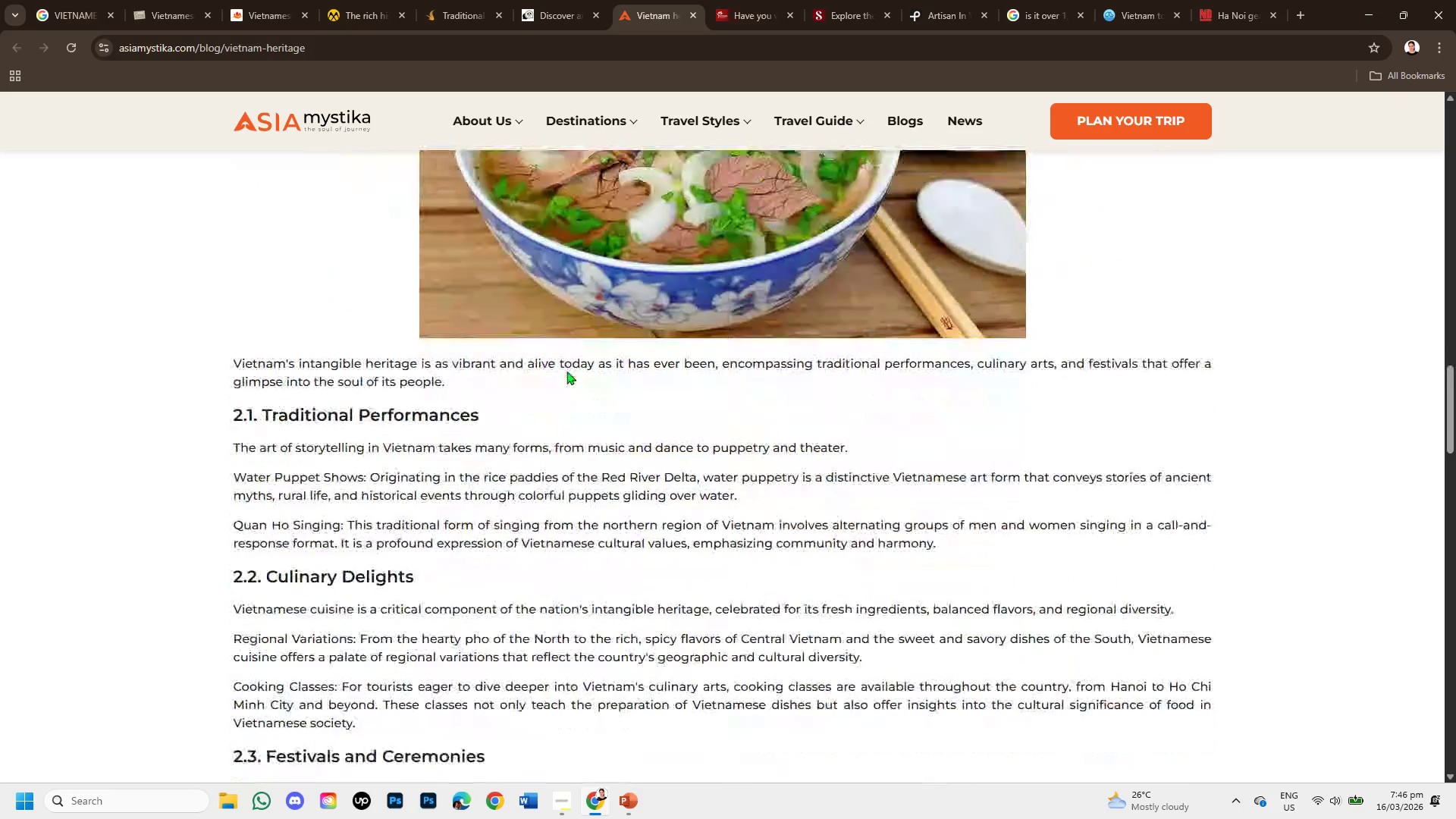 
left_click_drag(start_coordinate=[533, 276], to_coordinate=[613, 274])
 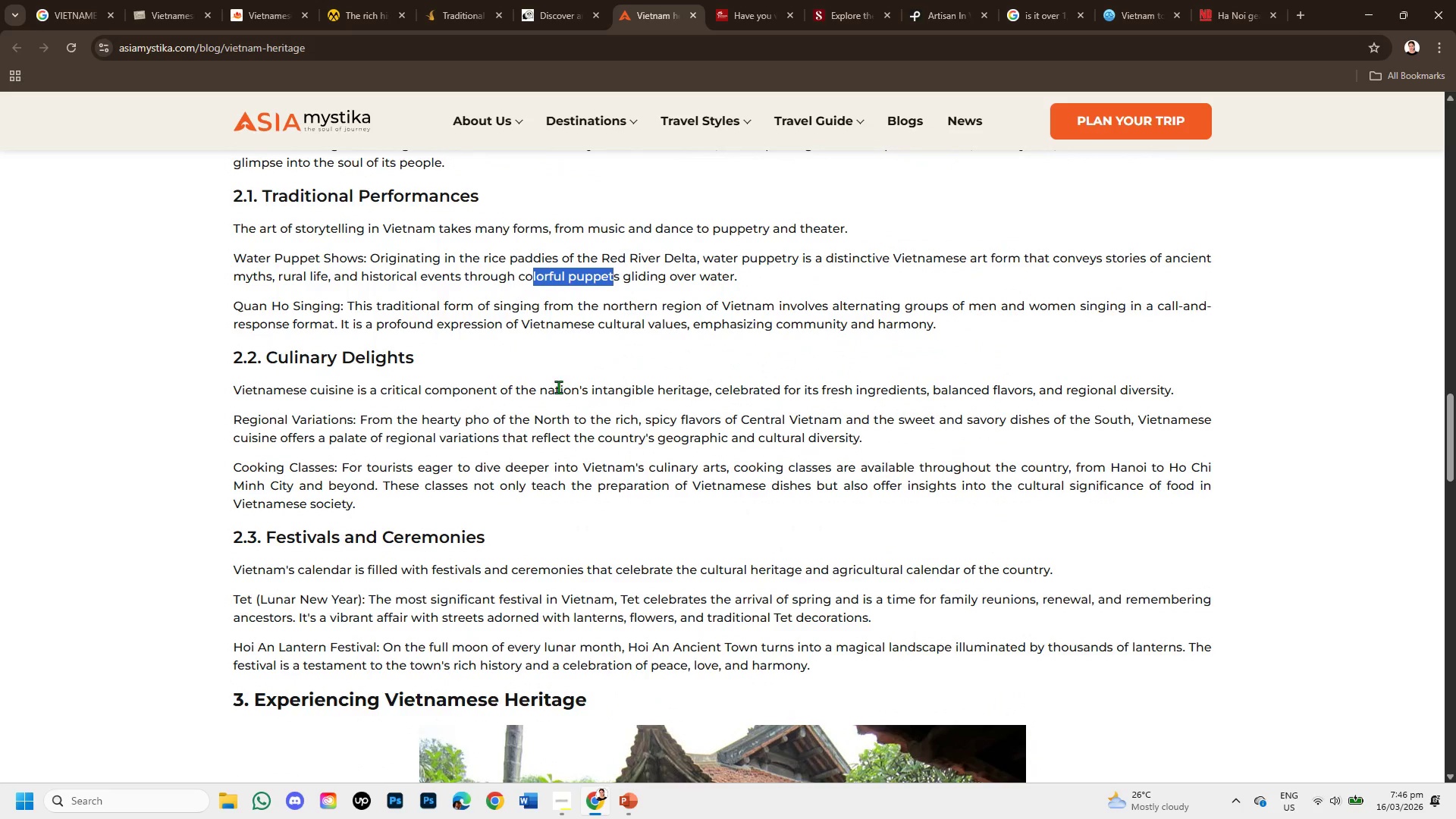 
left_click_drag(start_coordinate=[558, 387], to_coordinate=[656, 393])
 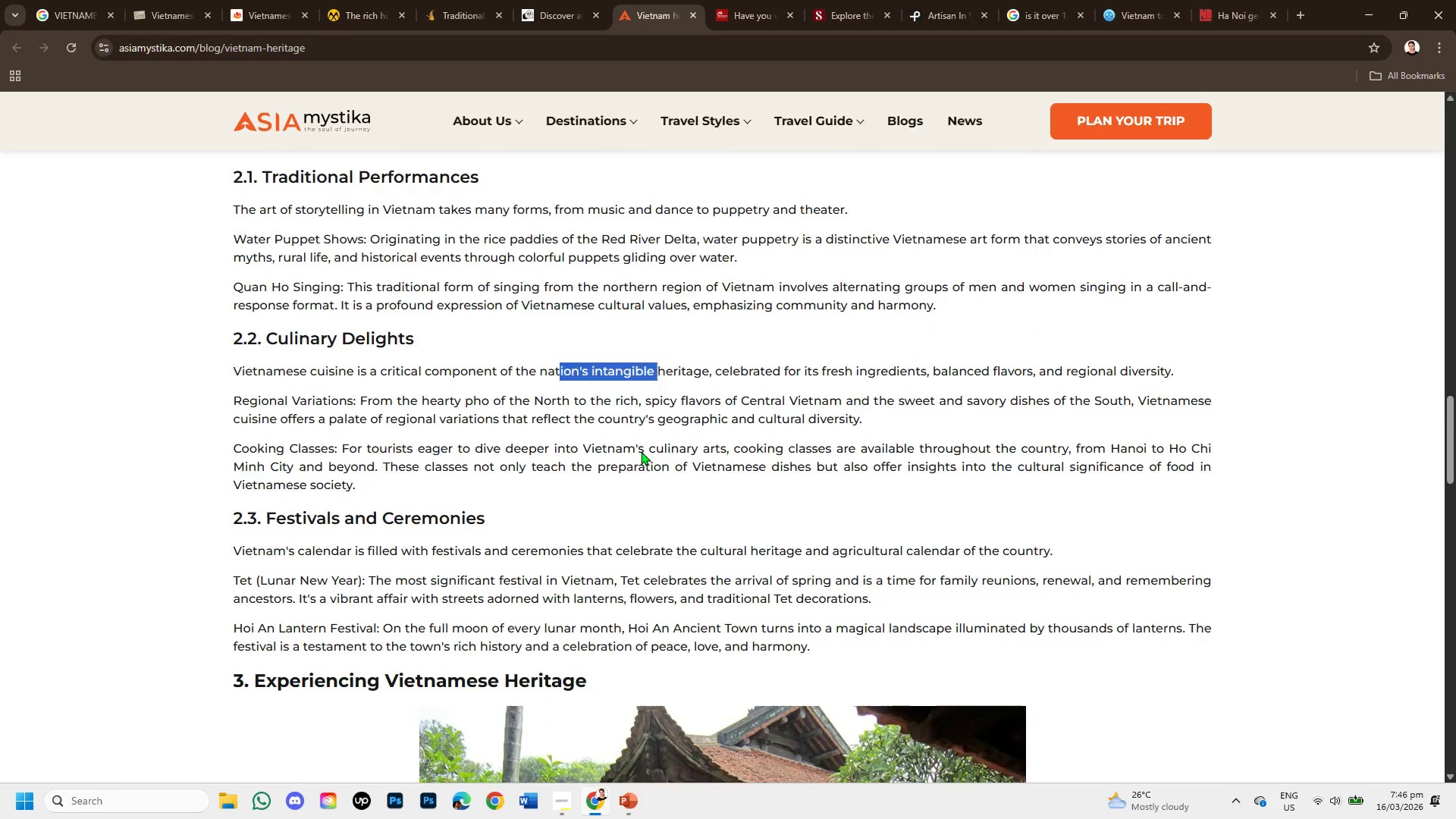 
scroll: coordinate [641, 451], scroll_direction: down, amount: 1.0
 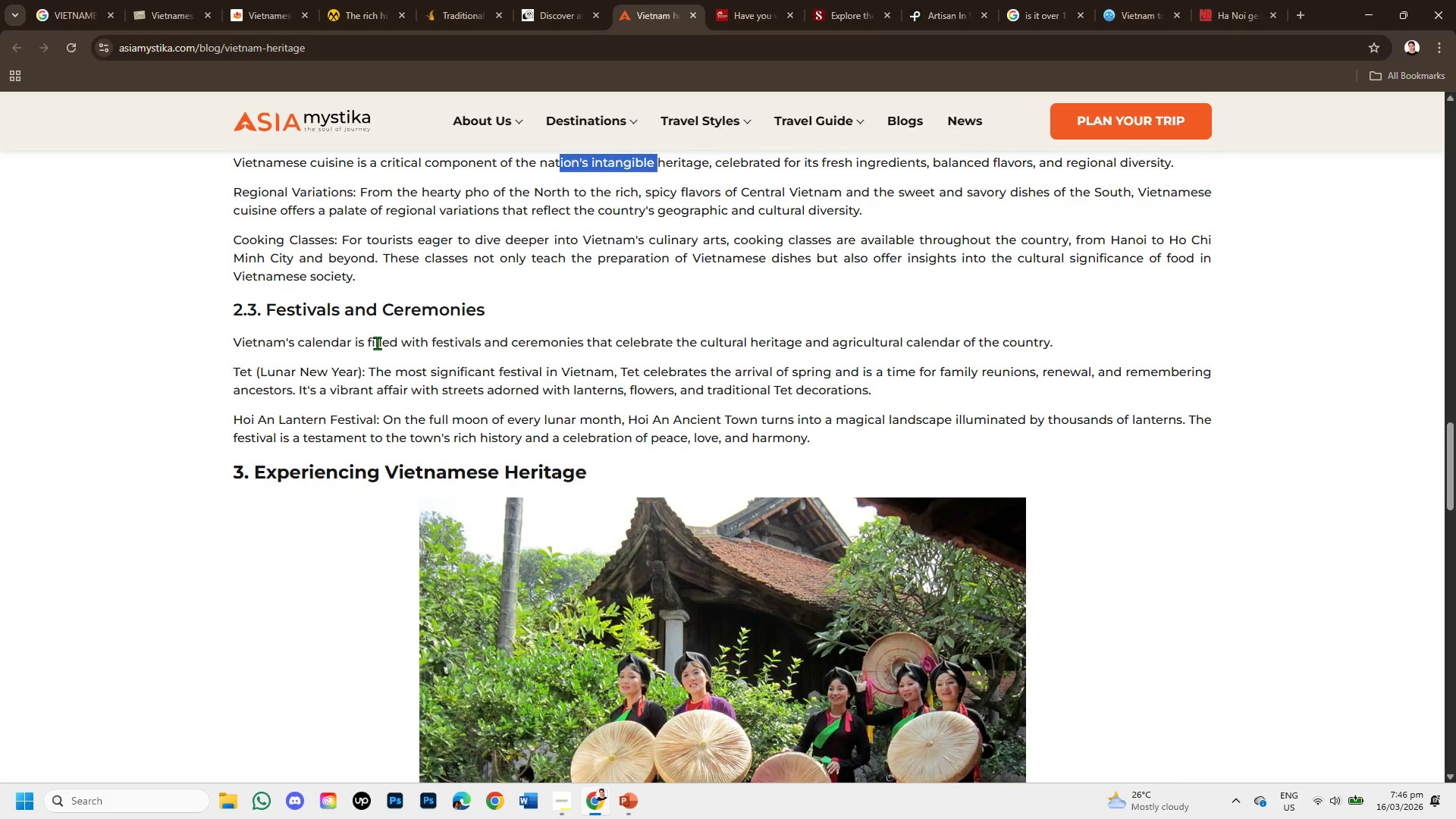 
left_click_drag(start_coordinate=[377, 342], to_coordinate=[924, 347])
 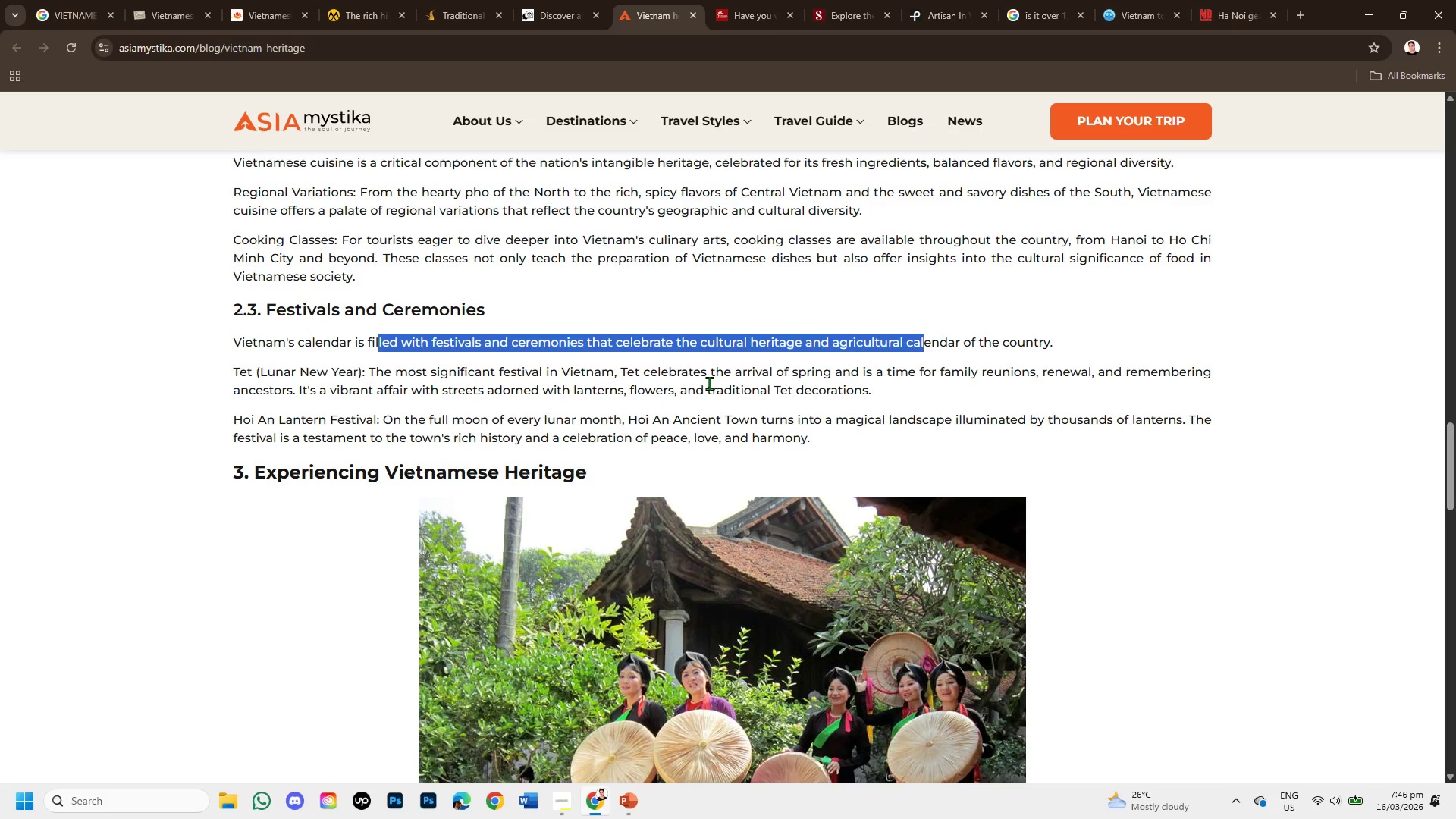 
scroll: coordinate [661, 537], scroll_direction: down, amount: 5.0
 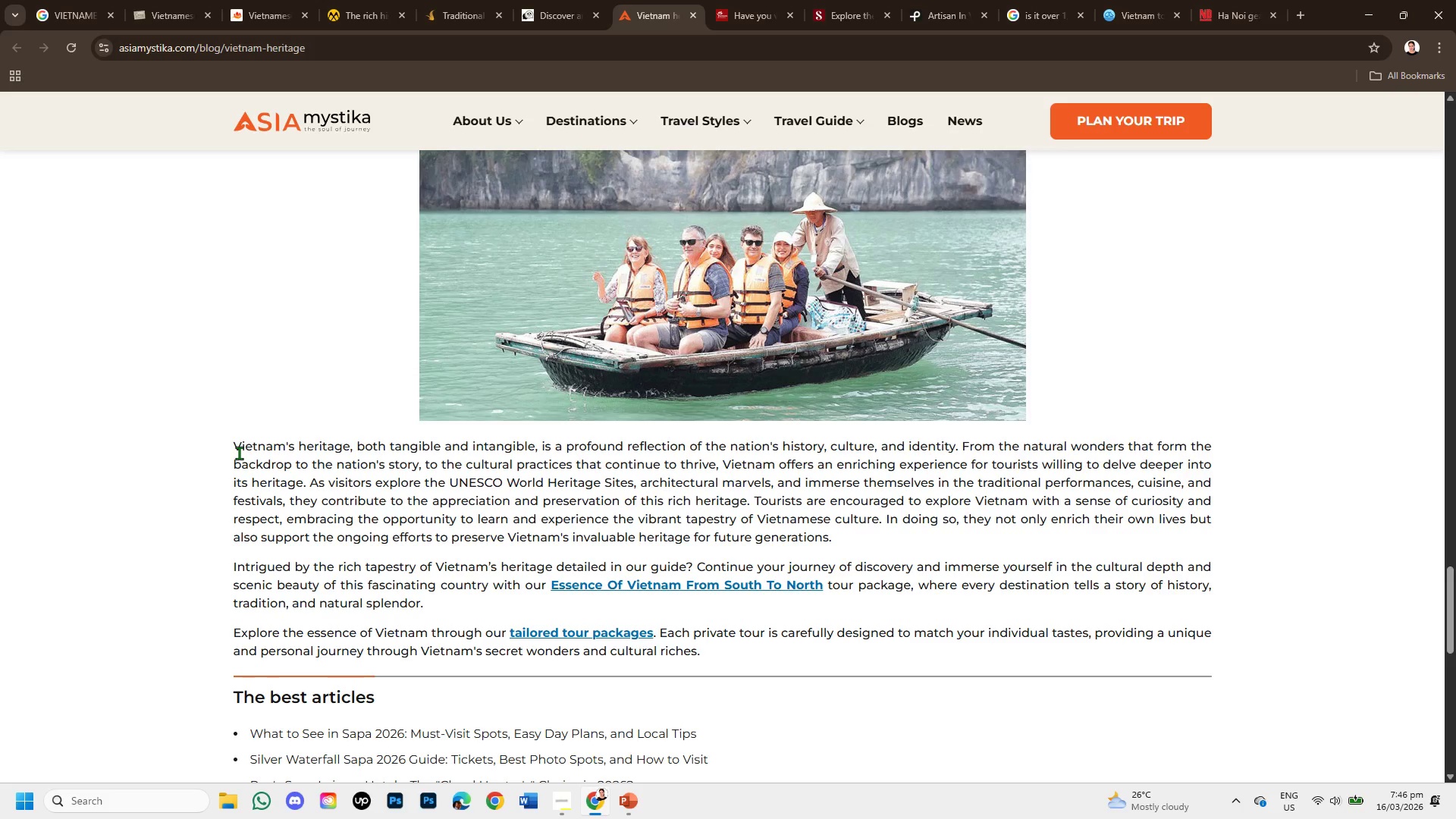 
wait(9.21)
 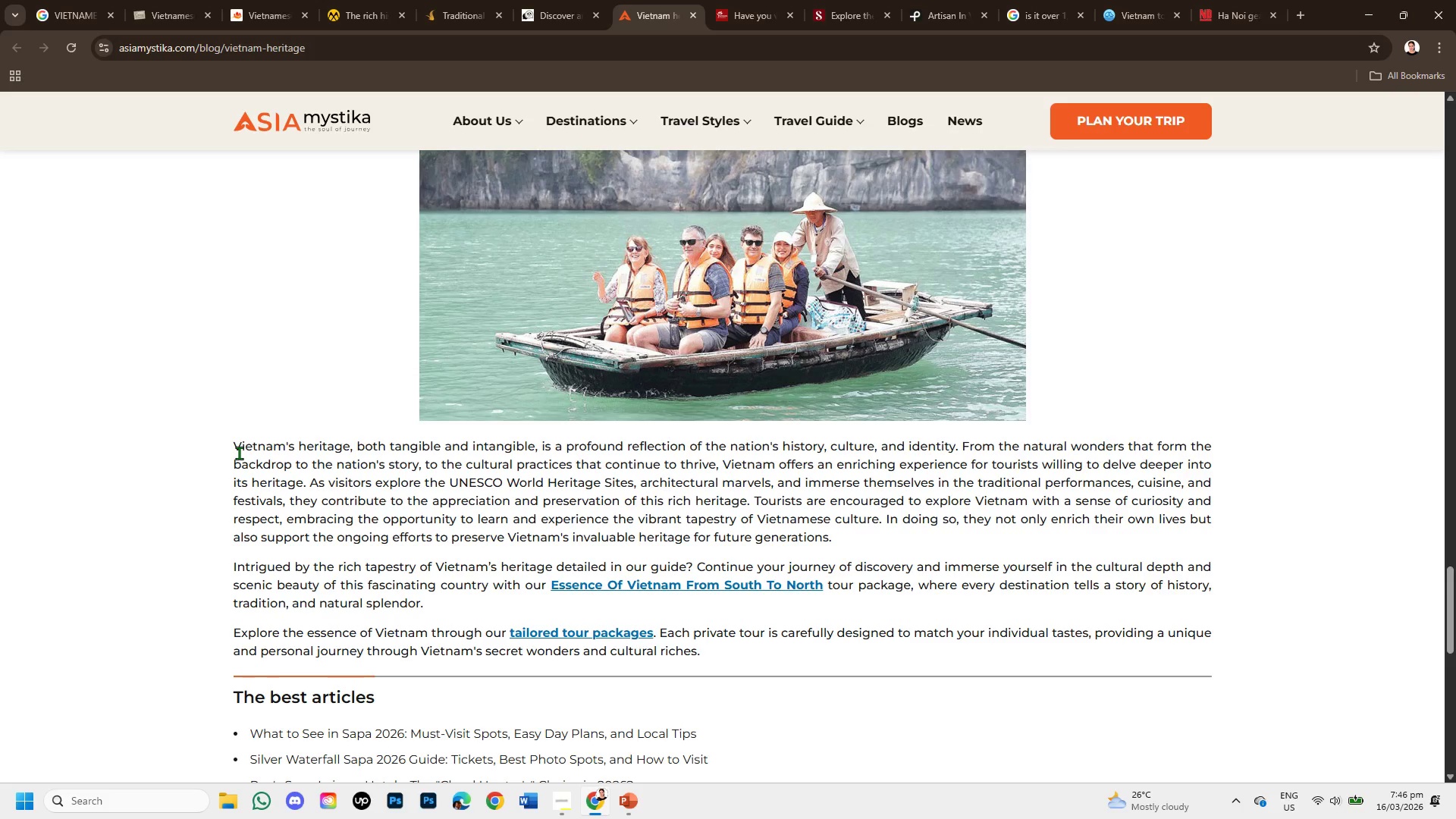 
left_click([614, 387])
 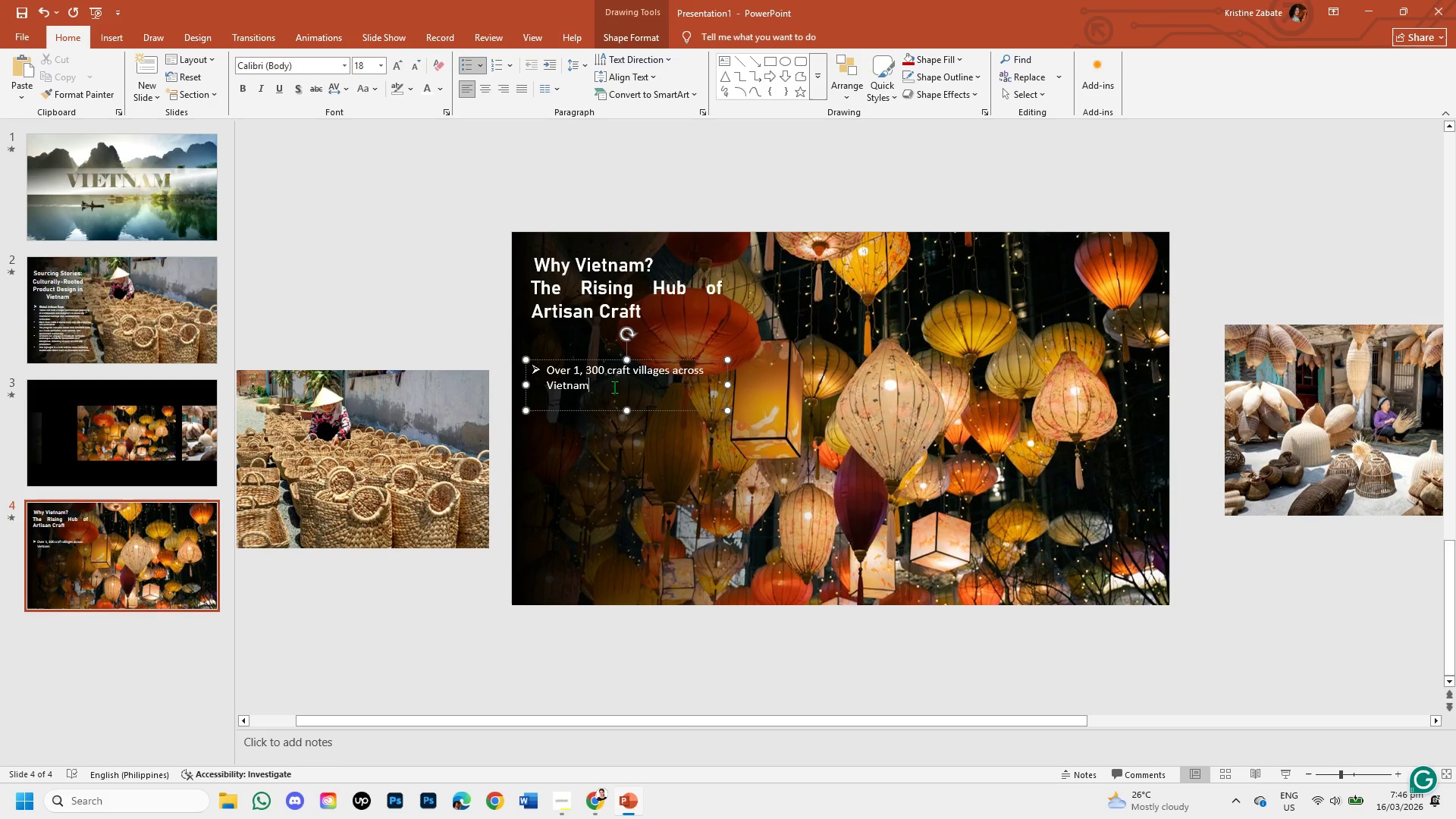 
wait(6.53)
 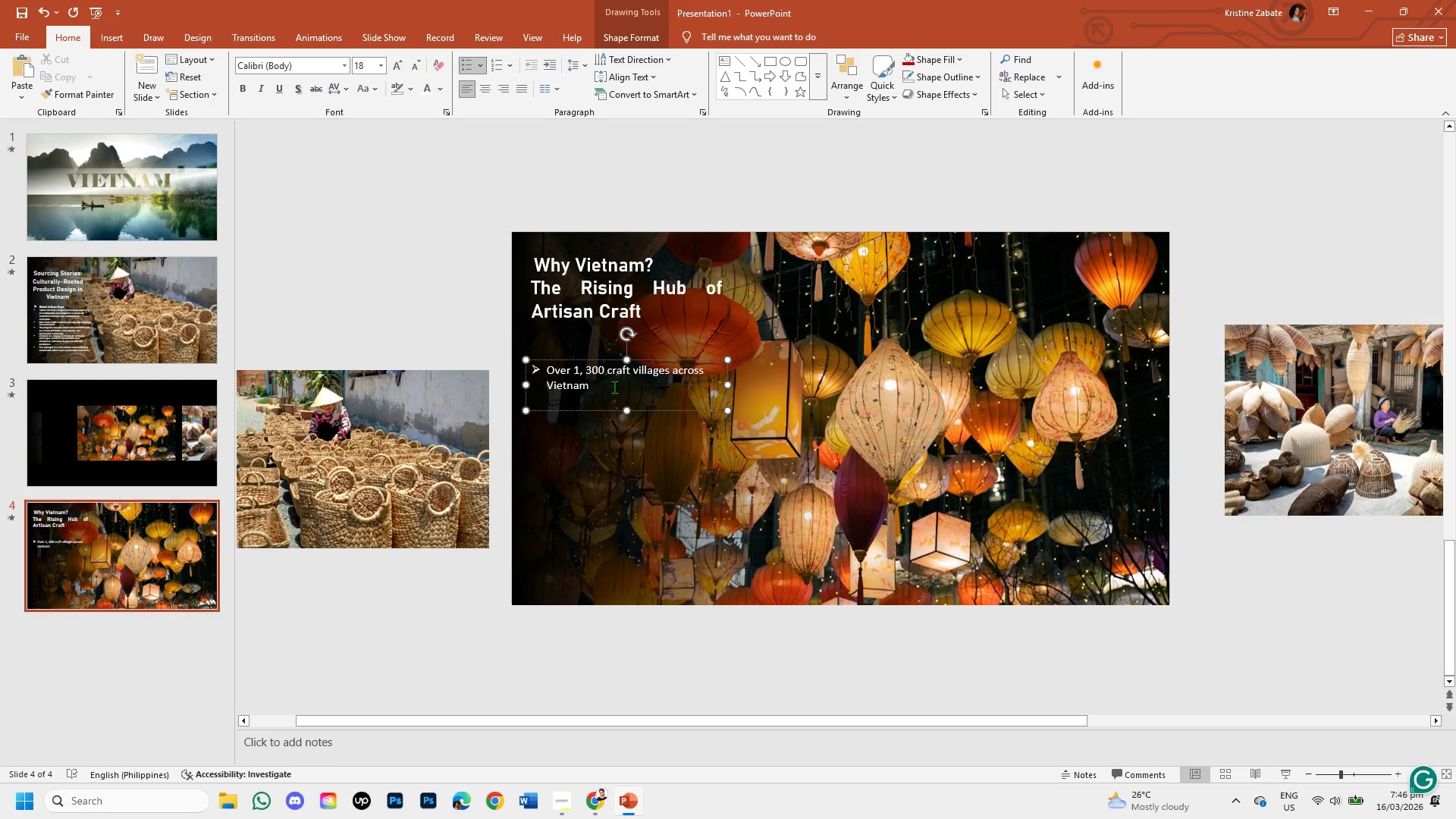 
hold_key(key=Backspace, duration=0.88)
 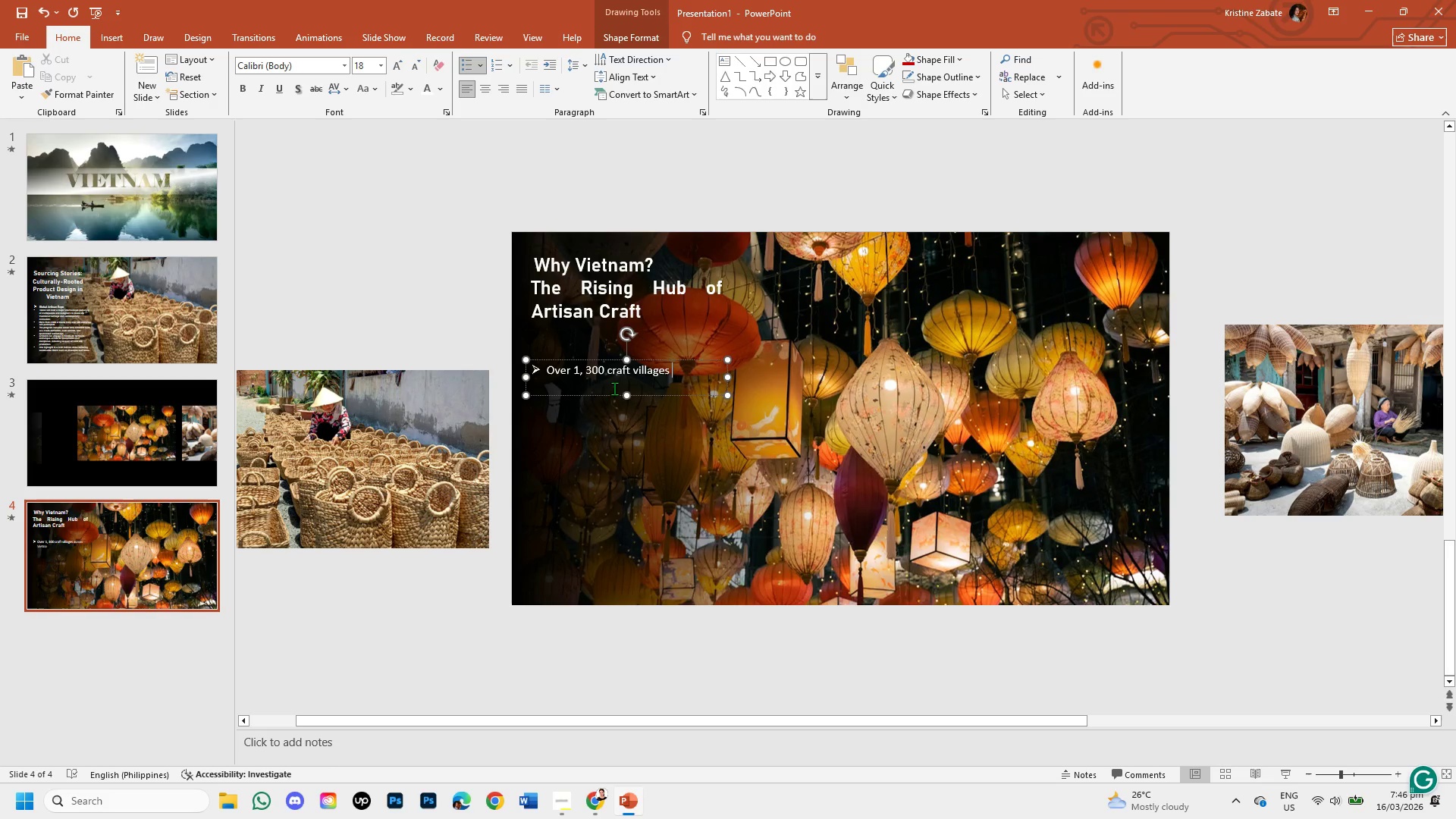 
hold_key(key=Backspace, duration=1.5)
 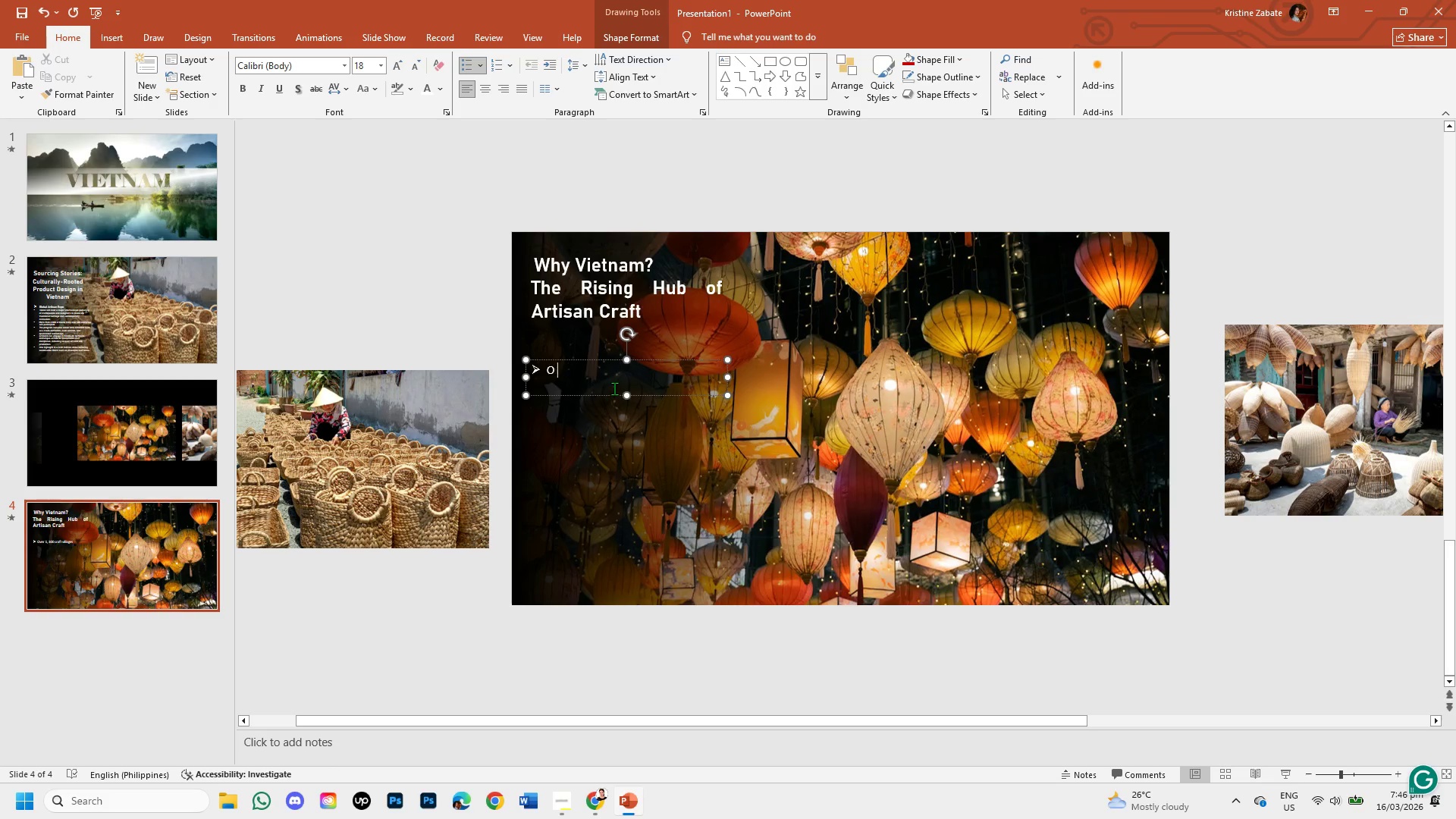 
key(Backspace)
 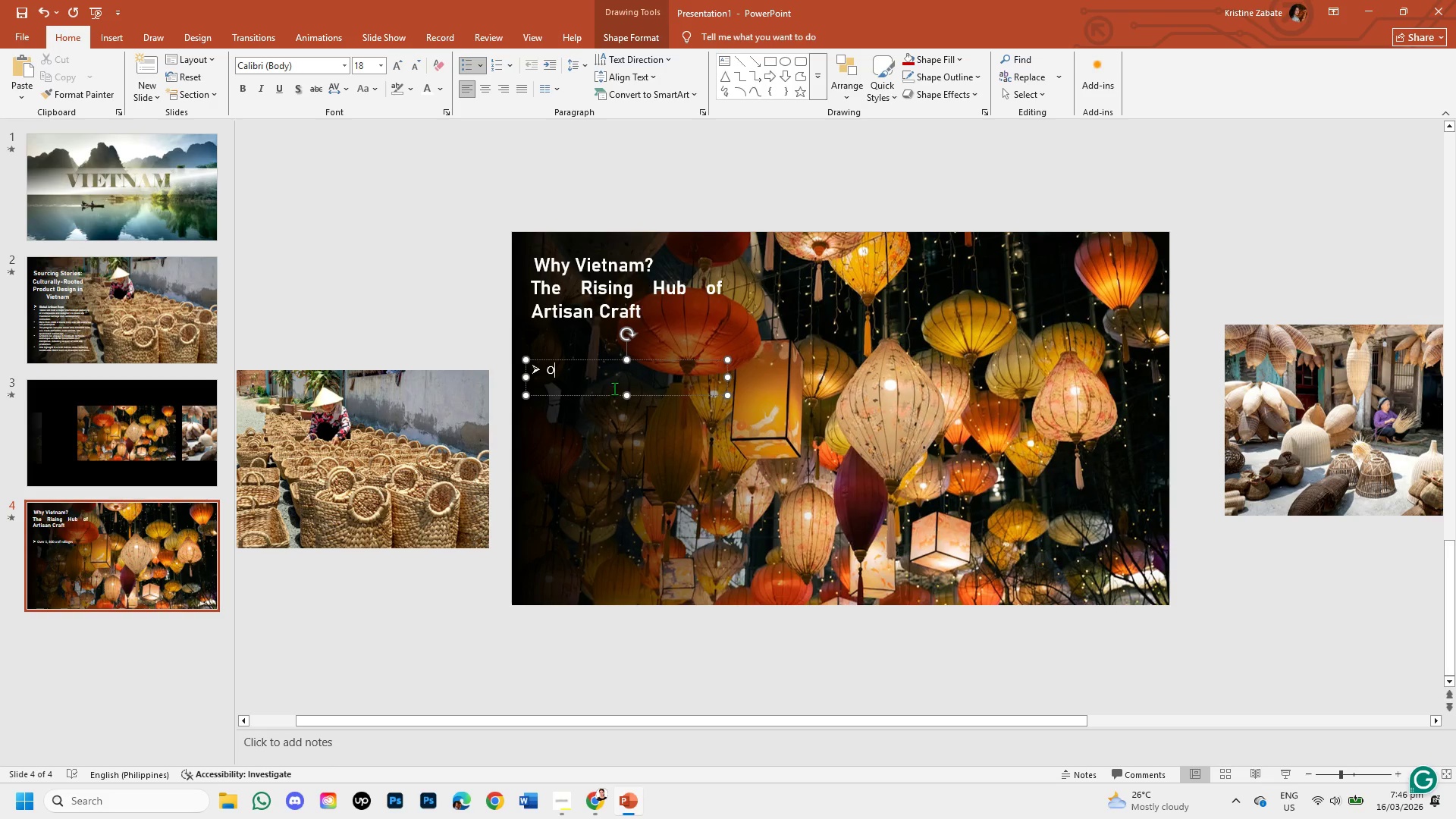 
key(Backspace)
 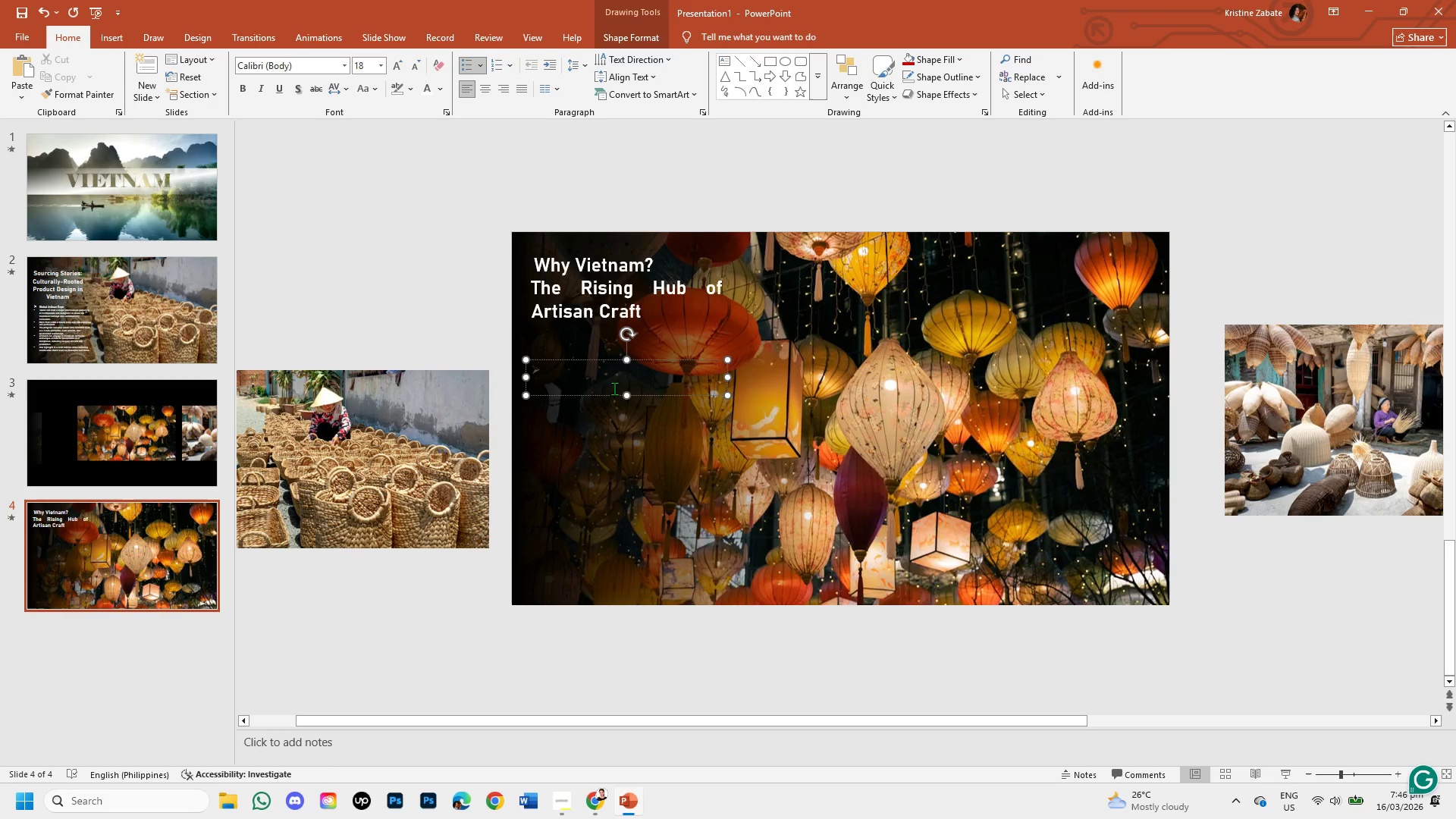 
hold_key(key=ControlLeft, duration=0.41)
 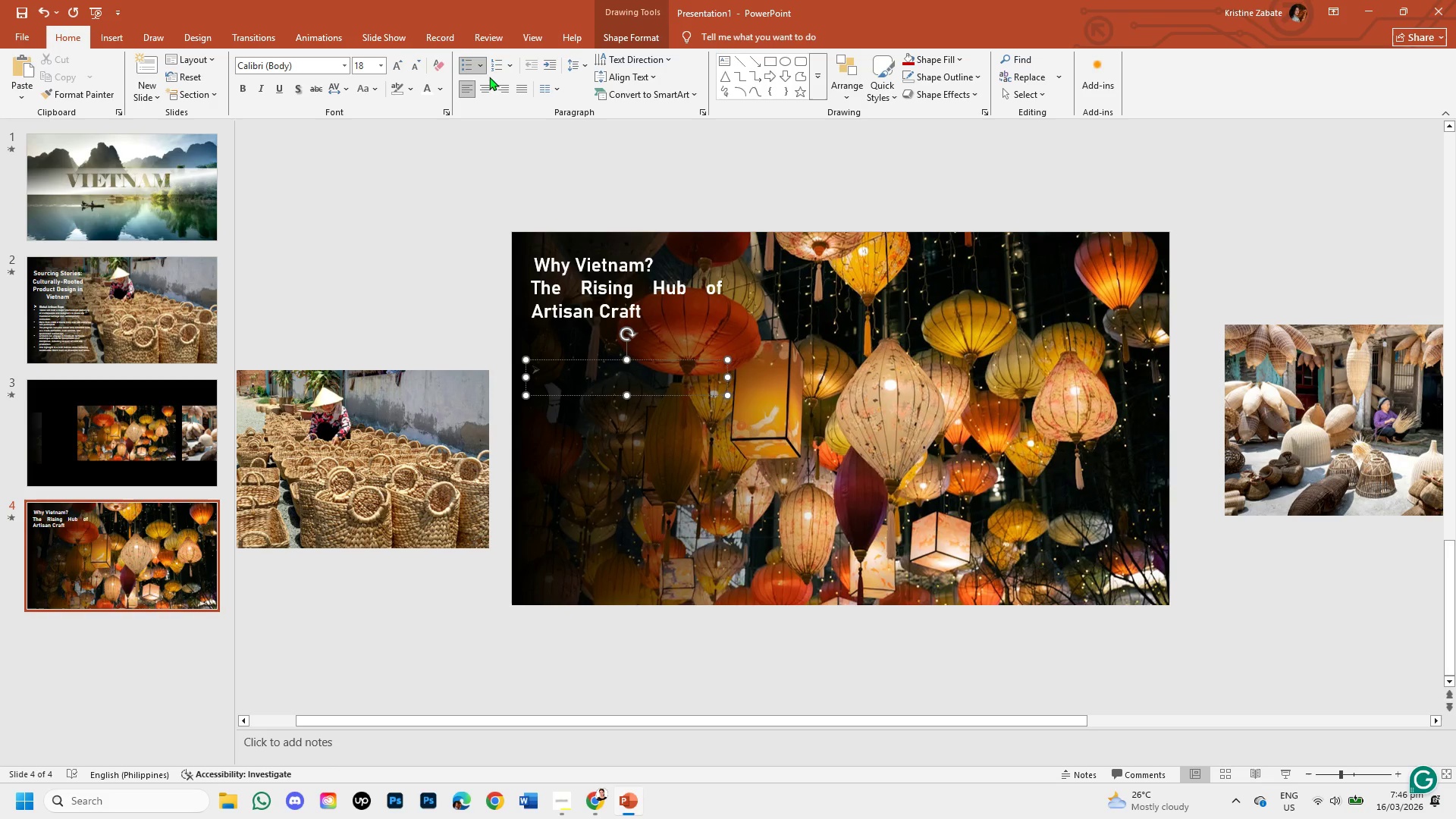 
left_click([477, 68])
 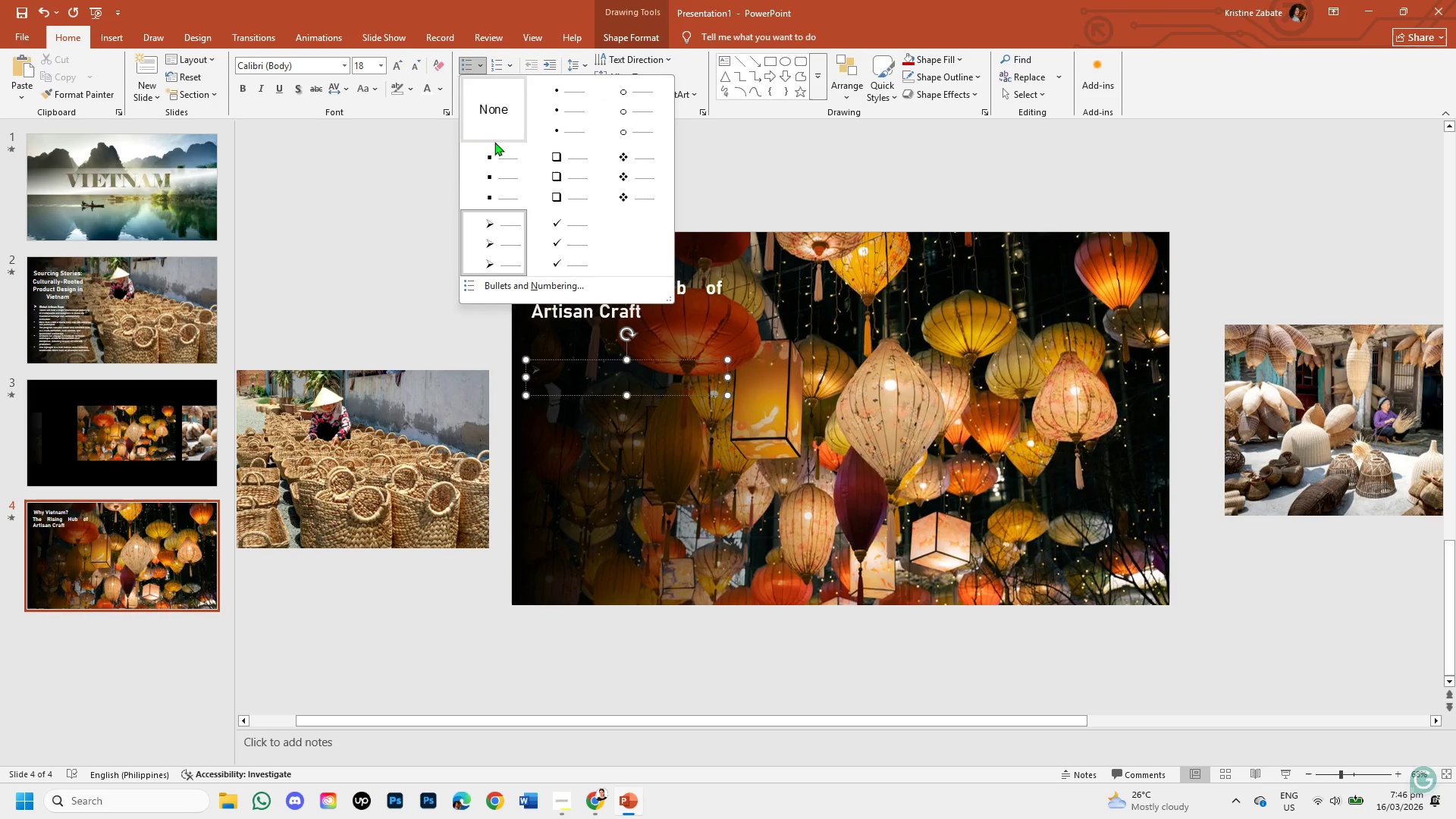 
mouse_move([491, 232])
 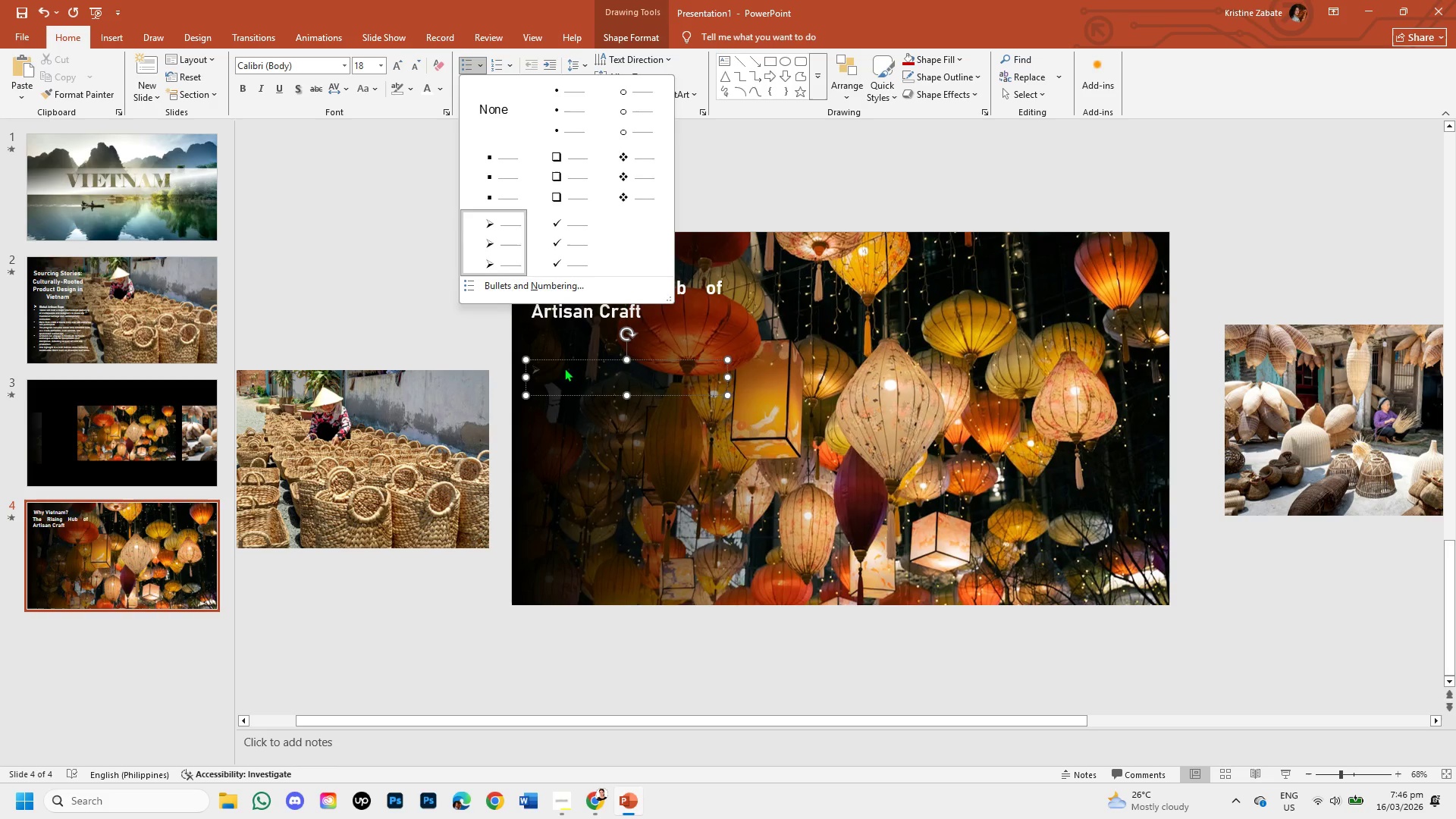 
left_click([564, 367])
 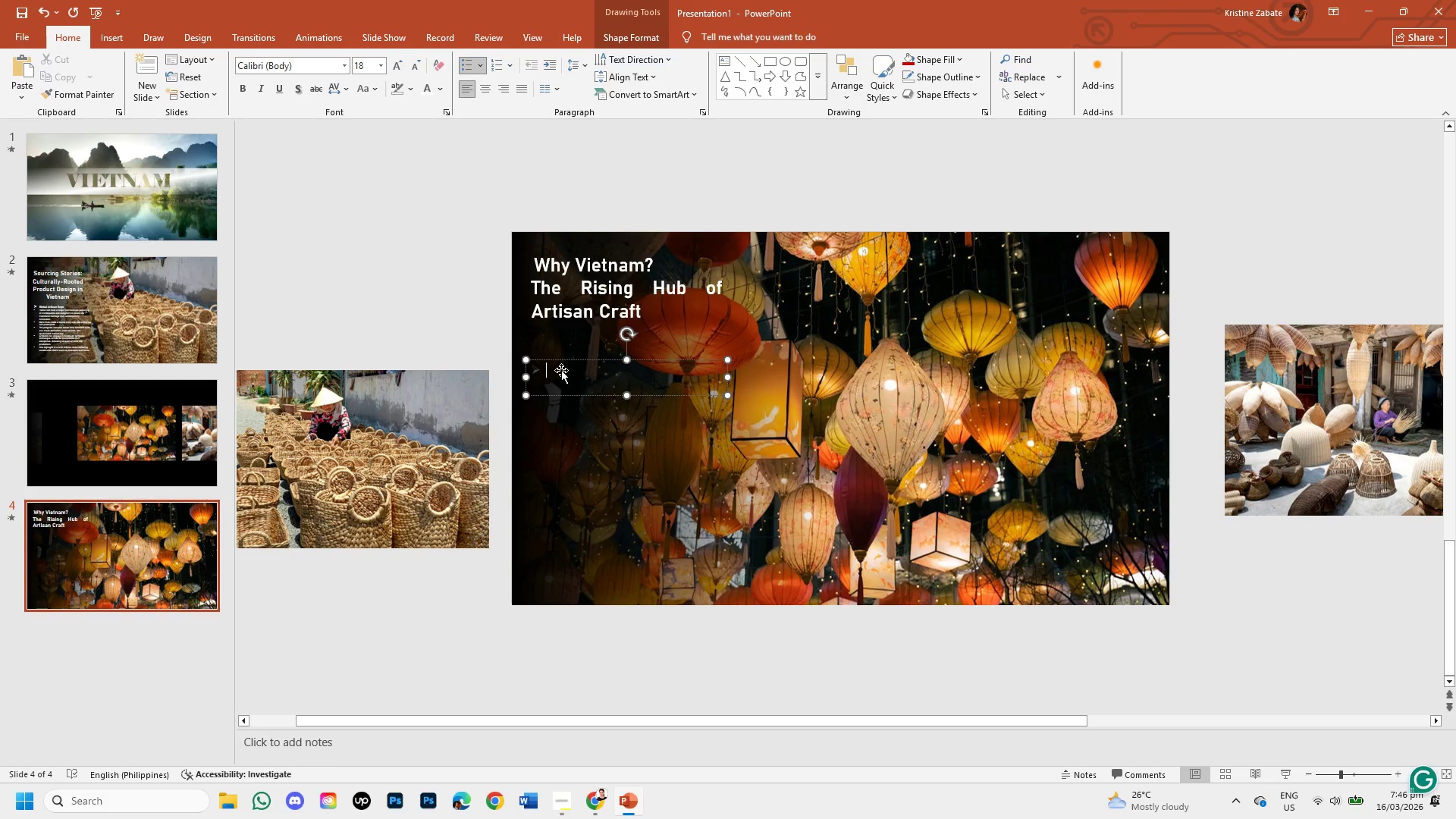 
type(Vietnam )
 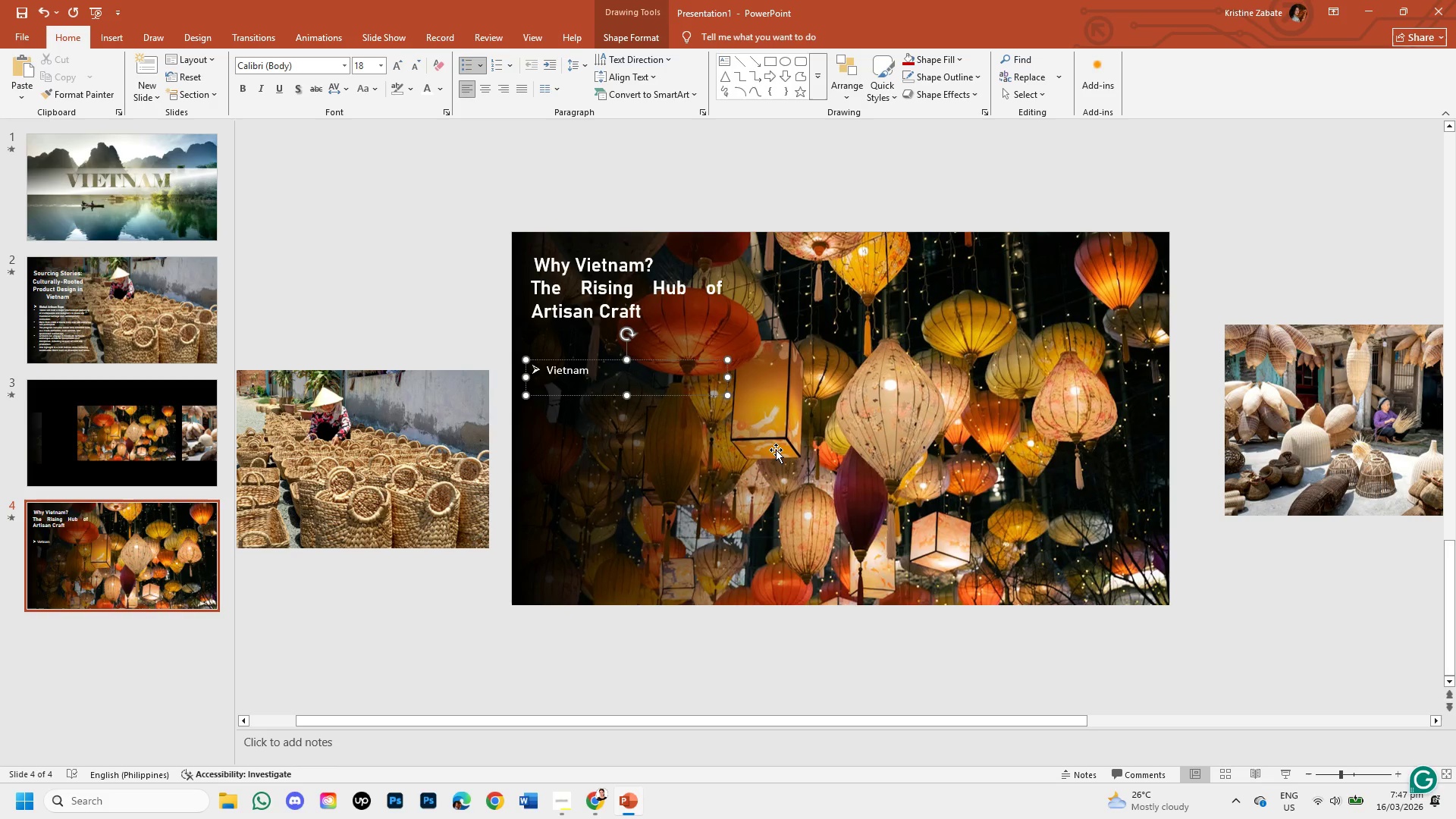 
type(has over 1,300 craft villages producing ceramics, qwe)
key(Backspace)
key(Backspace)
key(Backspace)
type(weaving)
 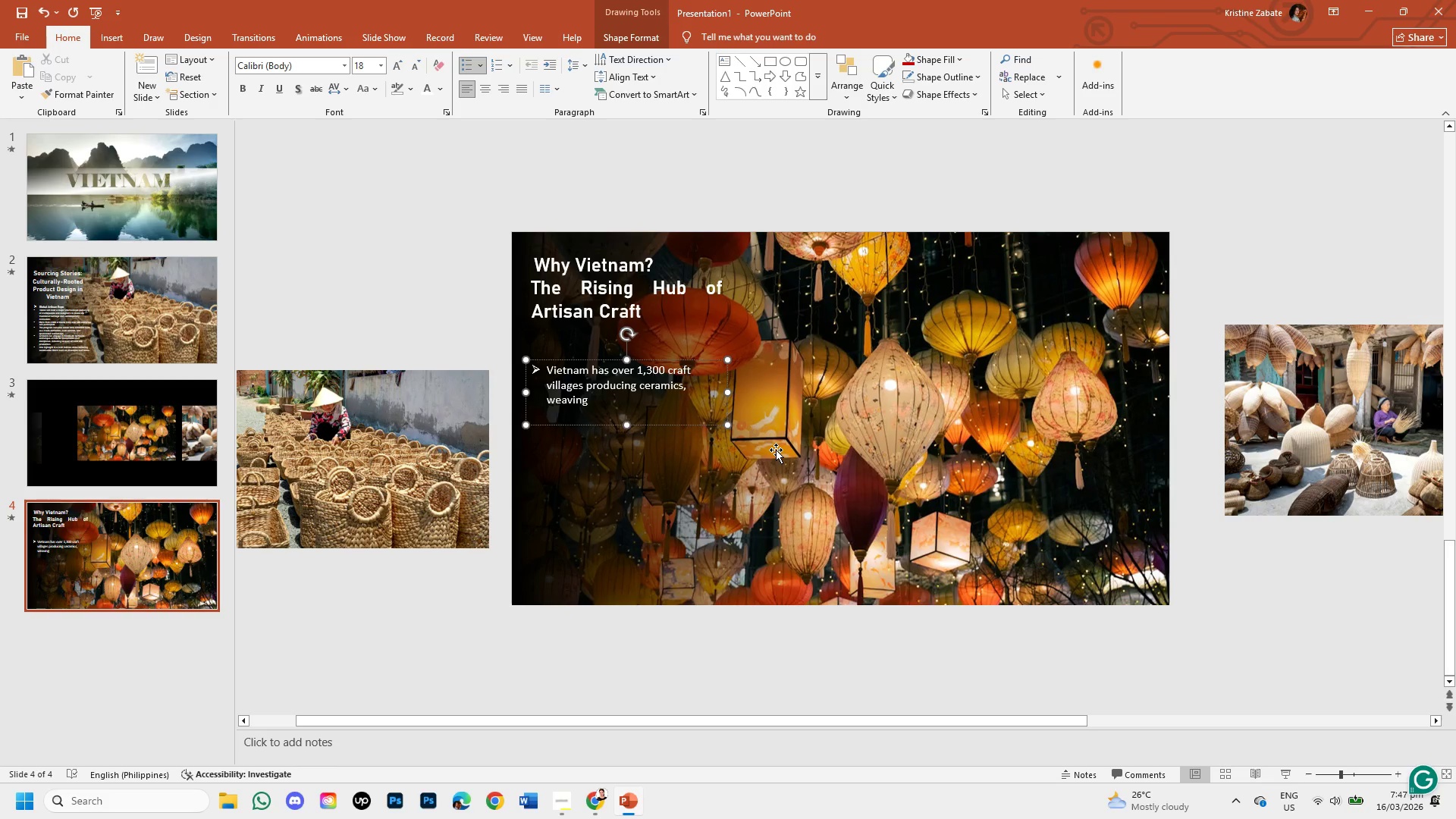 
type(, embo)
key(Backspace)
type(roidery)
 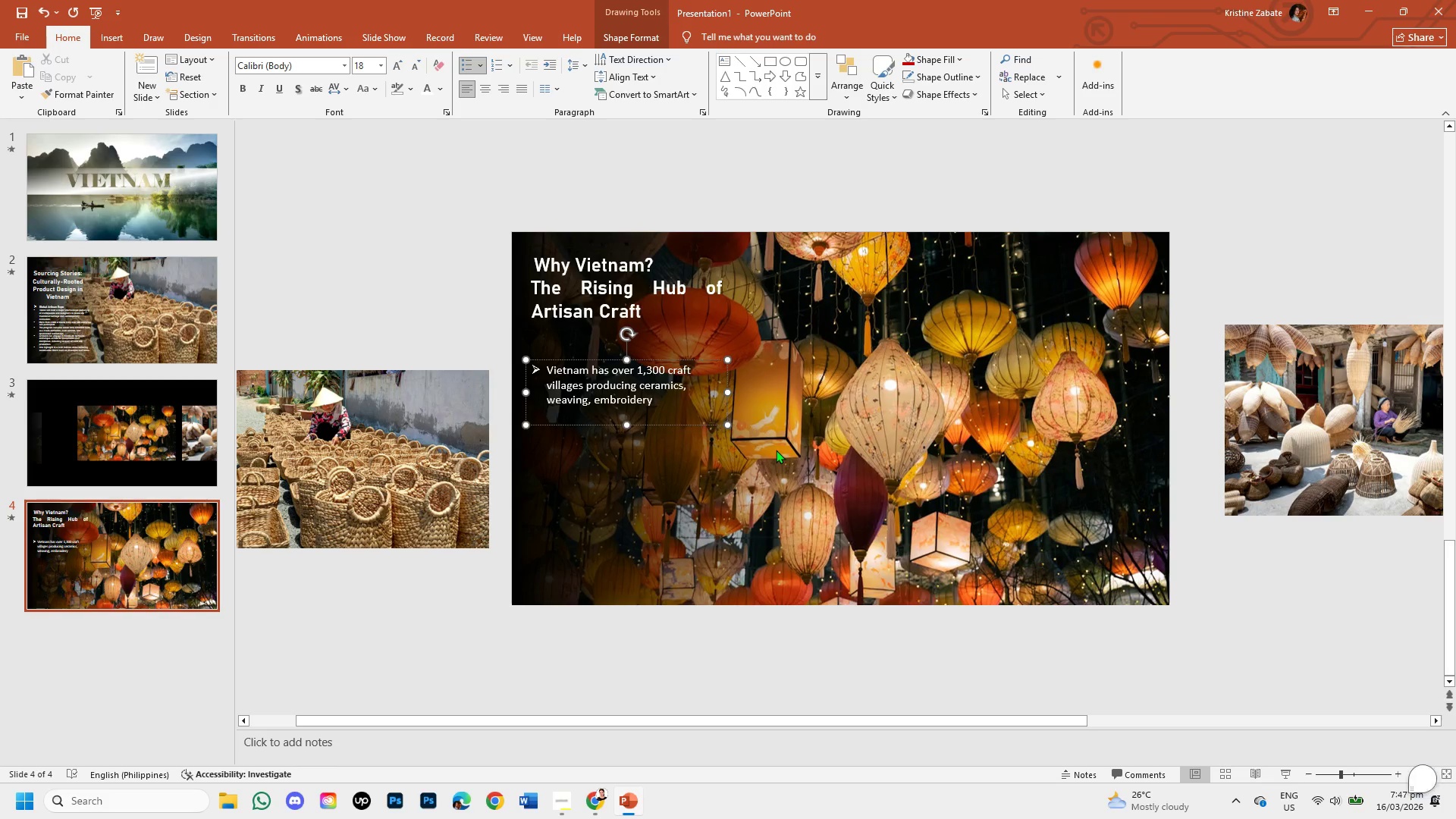 
type(, woodworking)
 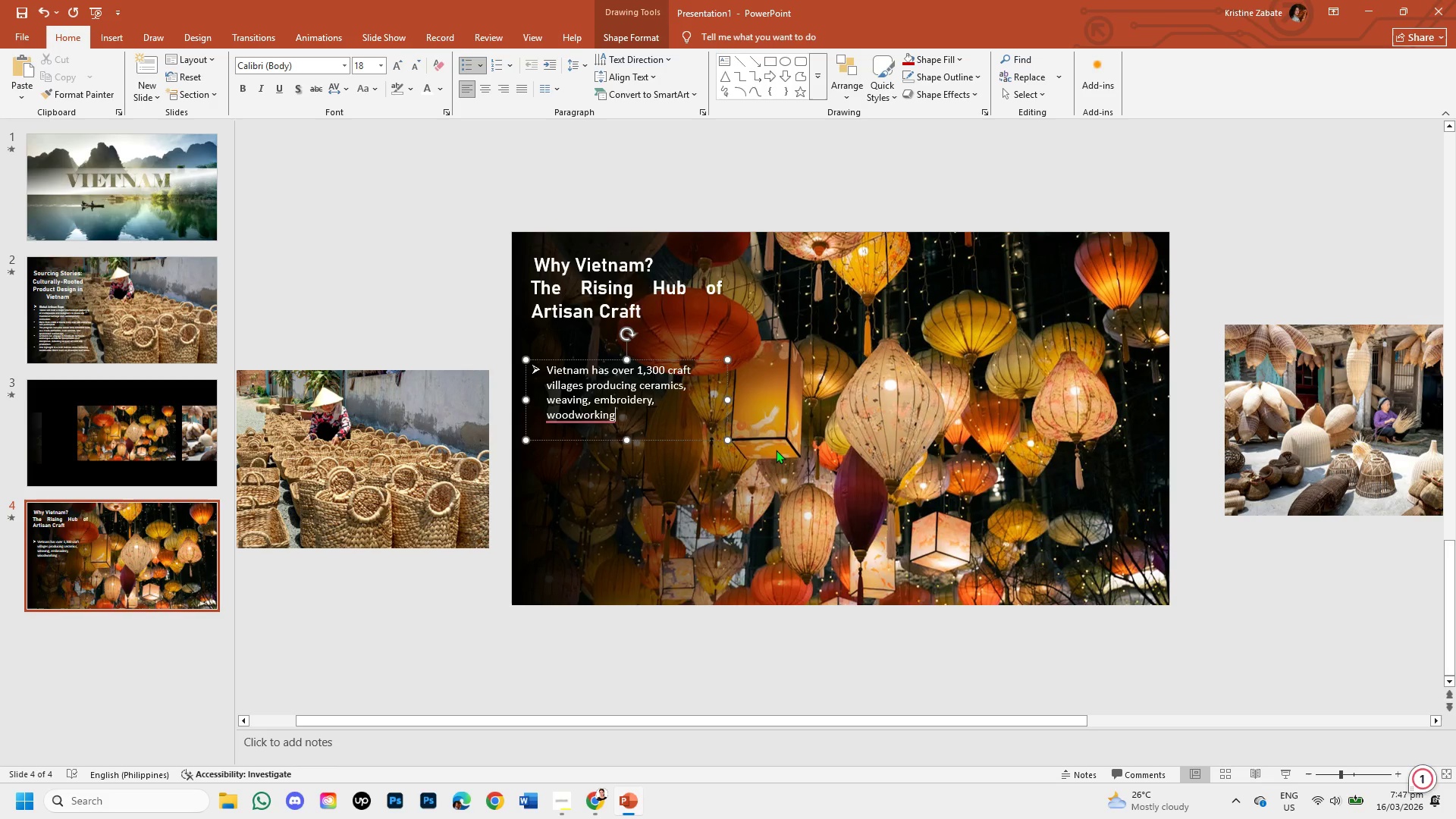 
type( and more. )
 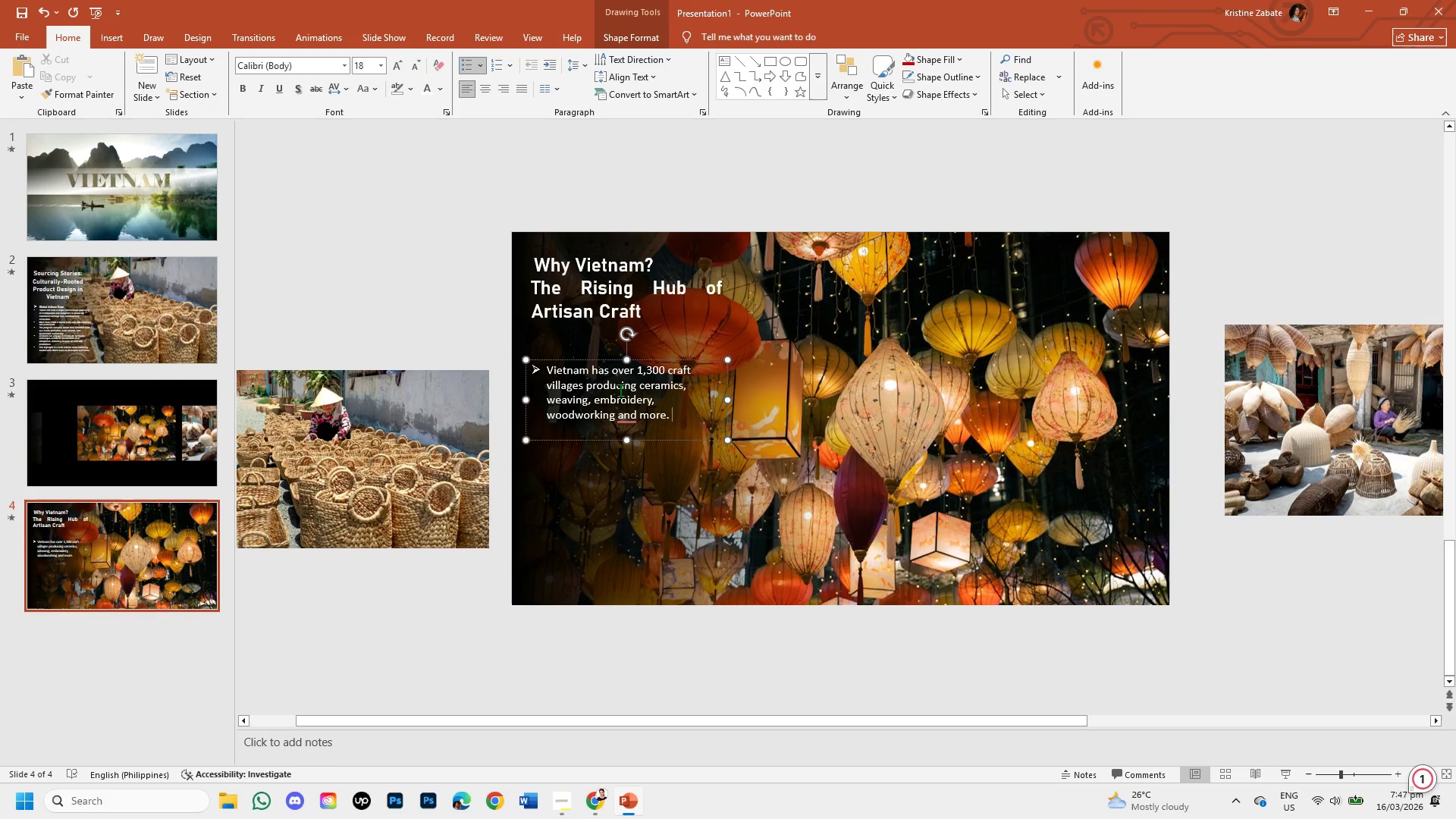 
left_click([624, 417])
 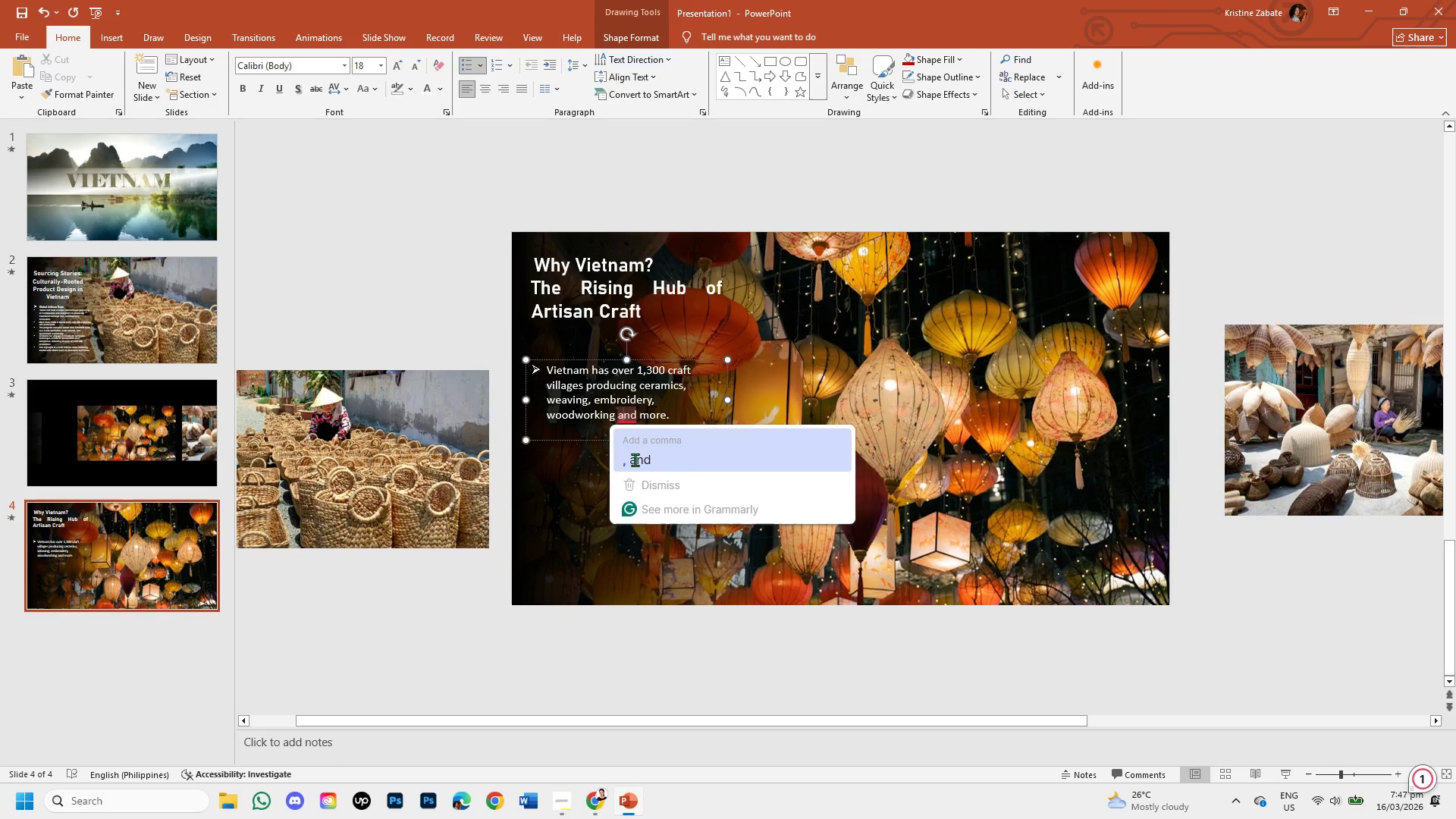 
left_click([635, 460])
 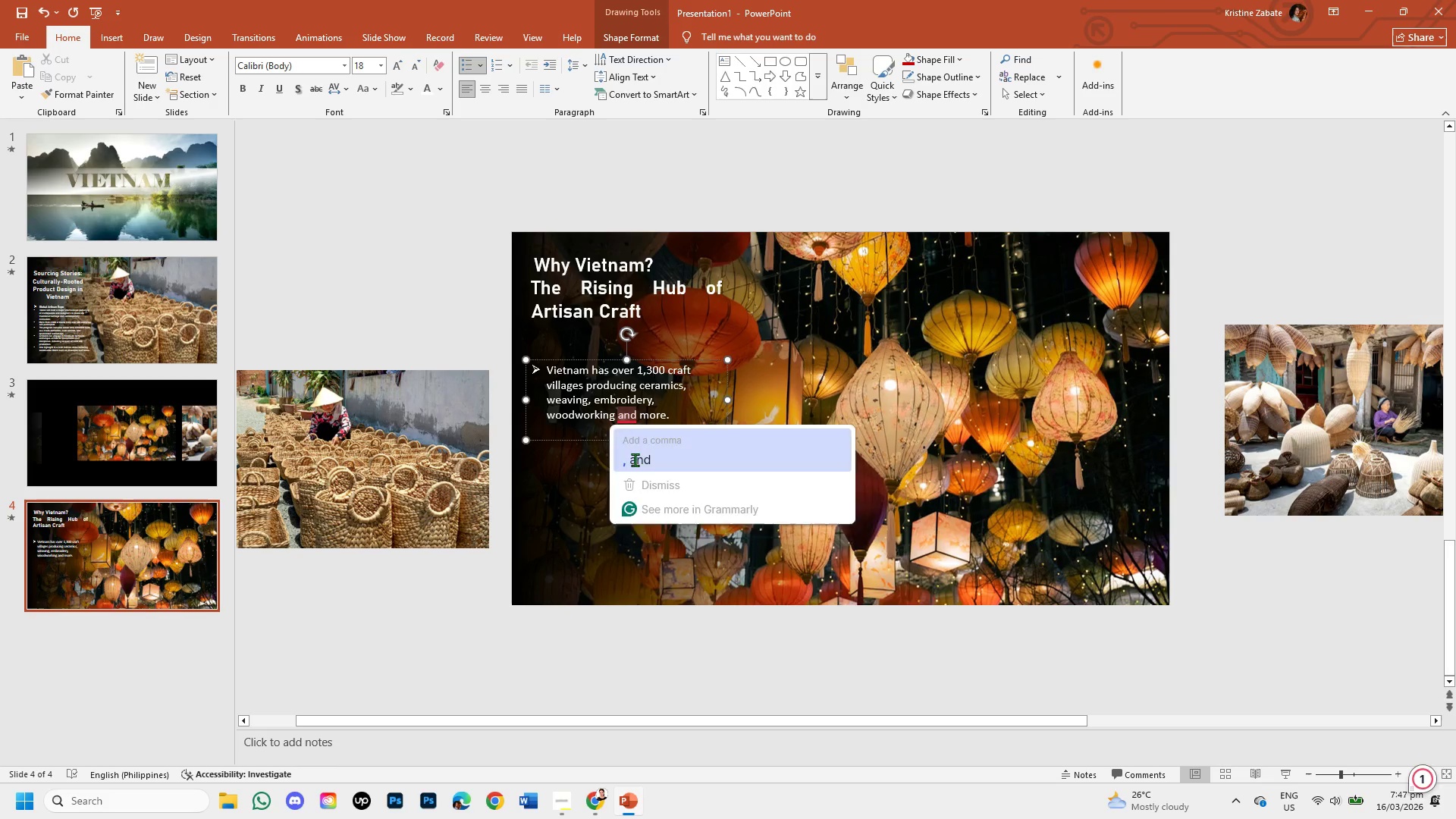 
hold_key(key=Insert, duration=21.62)
 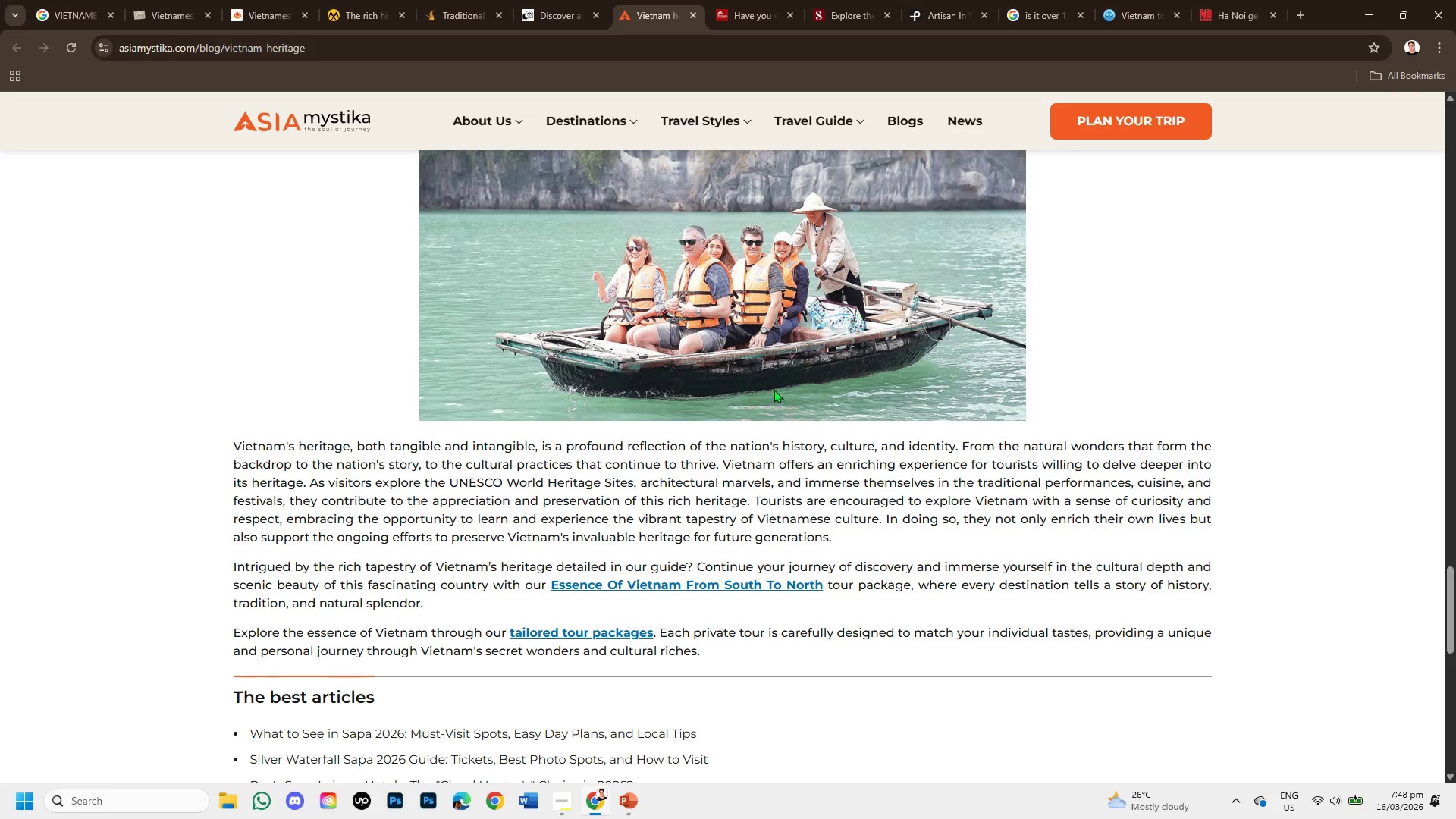 
key(Unknown)
 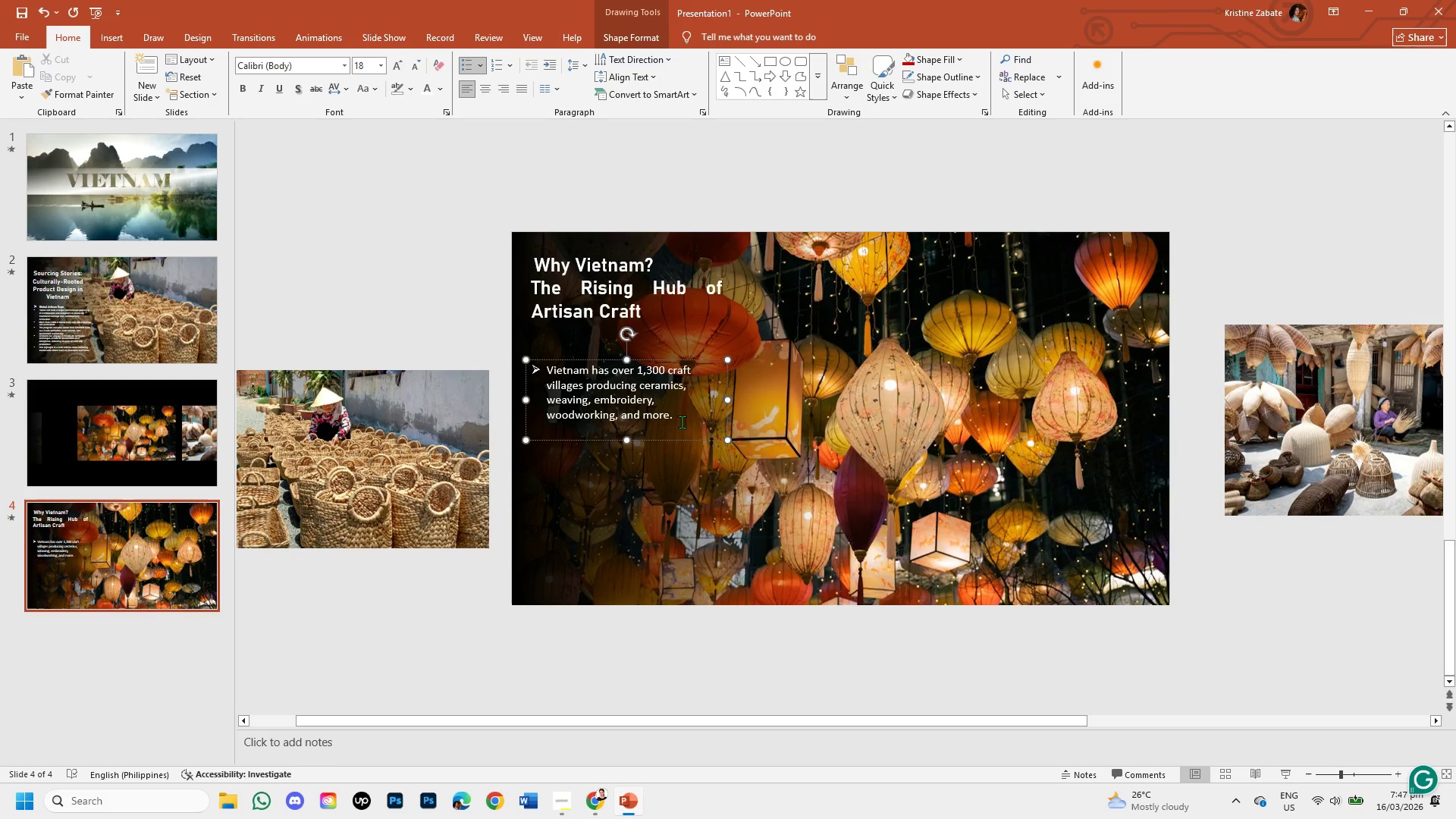 
left_click([682, 416])
 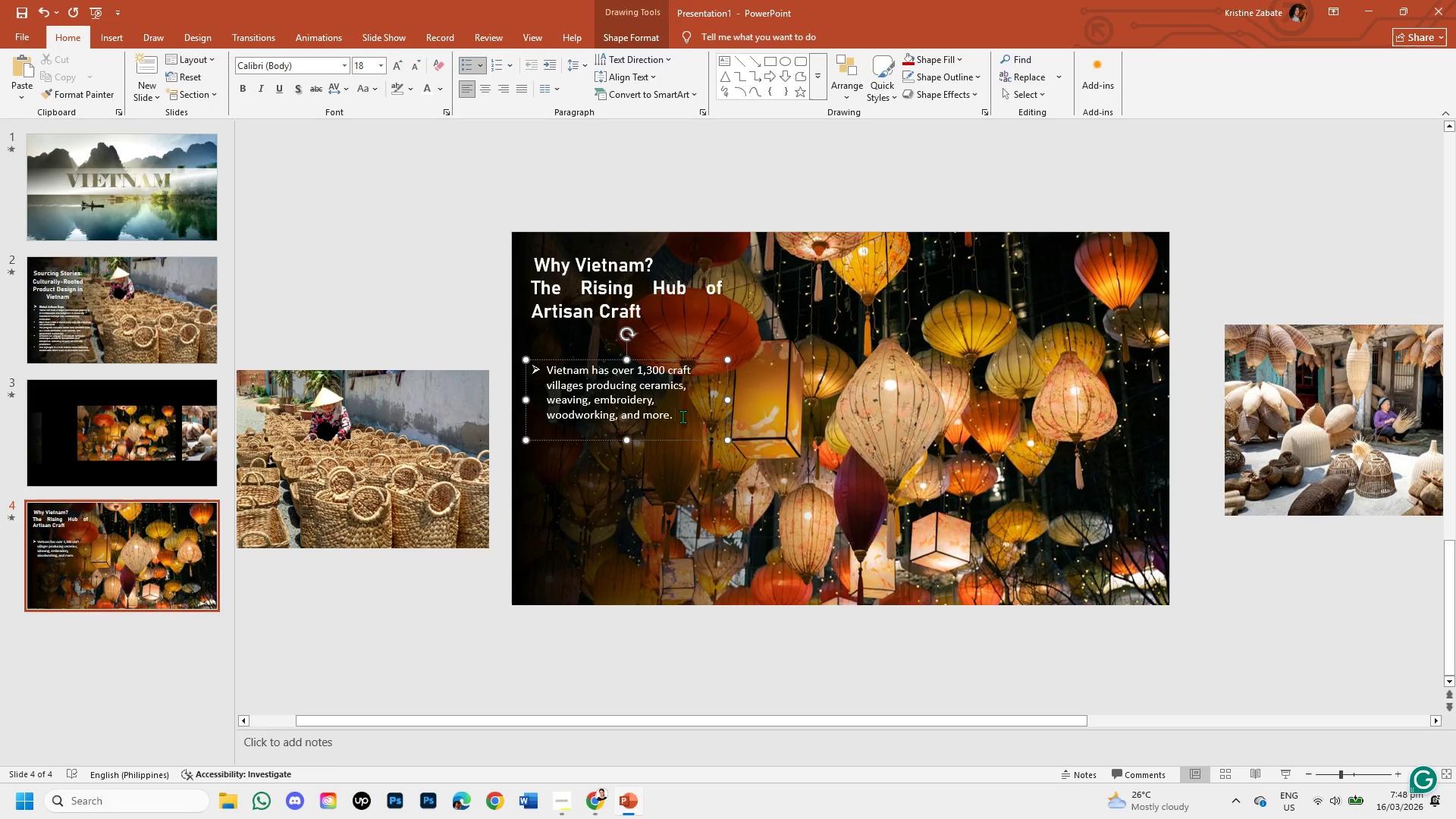 
key(Enter)
 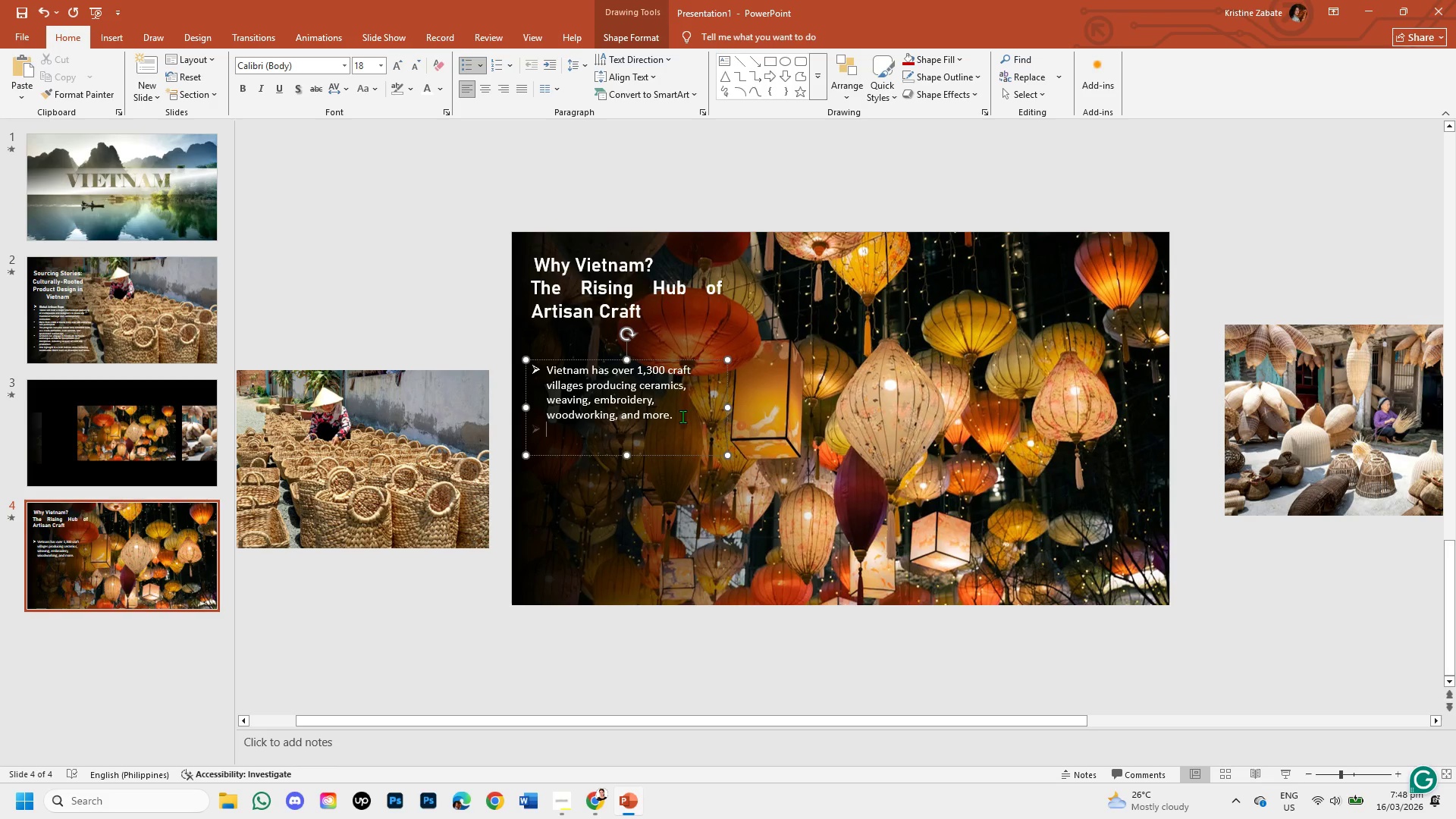 
left_click([598, 804])
 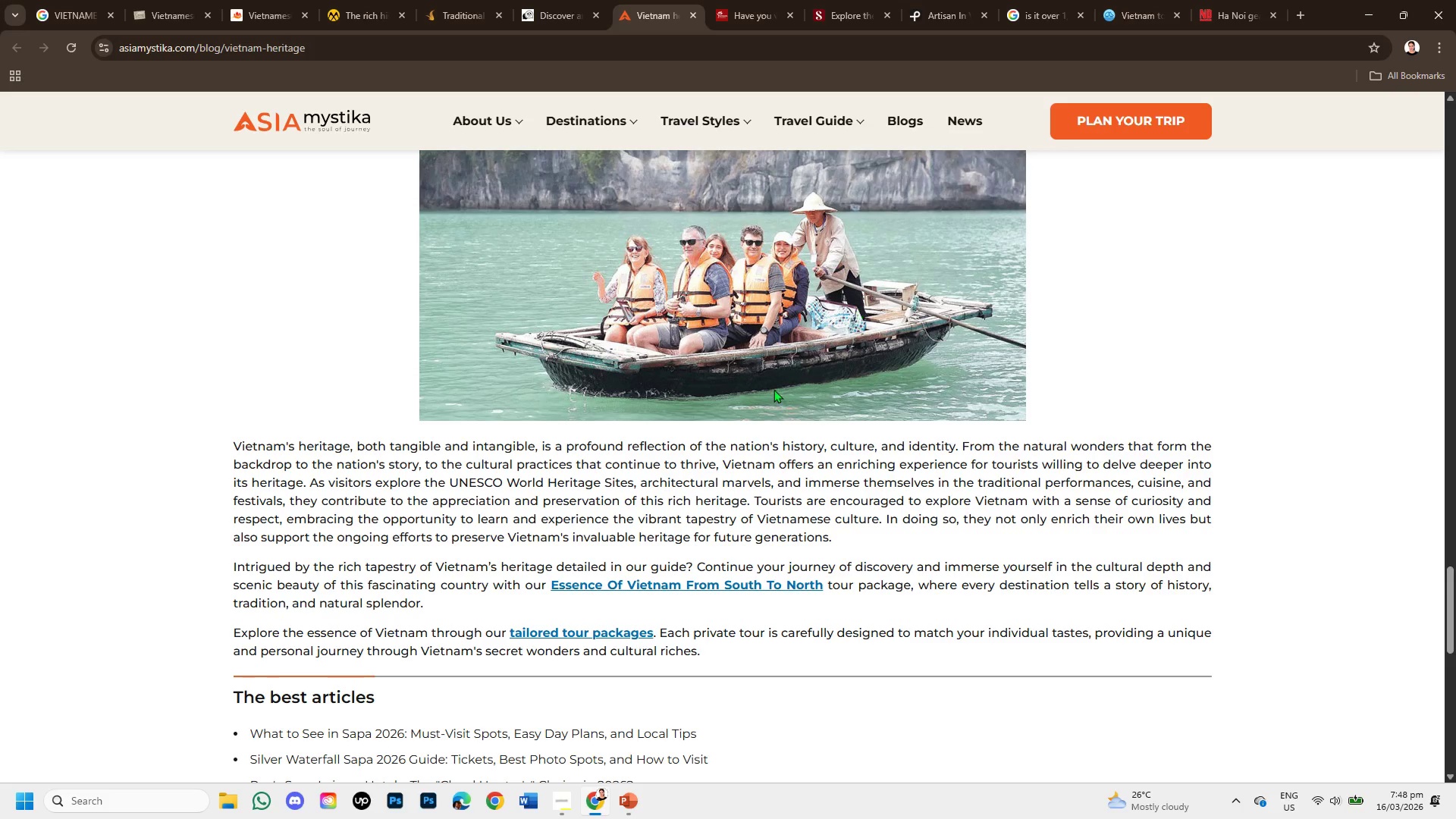 
scroll: coordinate [721, 442], scroll_direction: up, amount: 4.0
 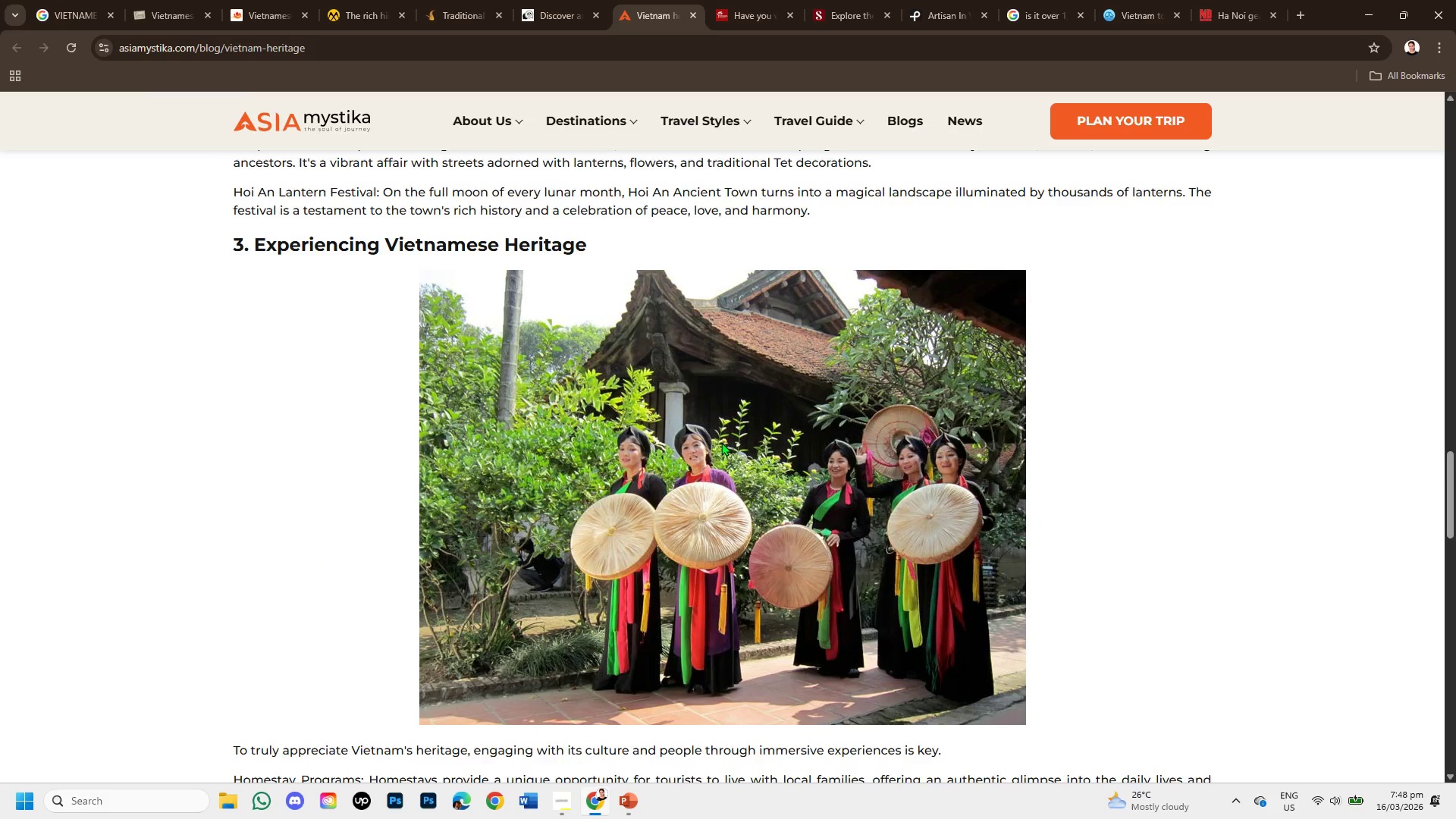 
scroll: coordinate [309, 389], scroll_direction: down, amount: 4.0
 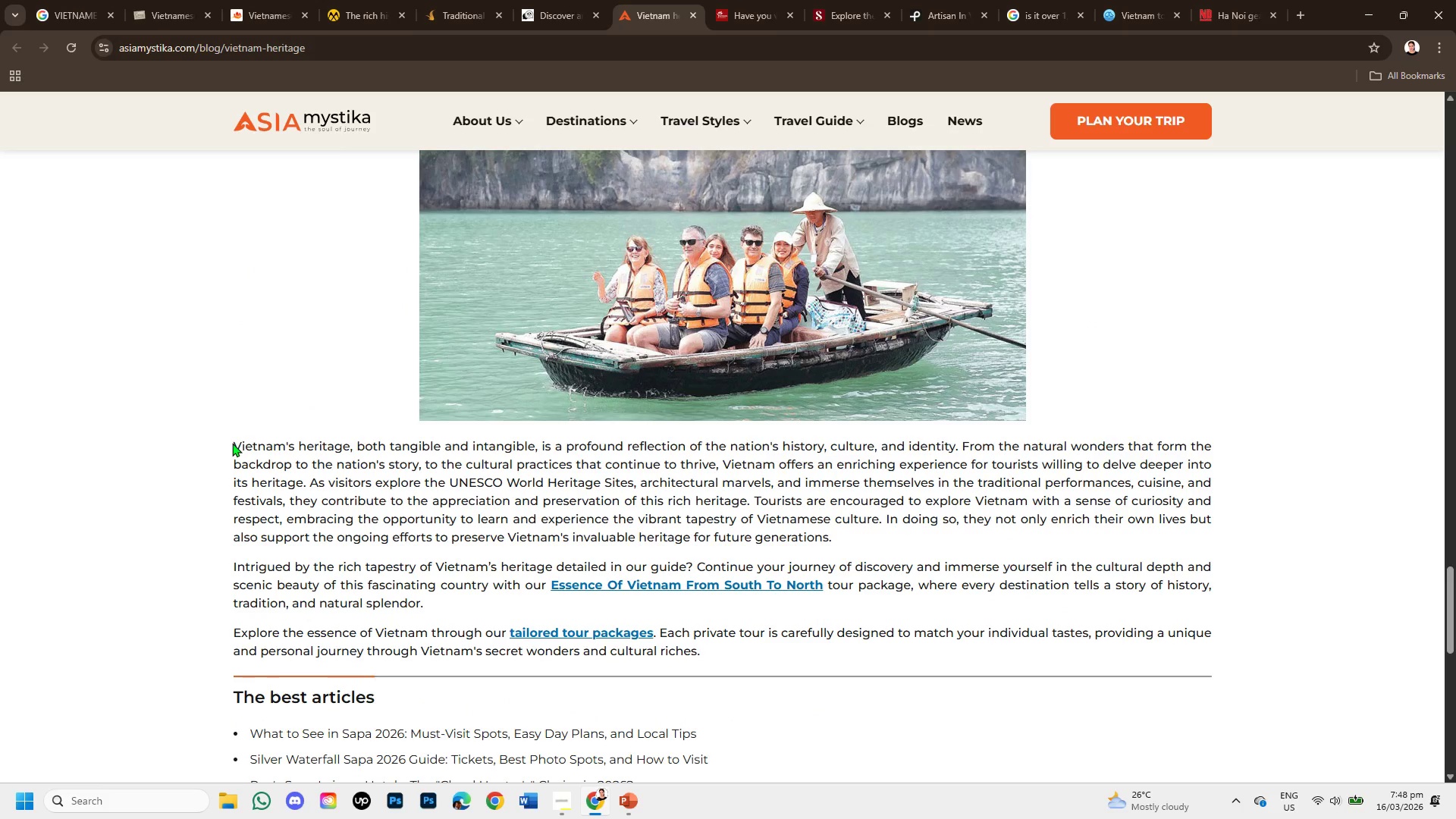 
left_click_drag(start_coordinate=[232, 443], to_coordinate=[955, 437])
 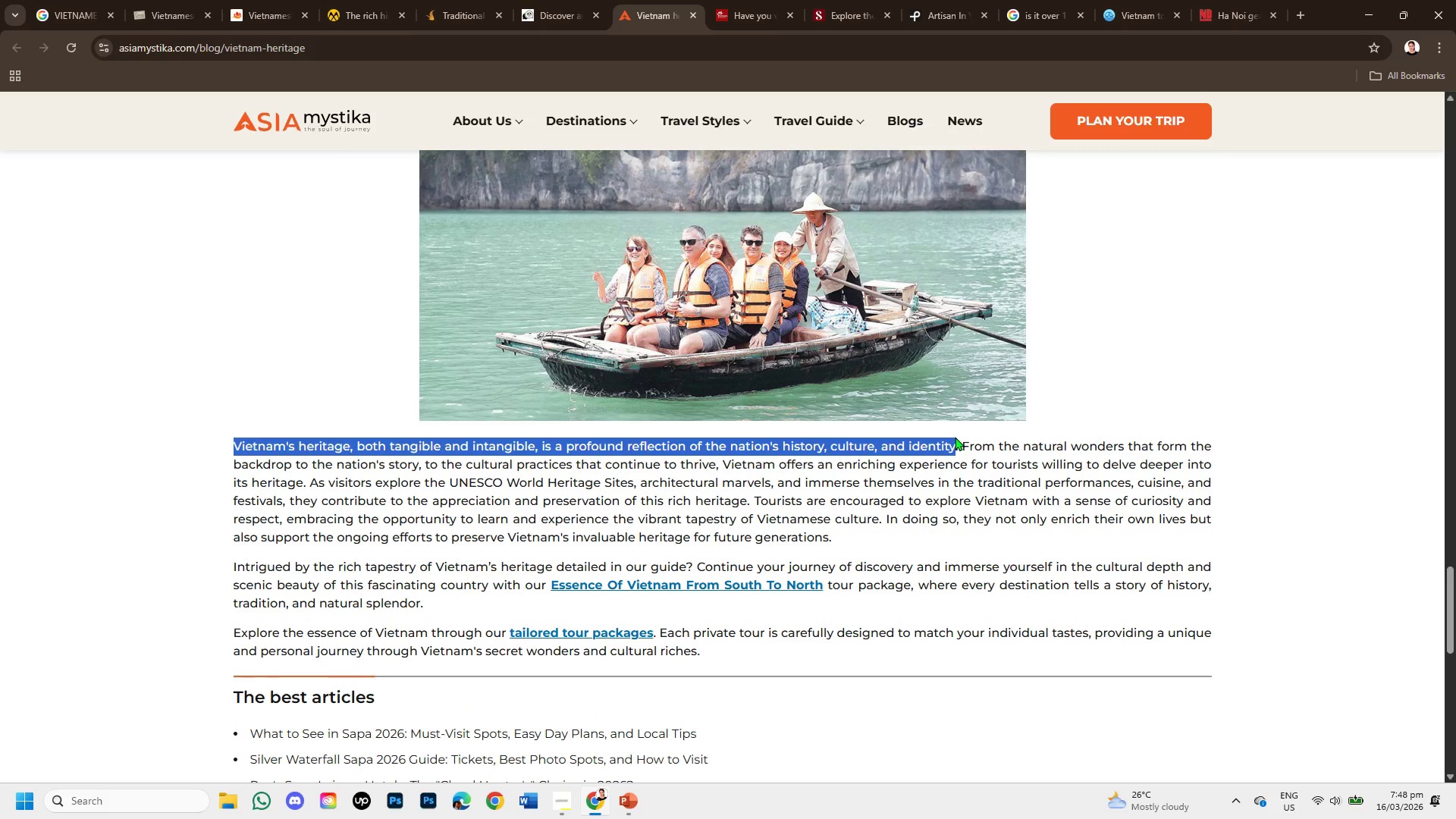 
key(Control+C)
 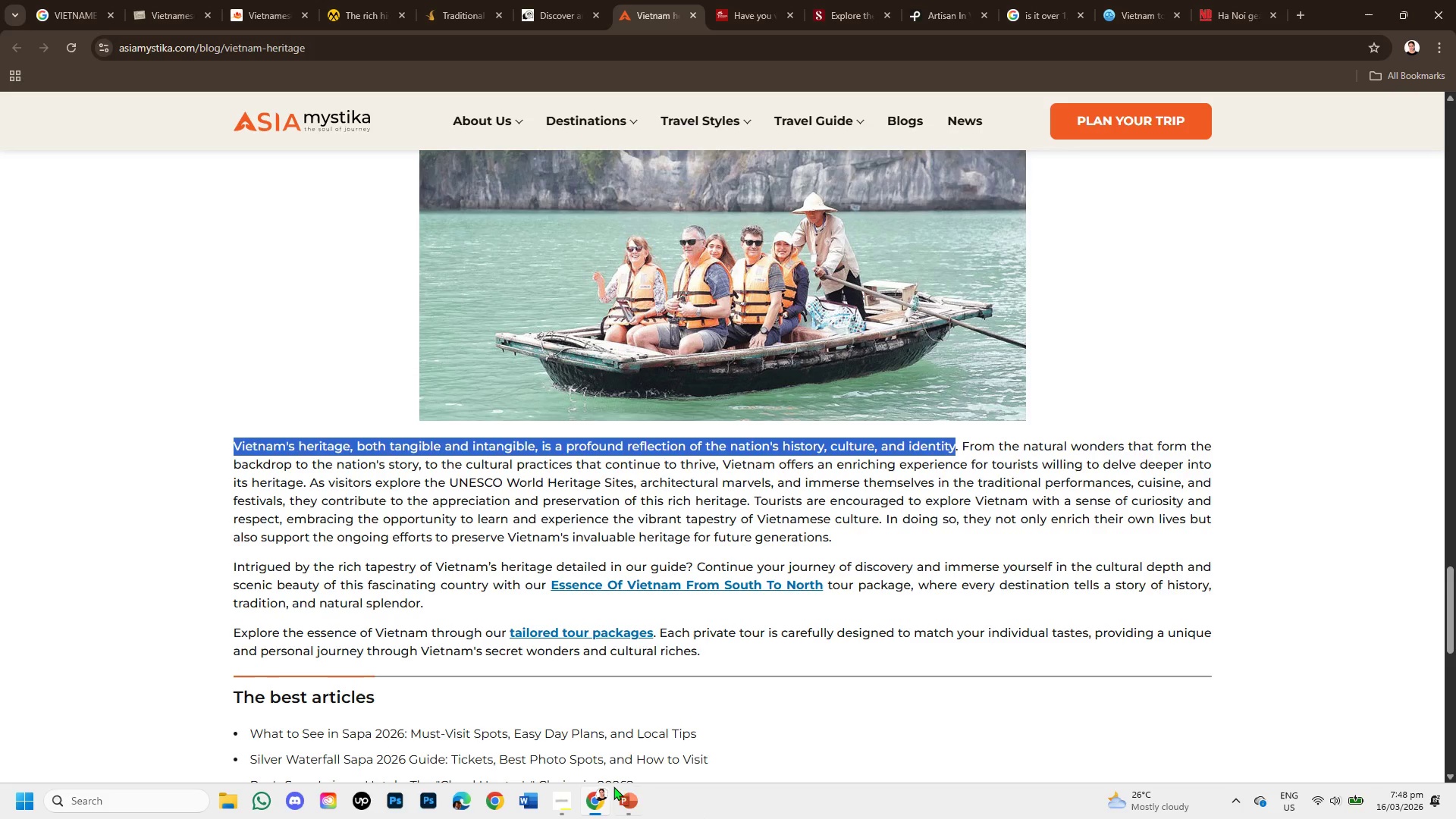 
left_click([620, 792])
 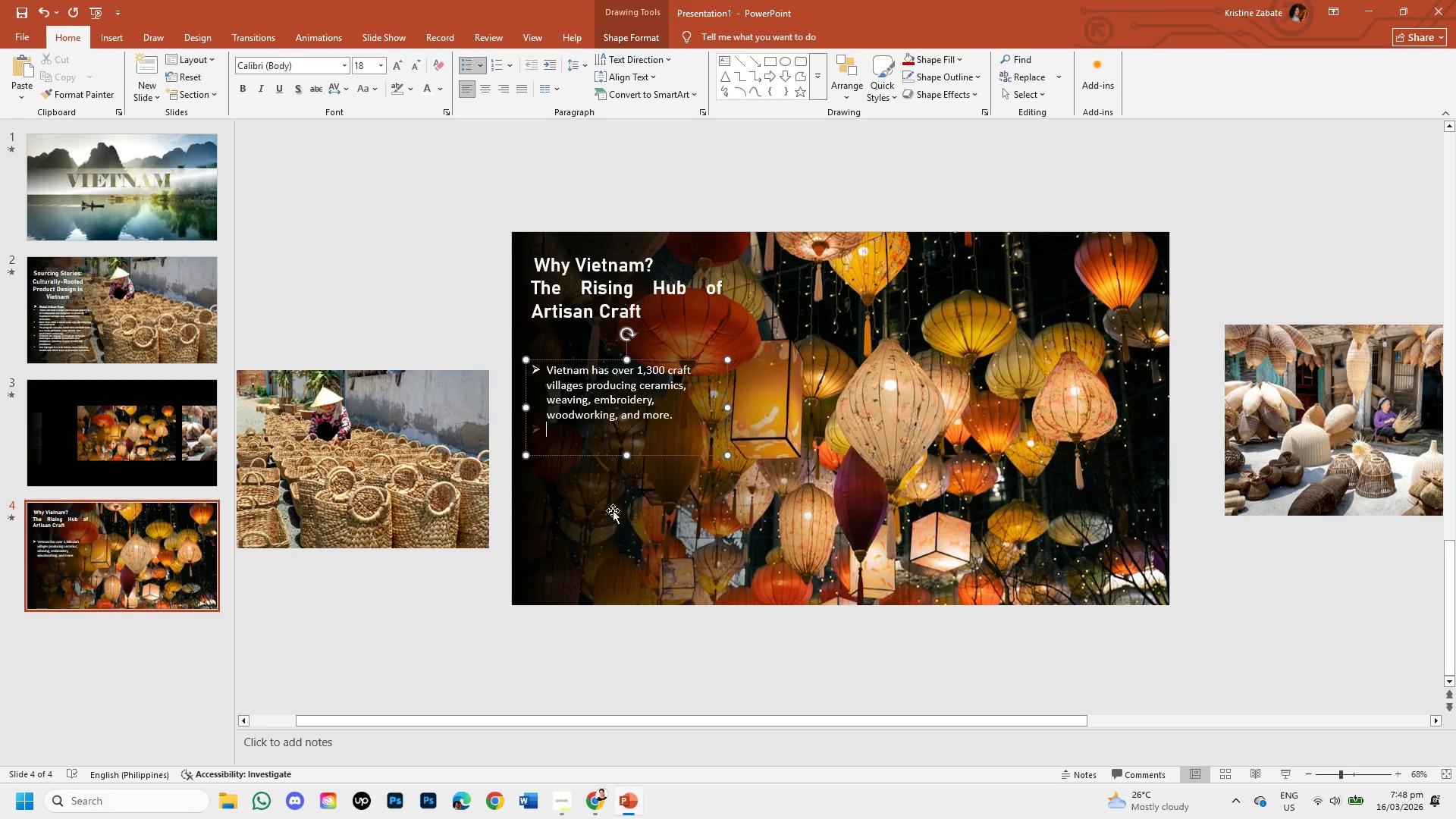 
key(Control+V)
 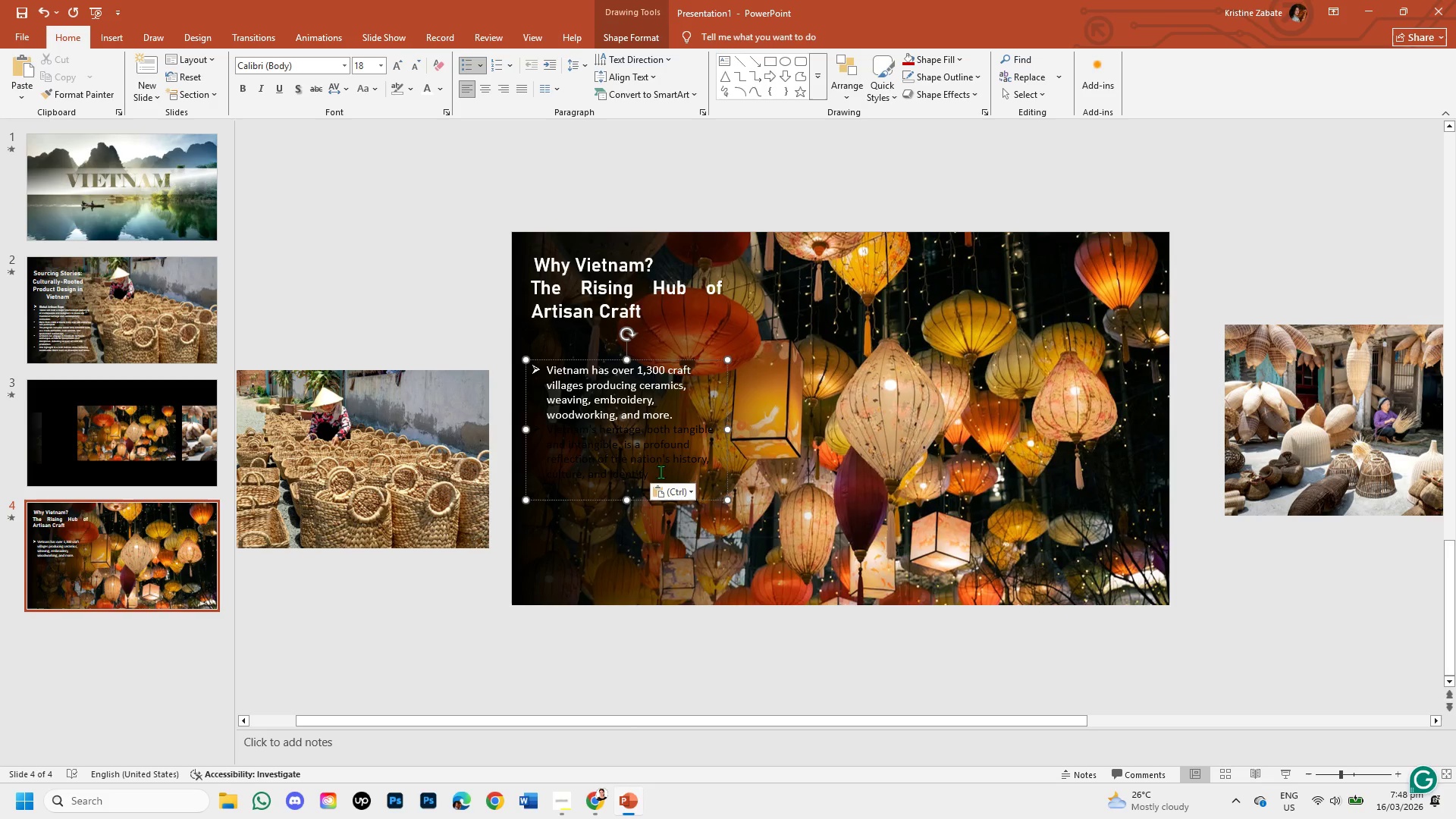 
left_click_drag(start_coordinate=[654, 472], to_coordinate=[541, 431])
 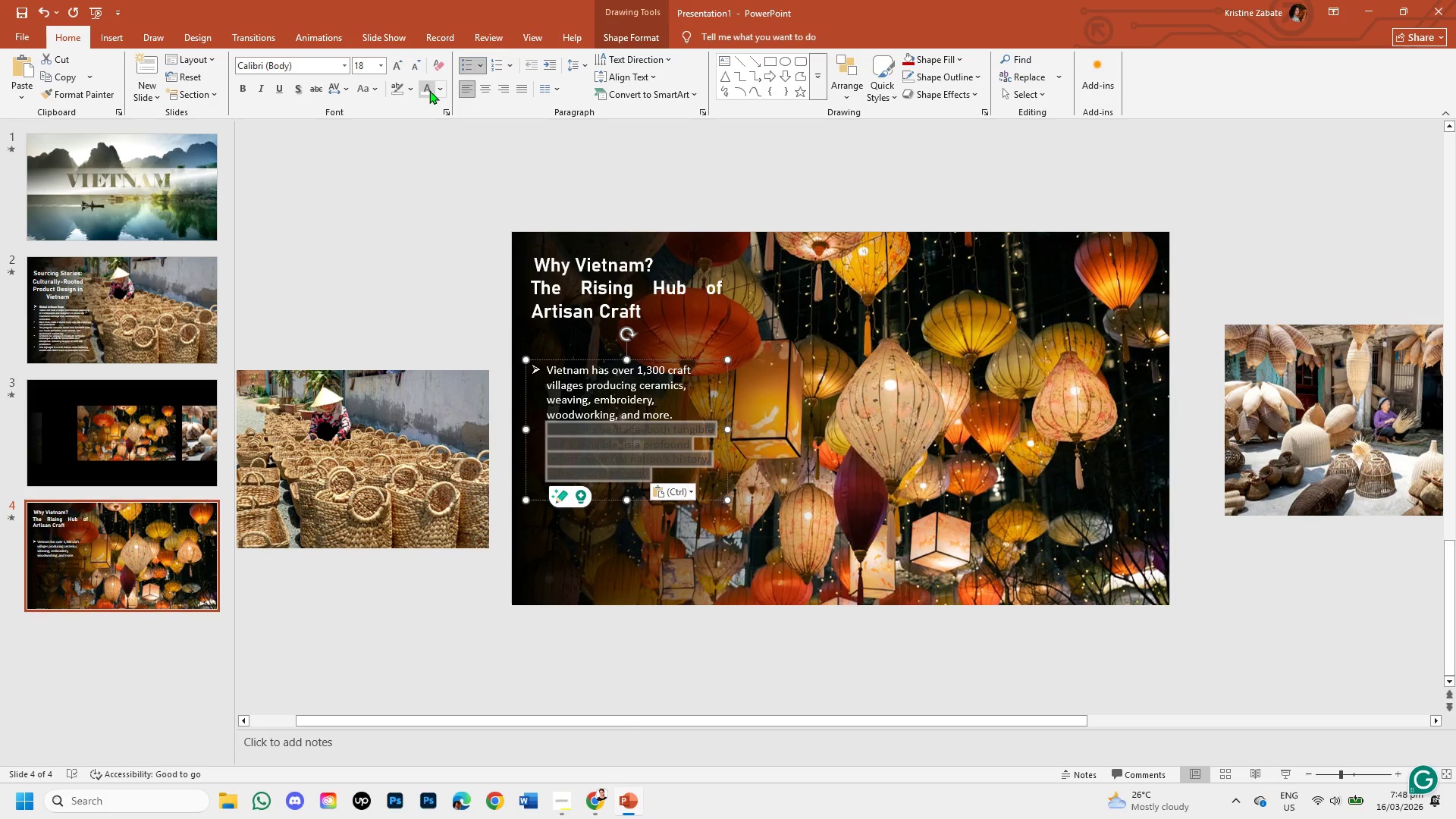 
left_click([427, 91])
 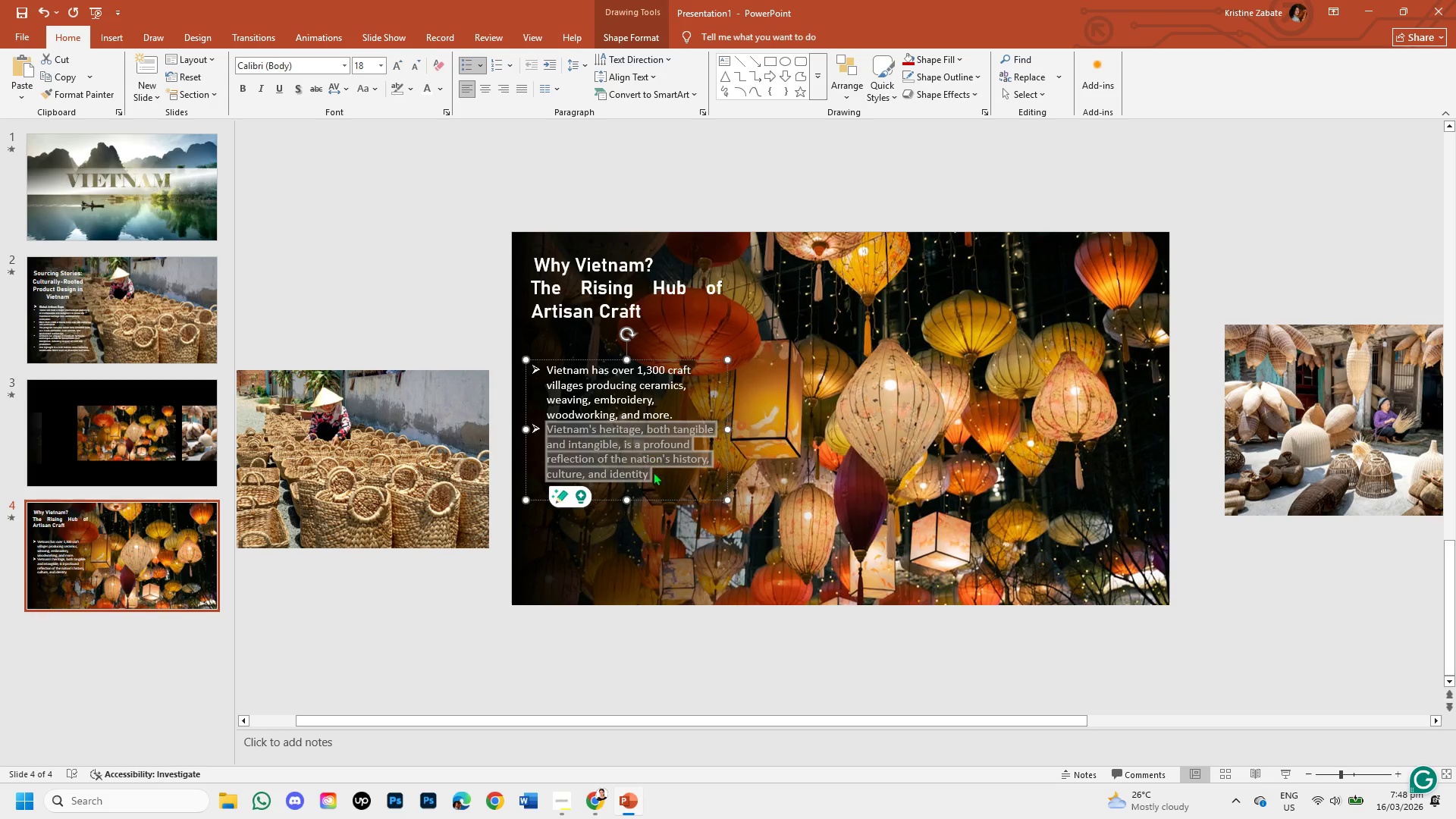 
left_click([655, 475])
 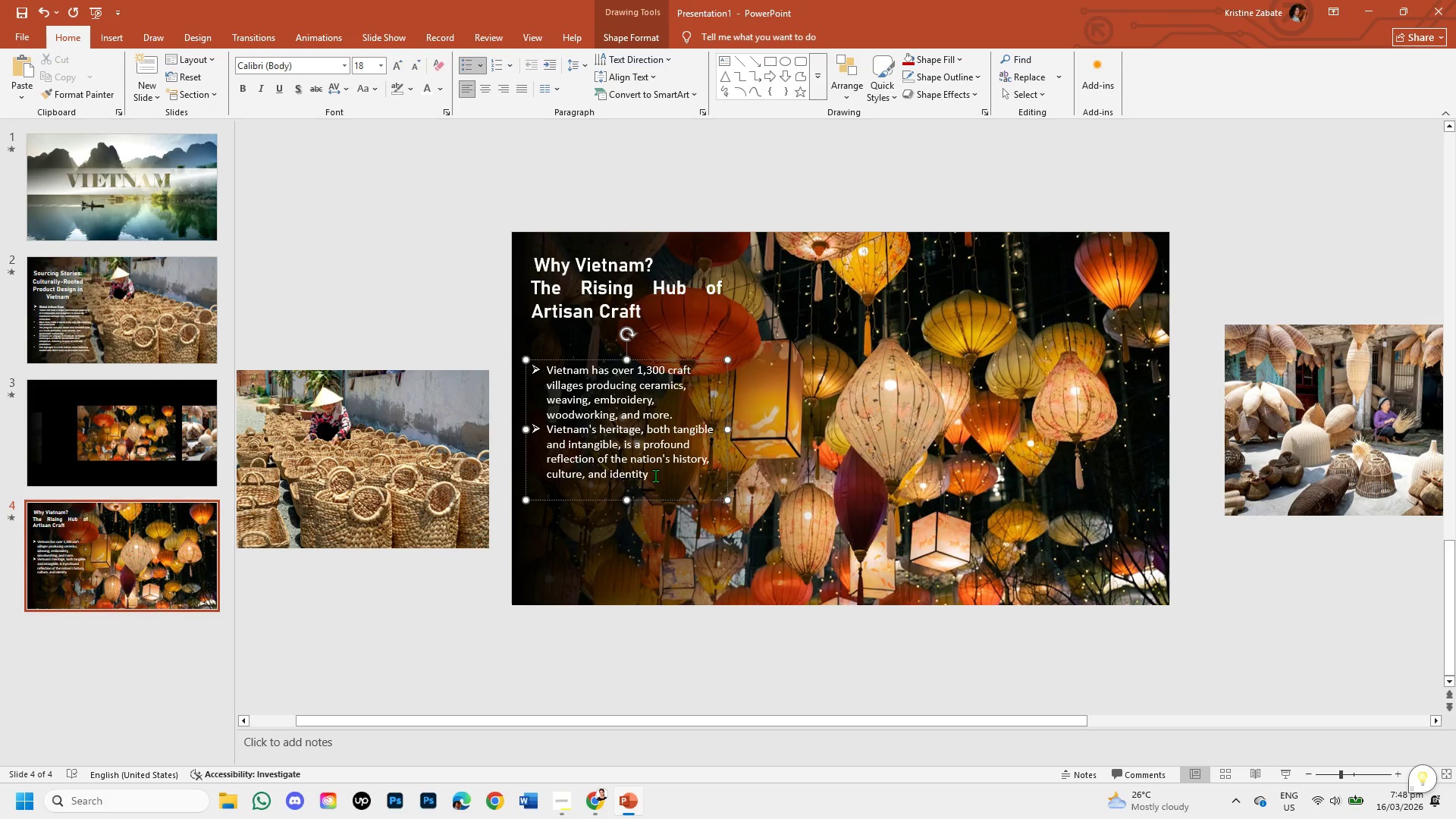 
key(Enter)
 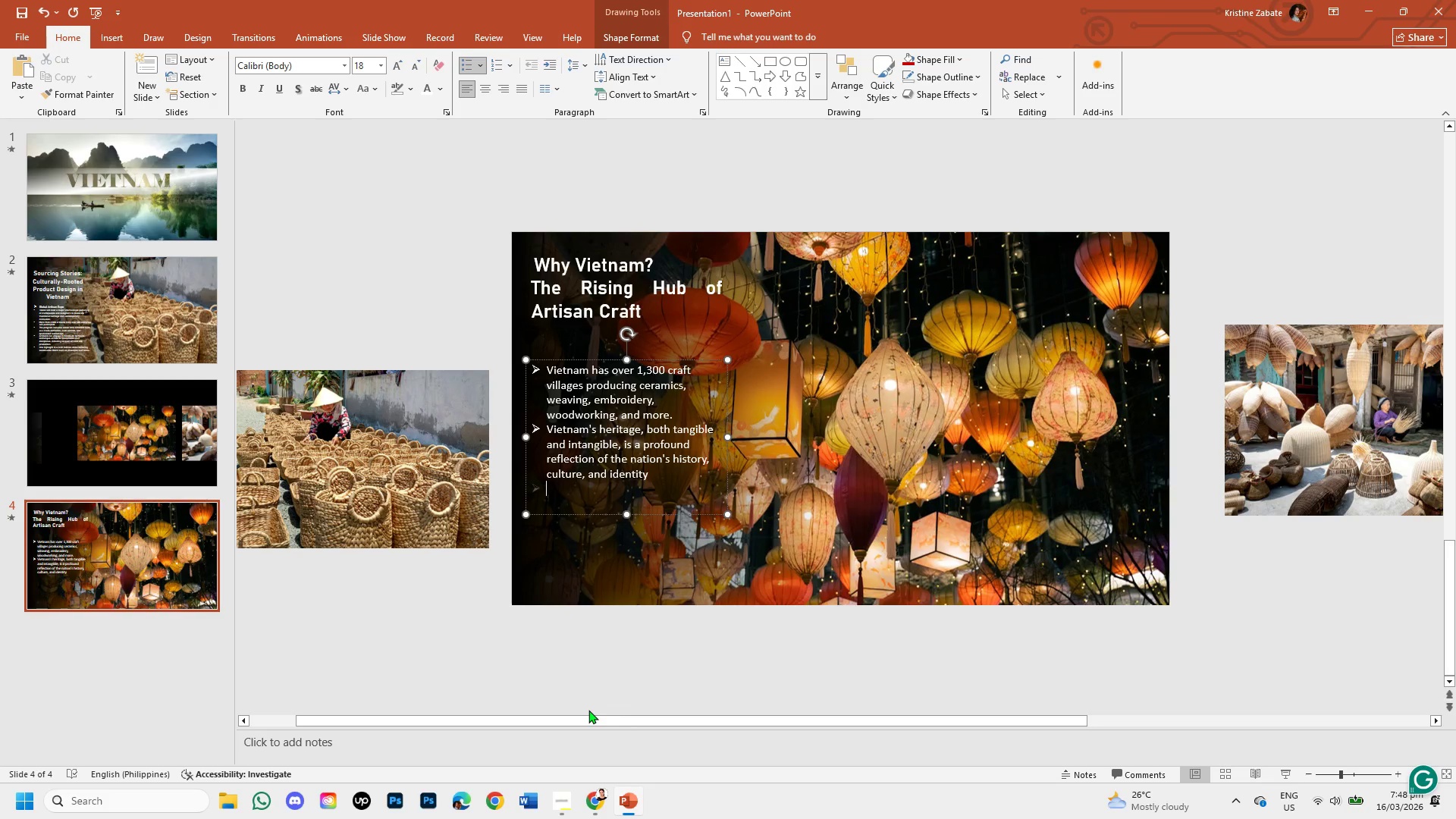 
left_click([590, 801])
 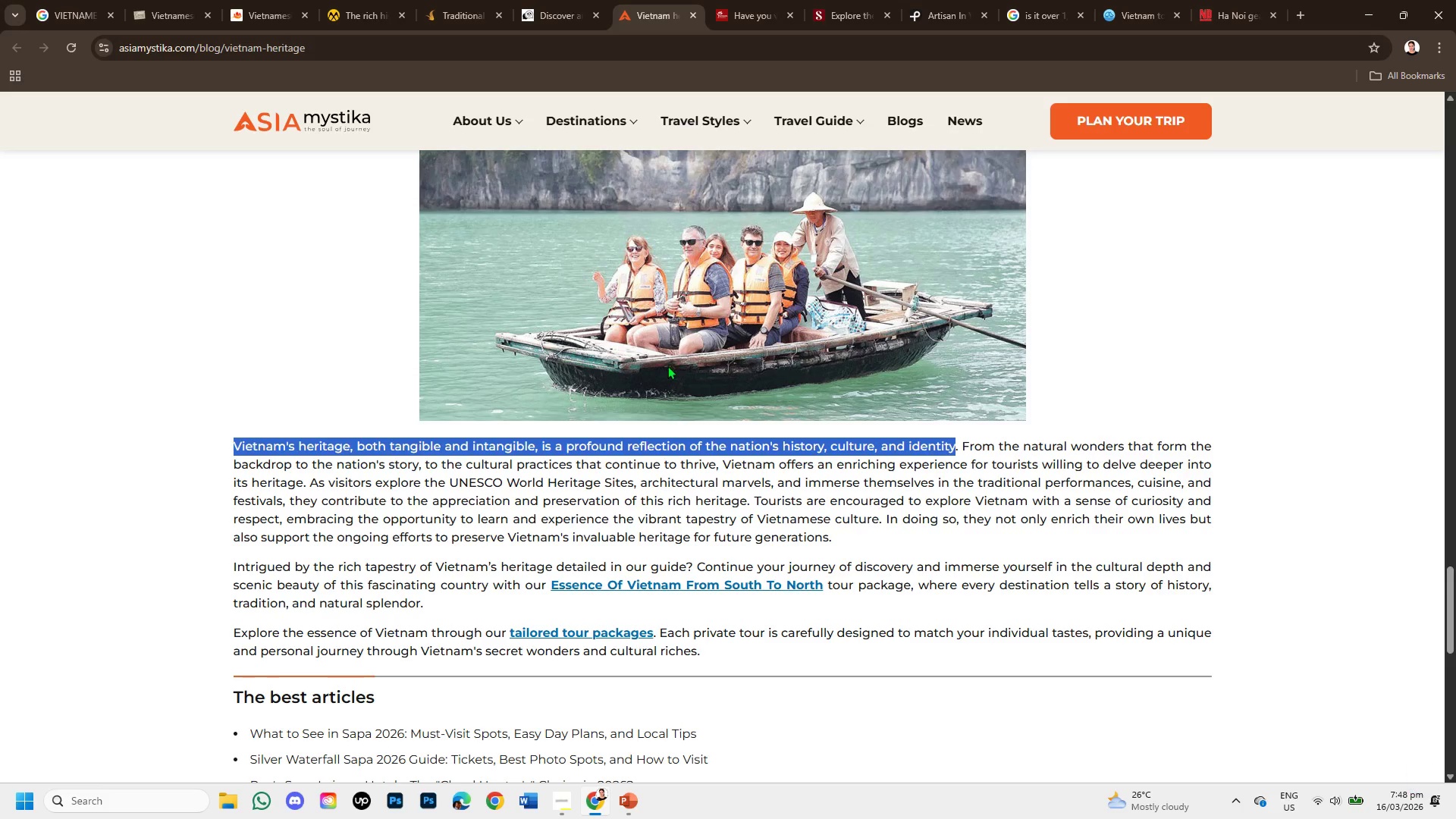 
scroll: coordinate [664, 360], scroll_direction: up, amount: 4.0
 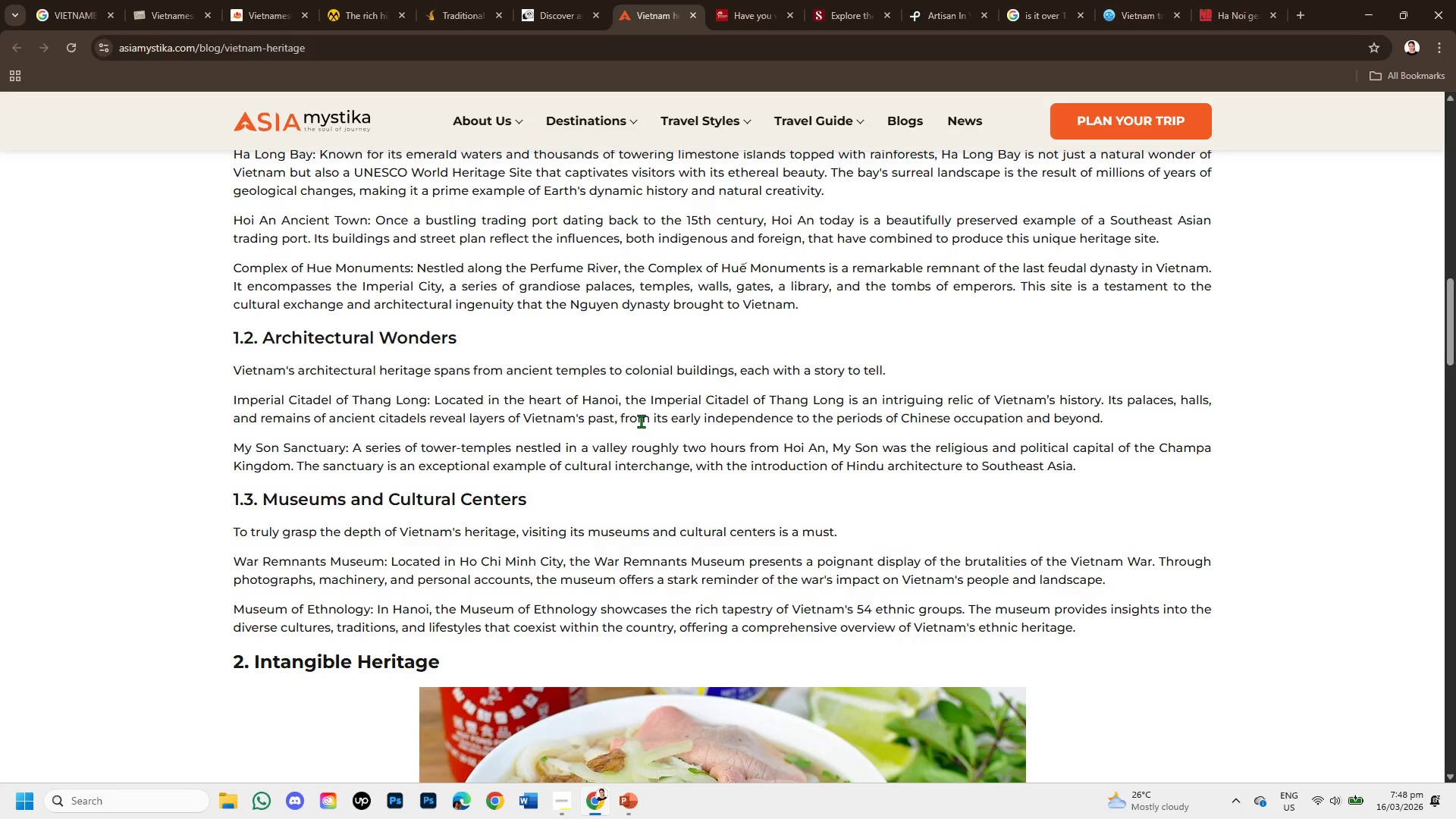 
wait(6.86)
 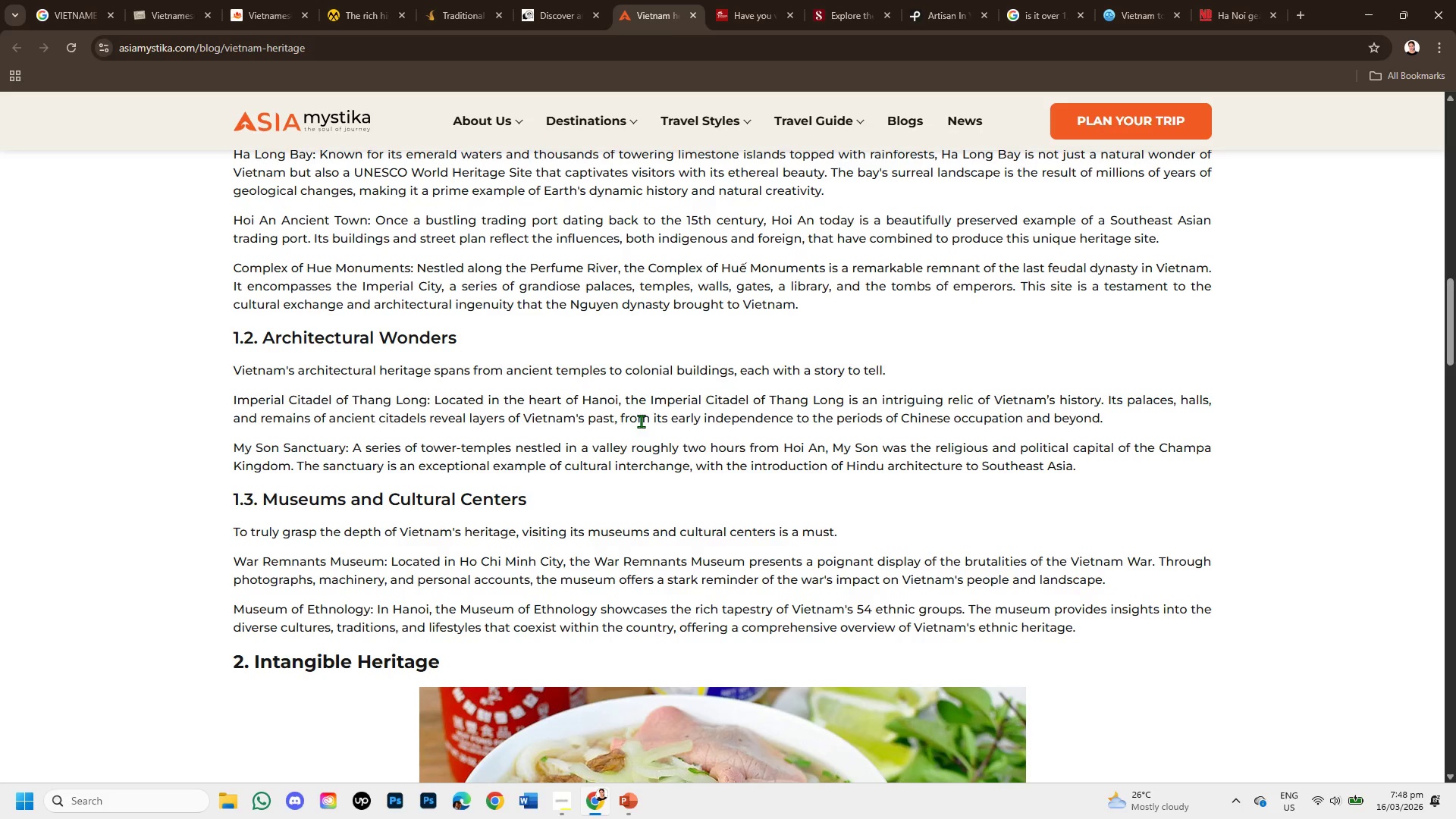 
scroll: coordinate [450, 526], scroll_direction: up, amount: 1.0
 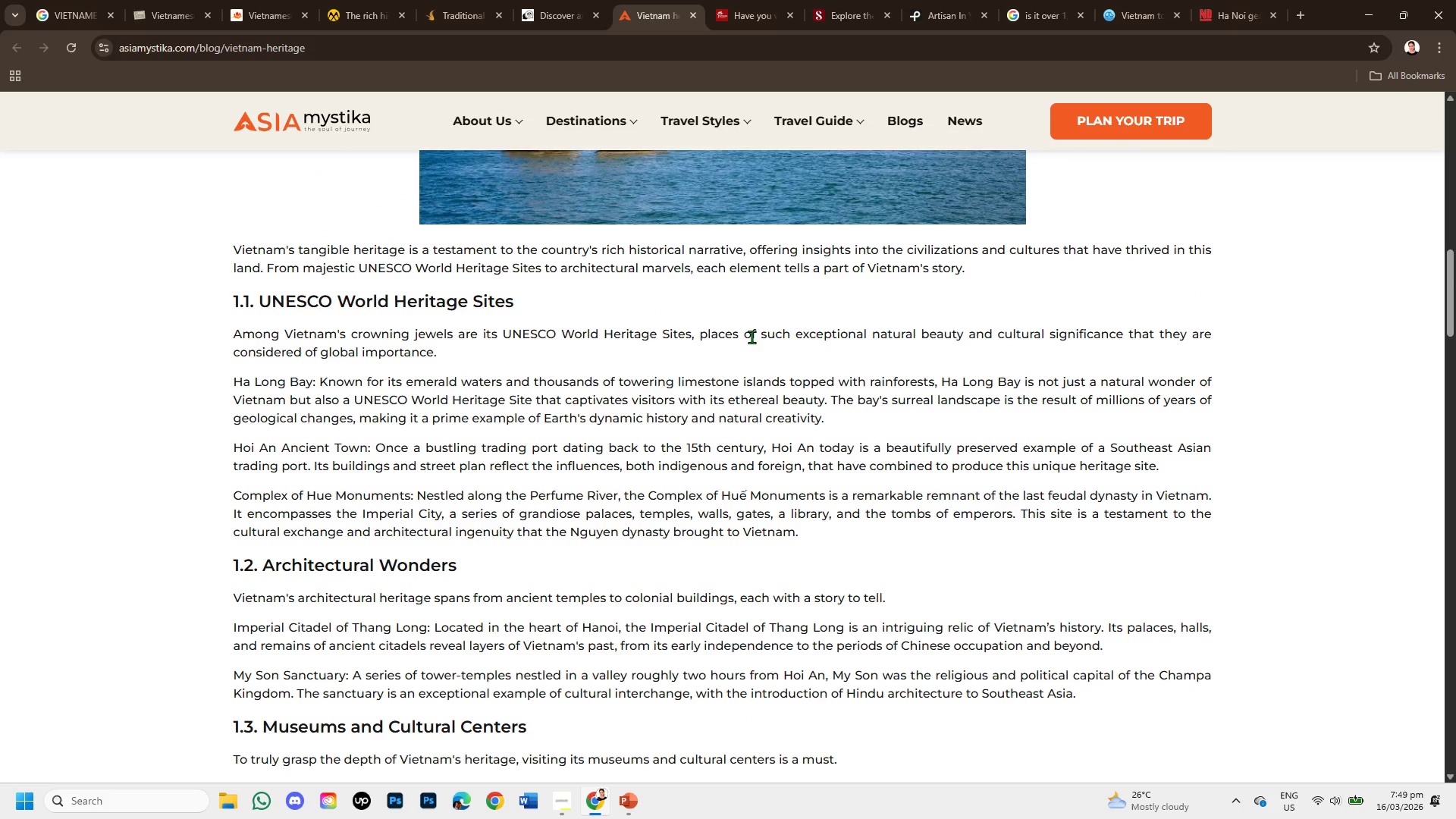 
wait(8.09)
 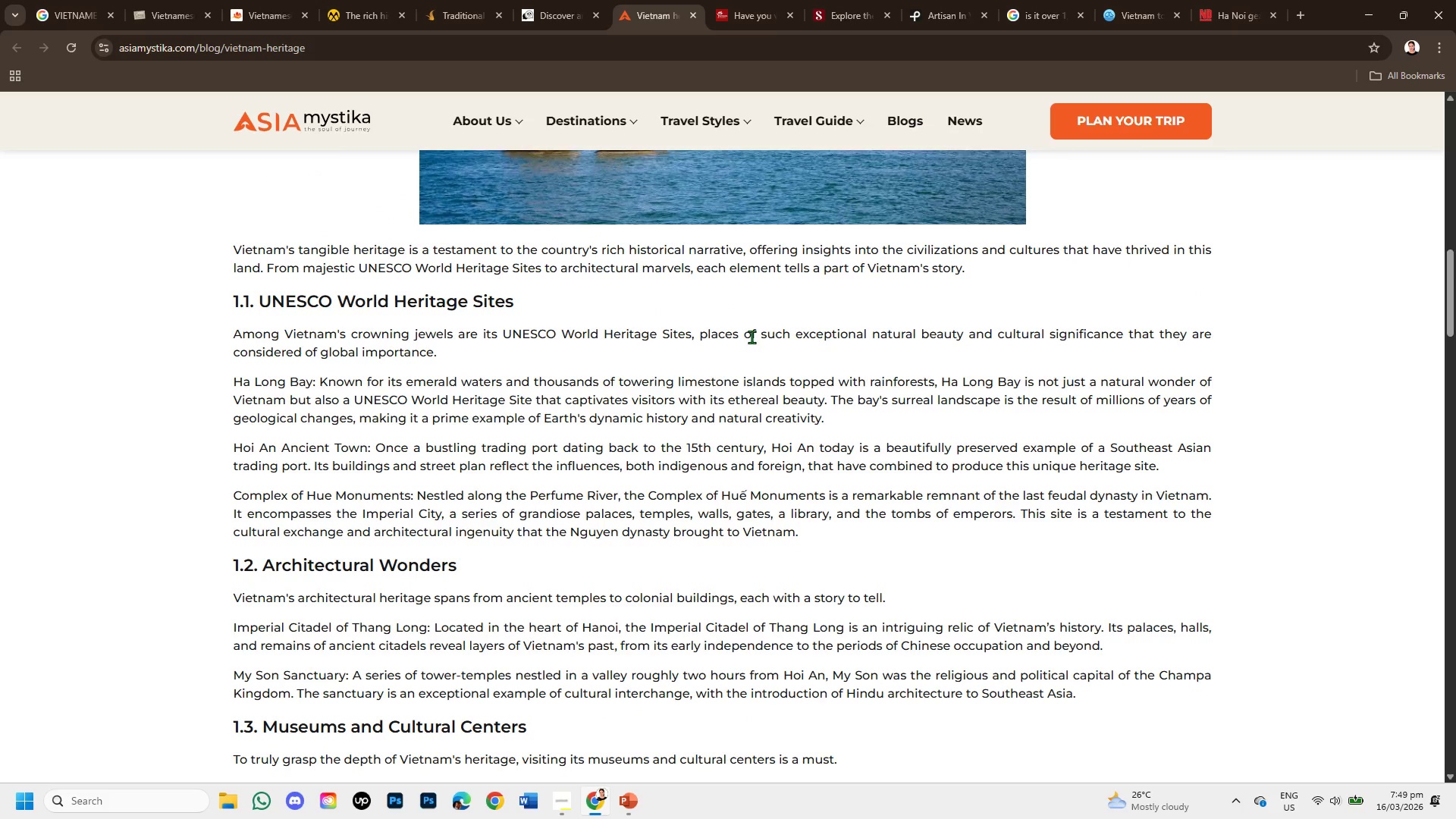 
left_click_drag(start_coordinate=[234, 334], to_coordinate=[1087, 356])
 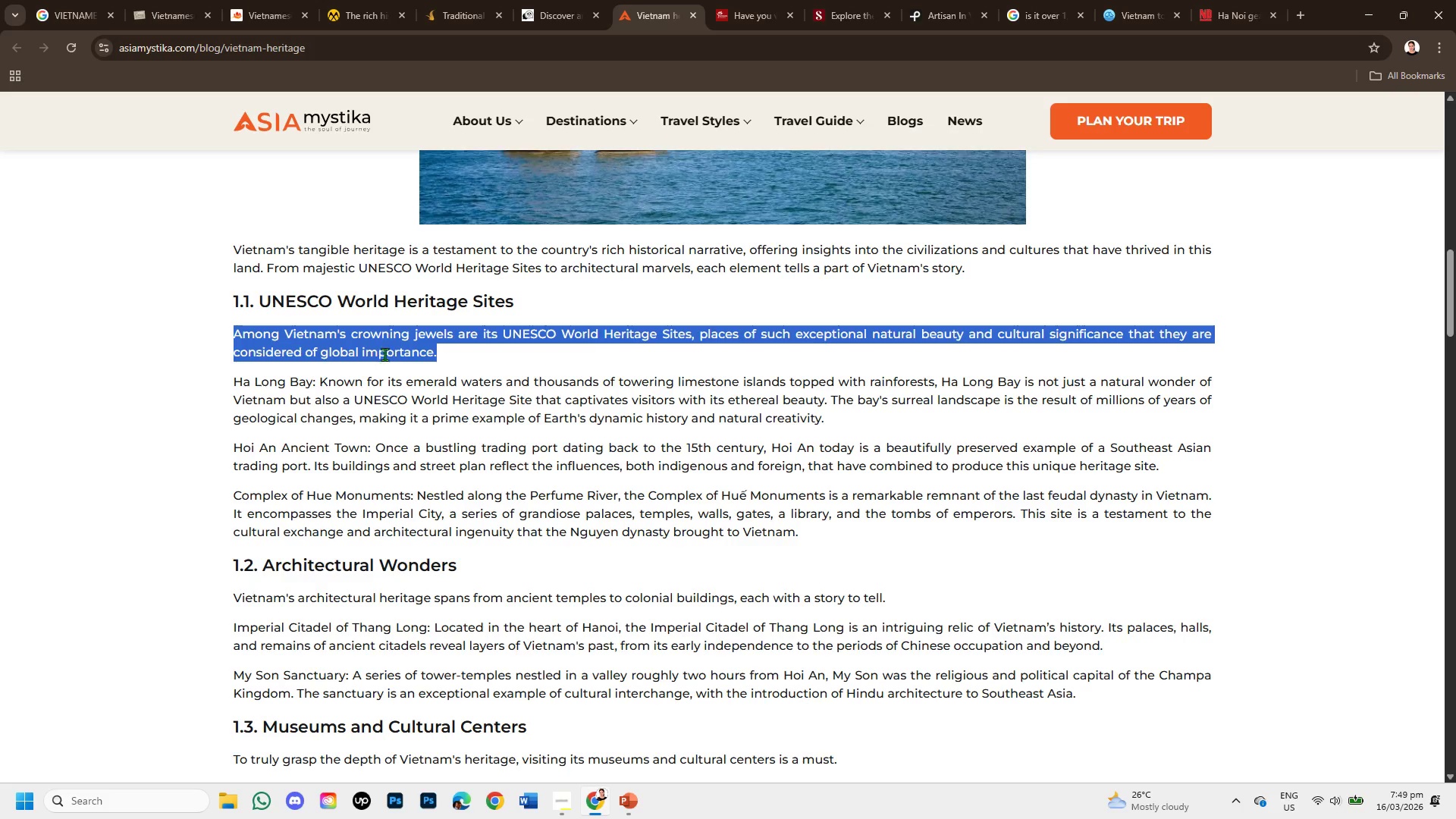 
right_click([386, 349])
 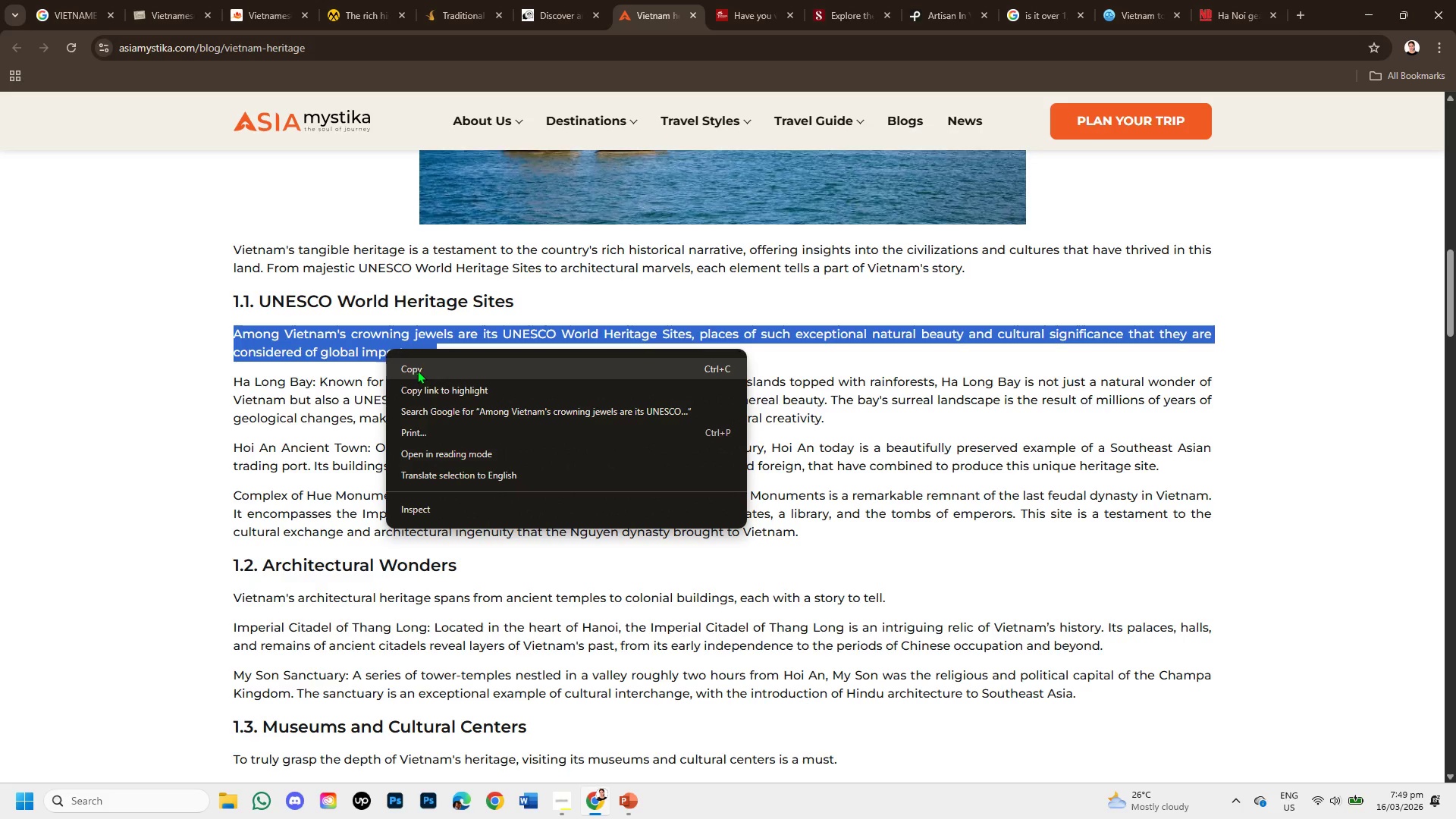 
left_click([417, 370])
 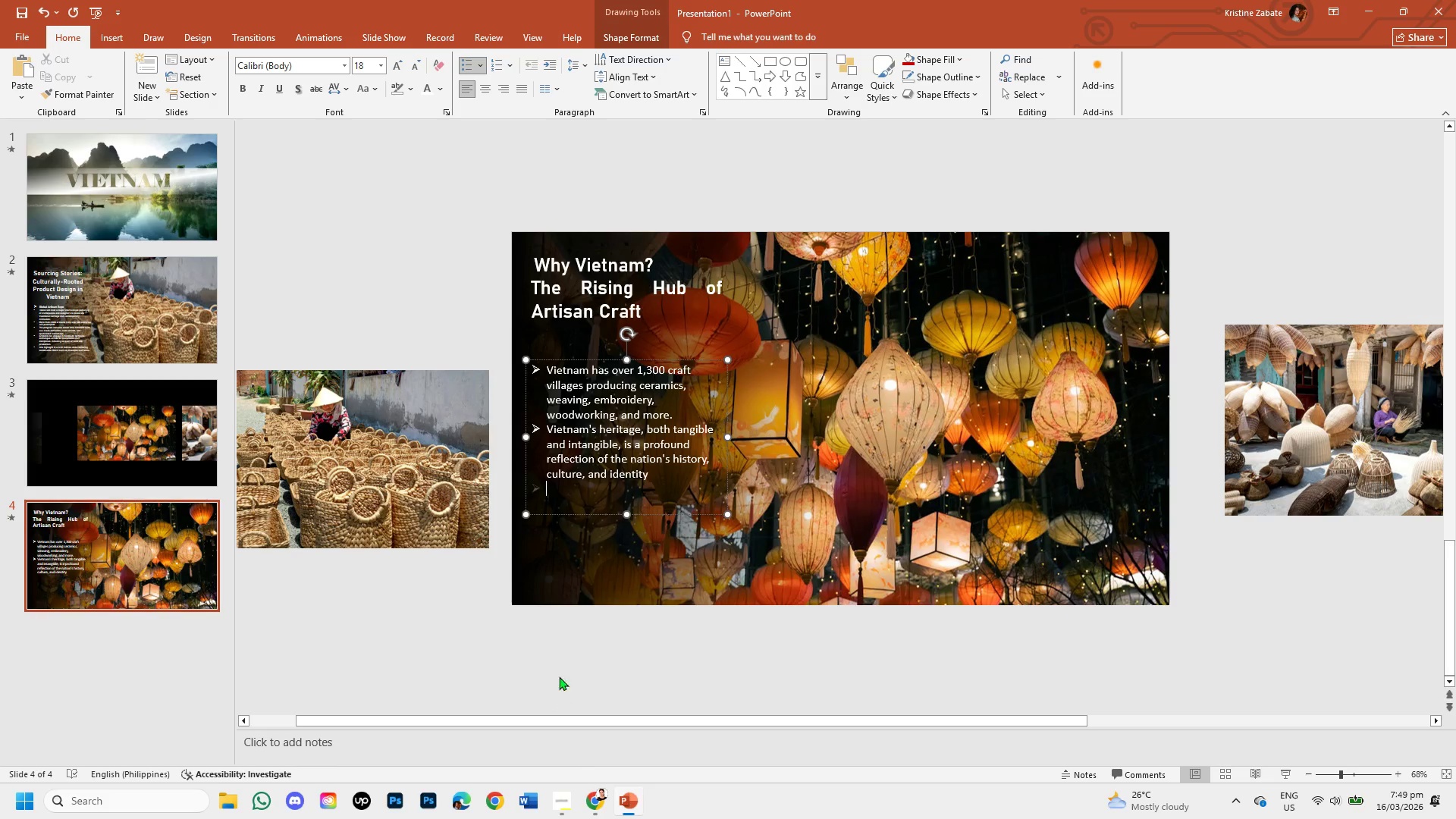 
key(Control+V)
 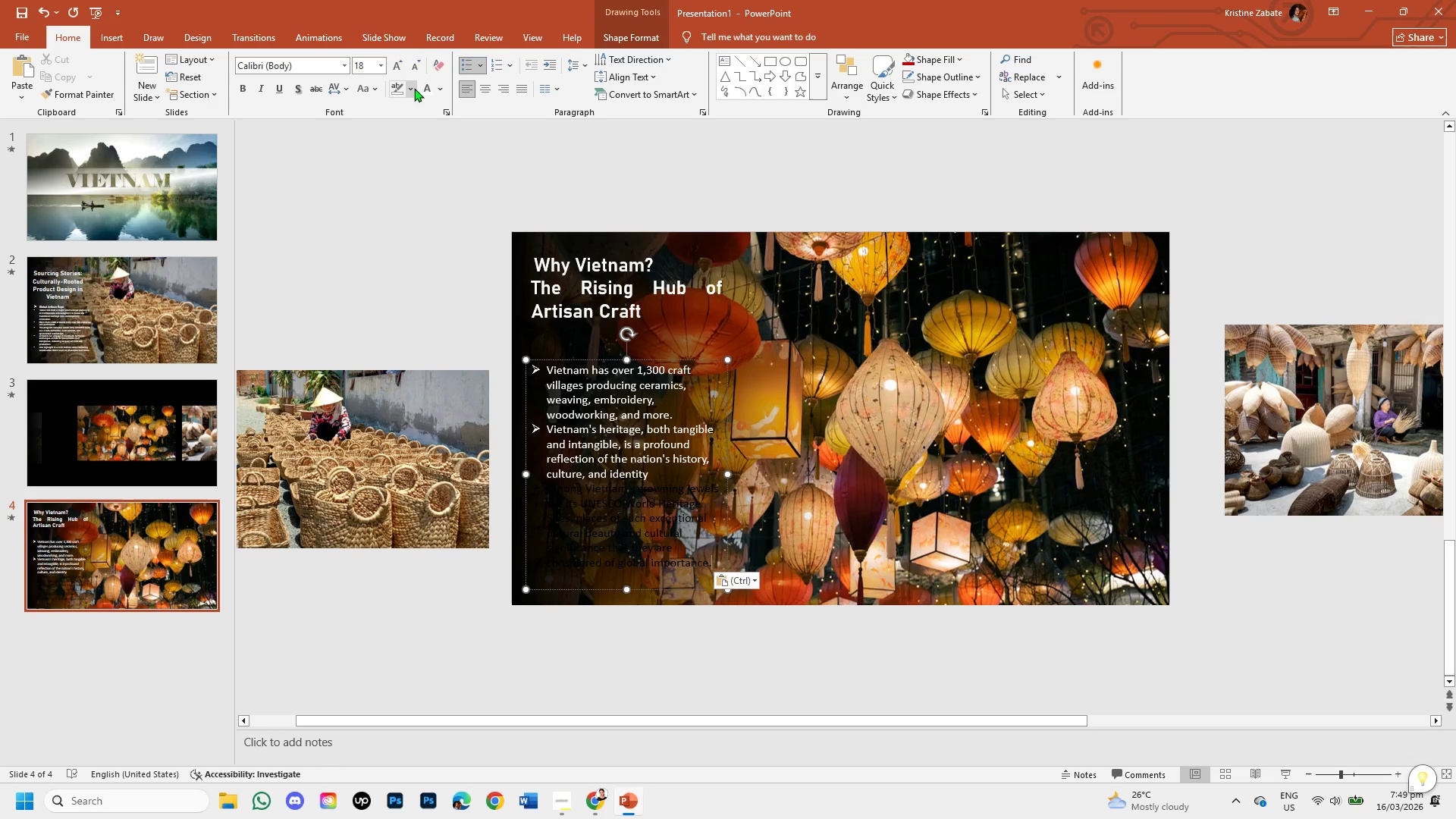 
left_click([422, 89])
 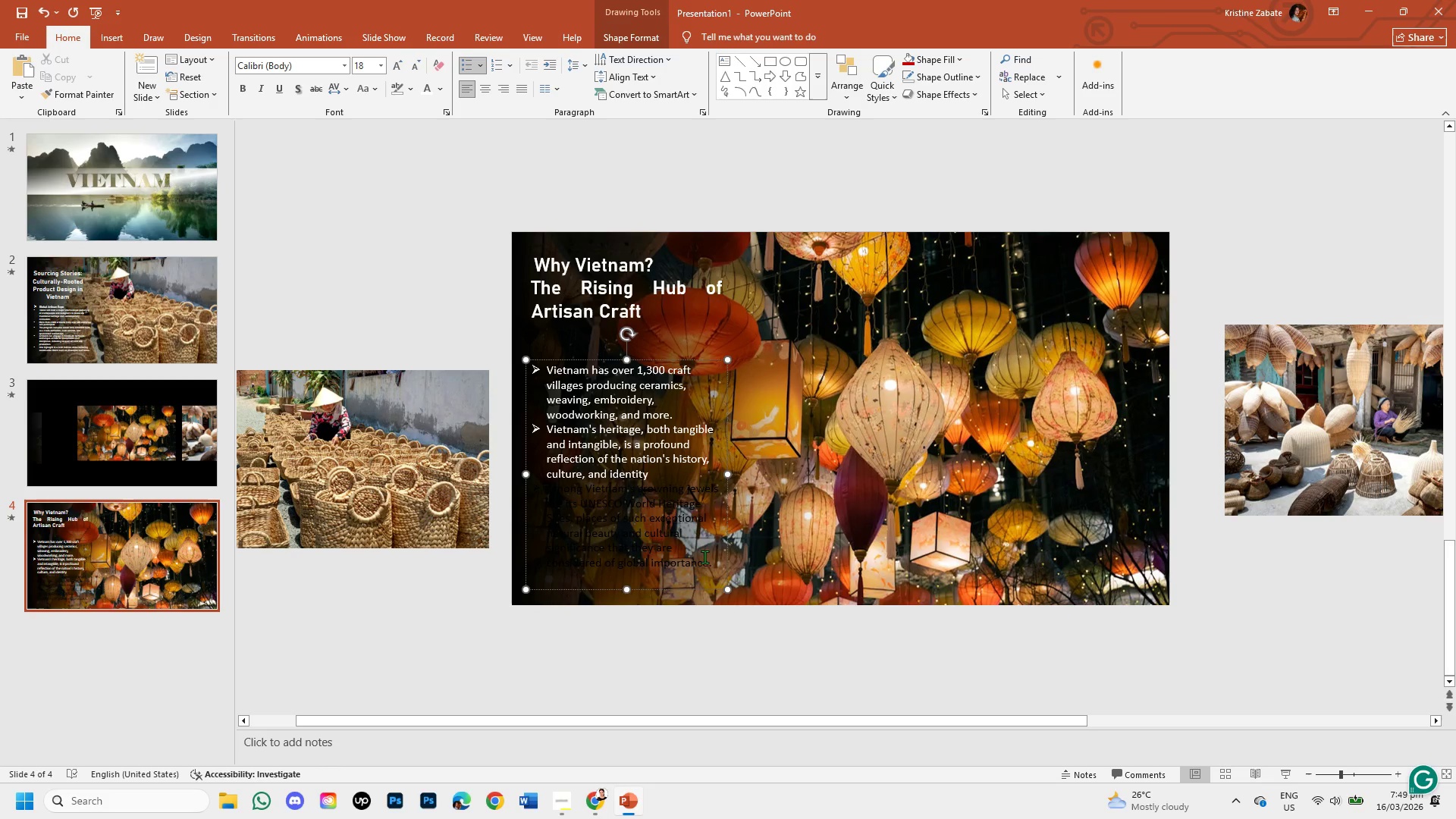 
left_click_drag(start_coordinate=[716, 567], to_coordinate=[527, 487])
 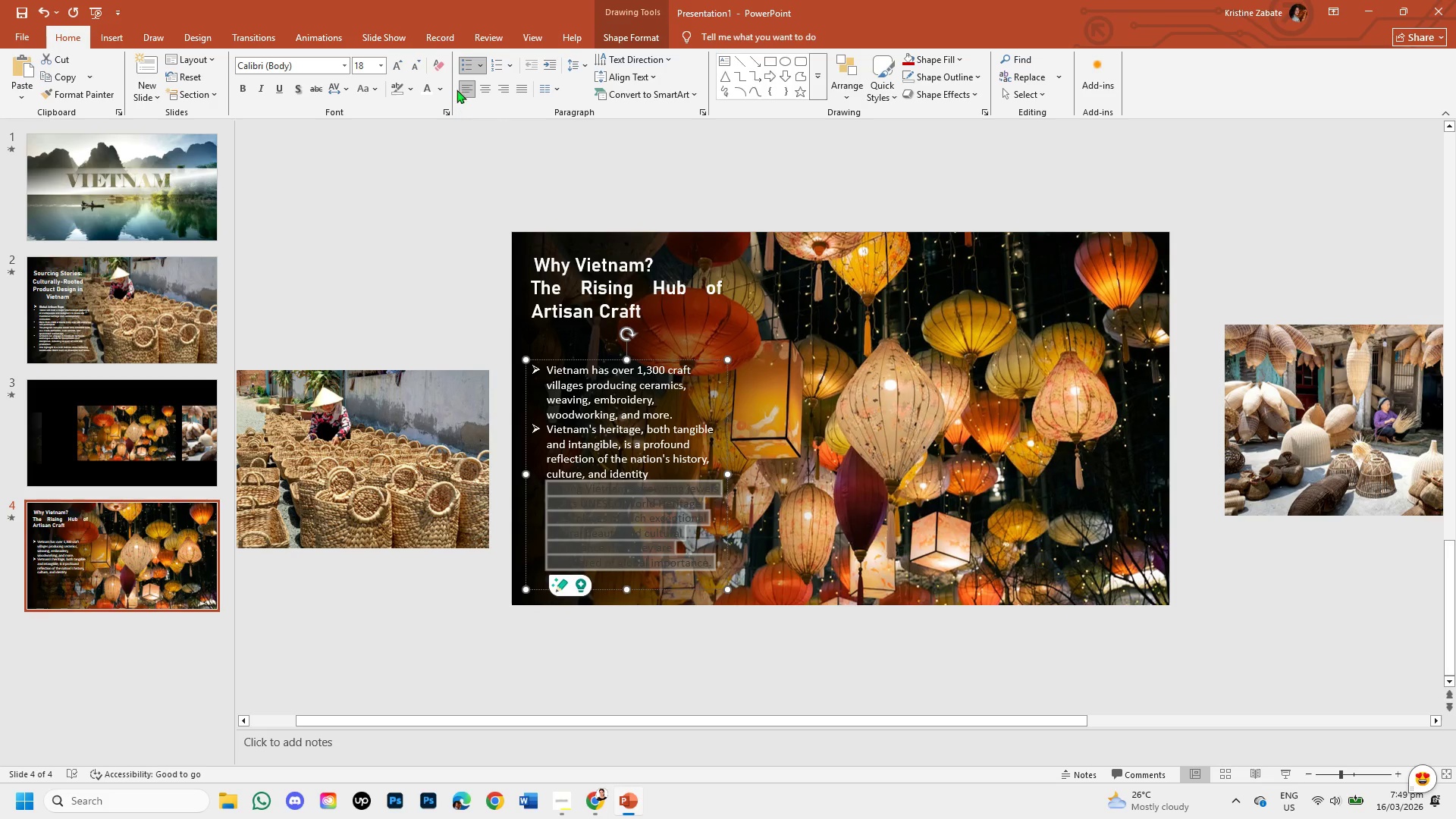 
mouse_move([422, 89])
 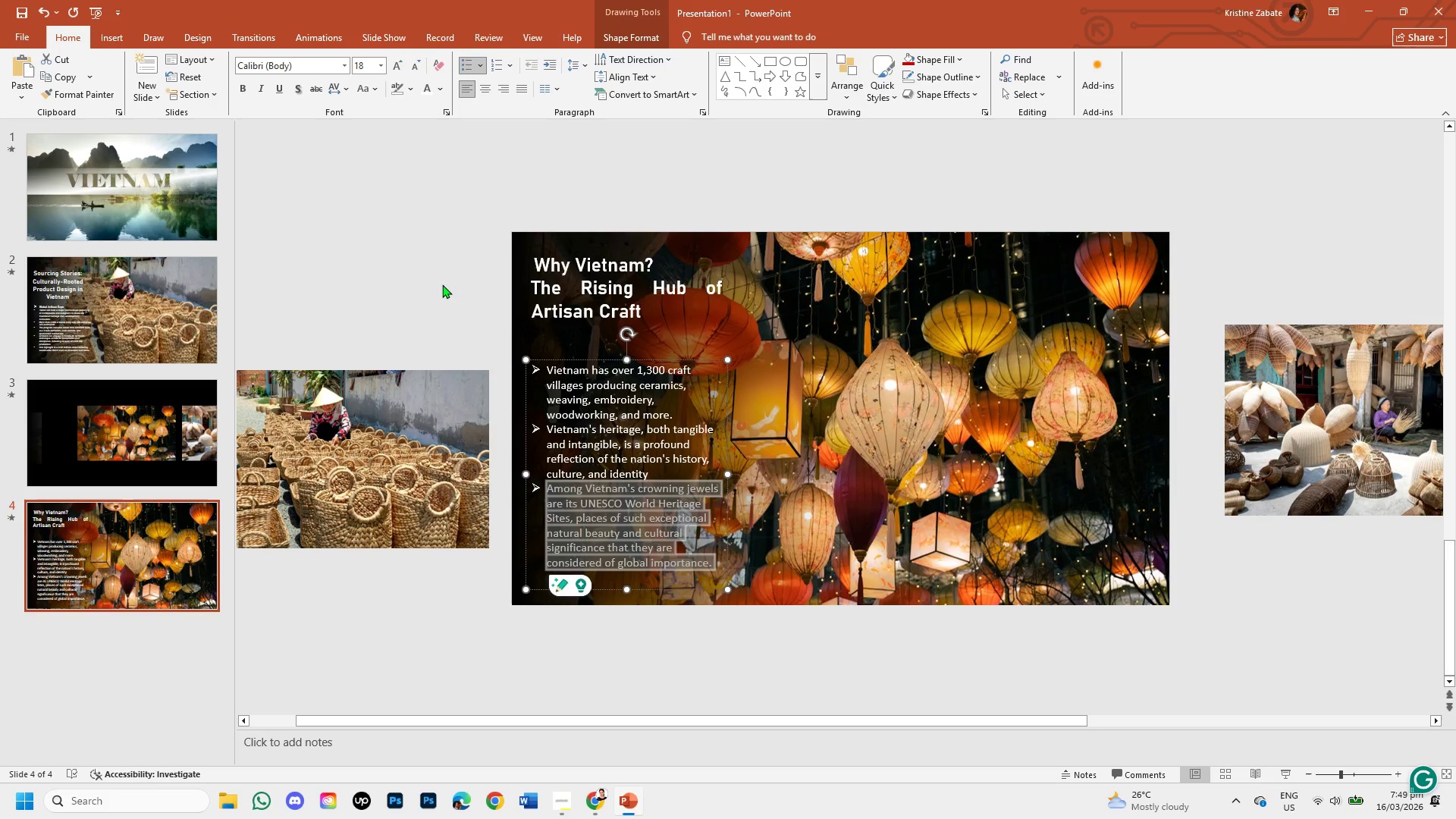 
left_click([410, 230])
 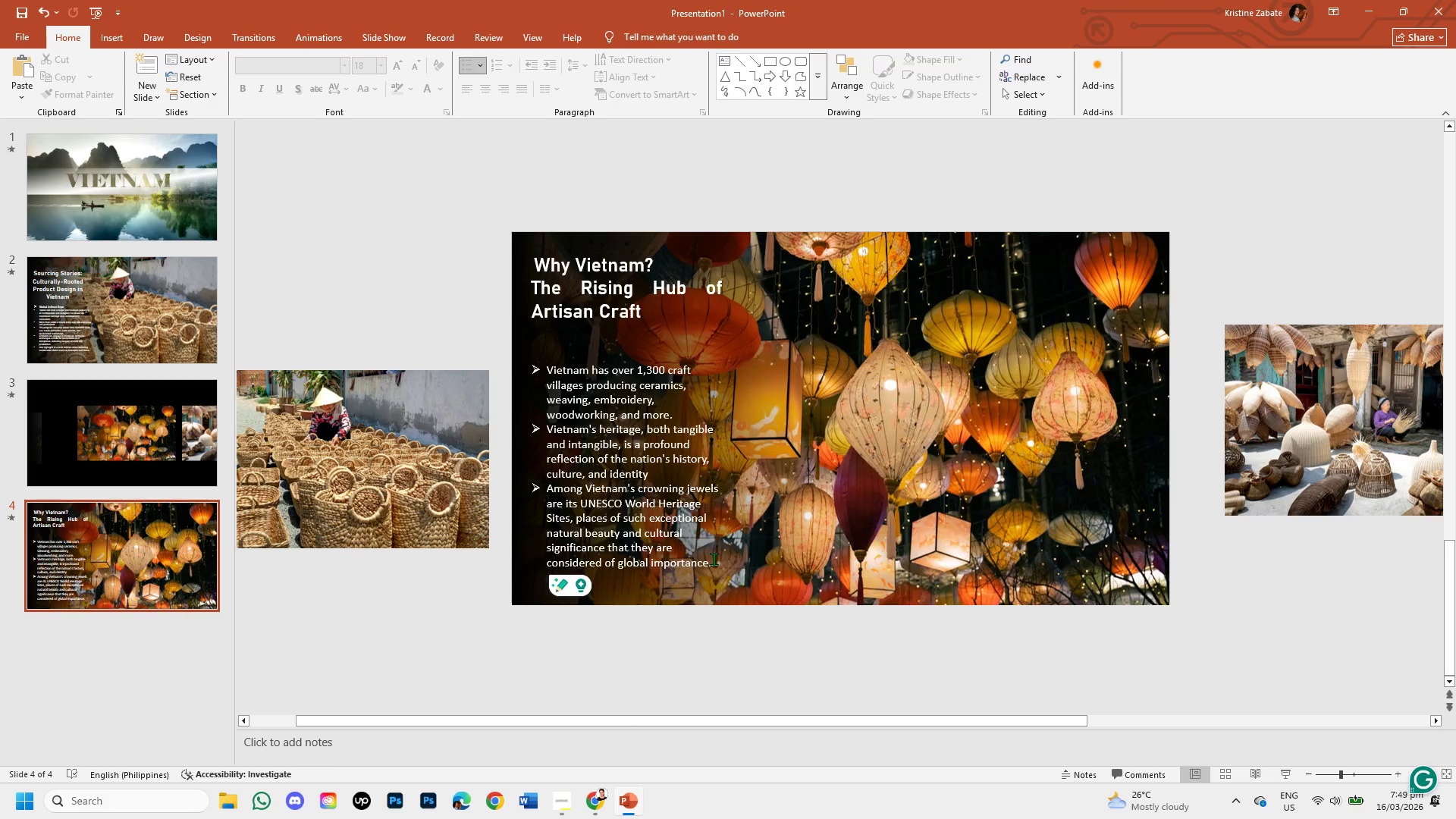 
wait(6.17)
 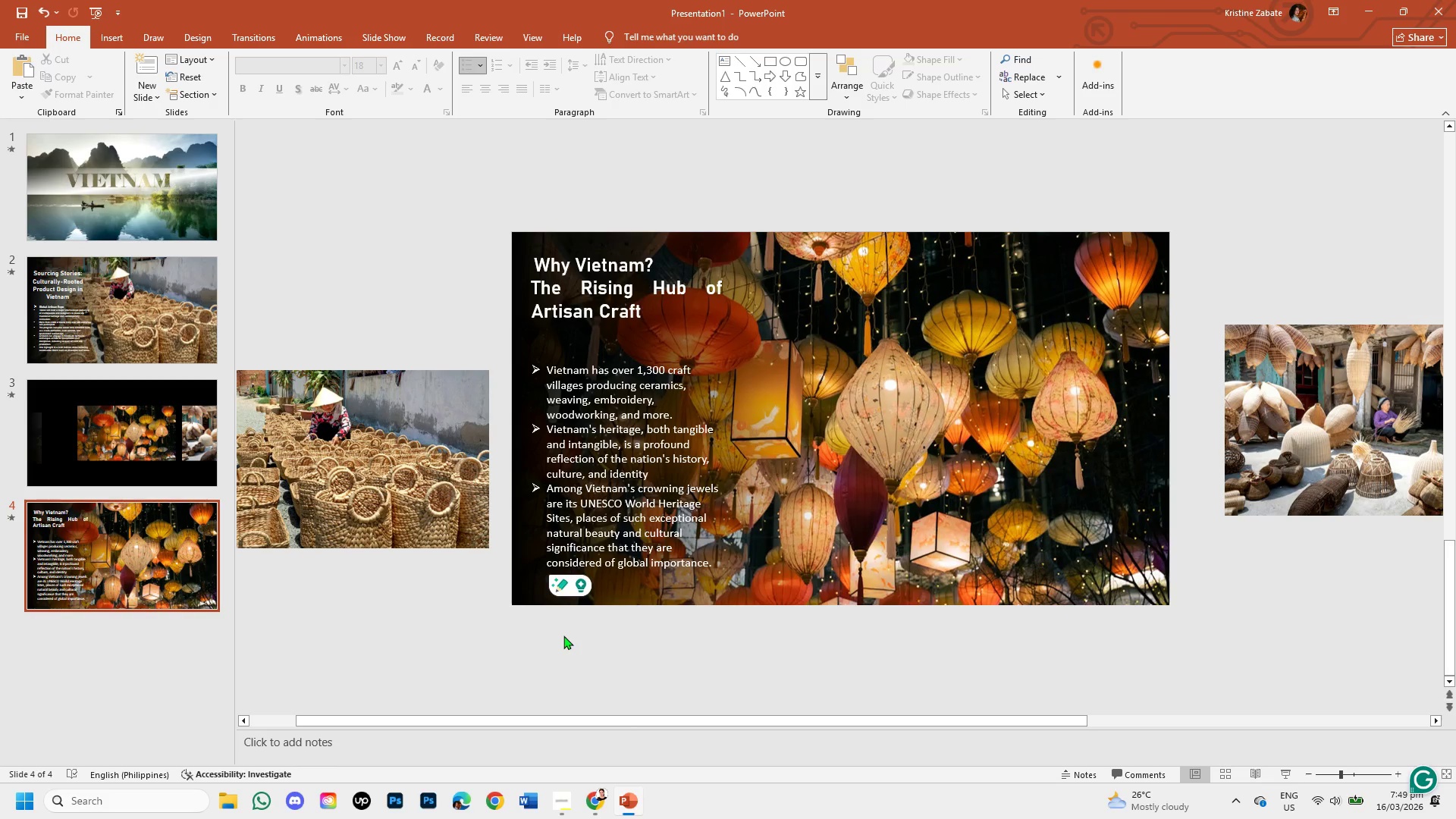 
left_click_drag(start_coordinate=[714, 565], to_coordinate=[567, 358])
 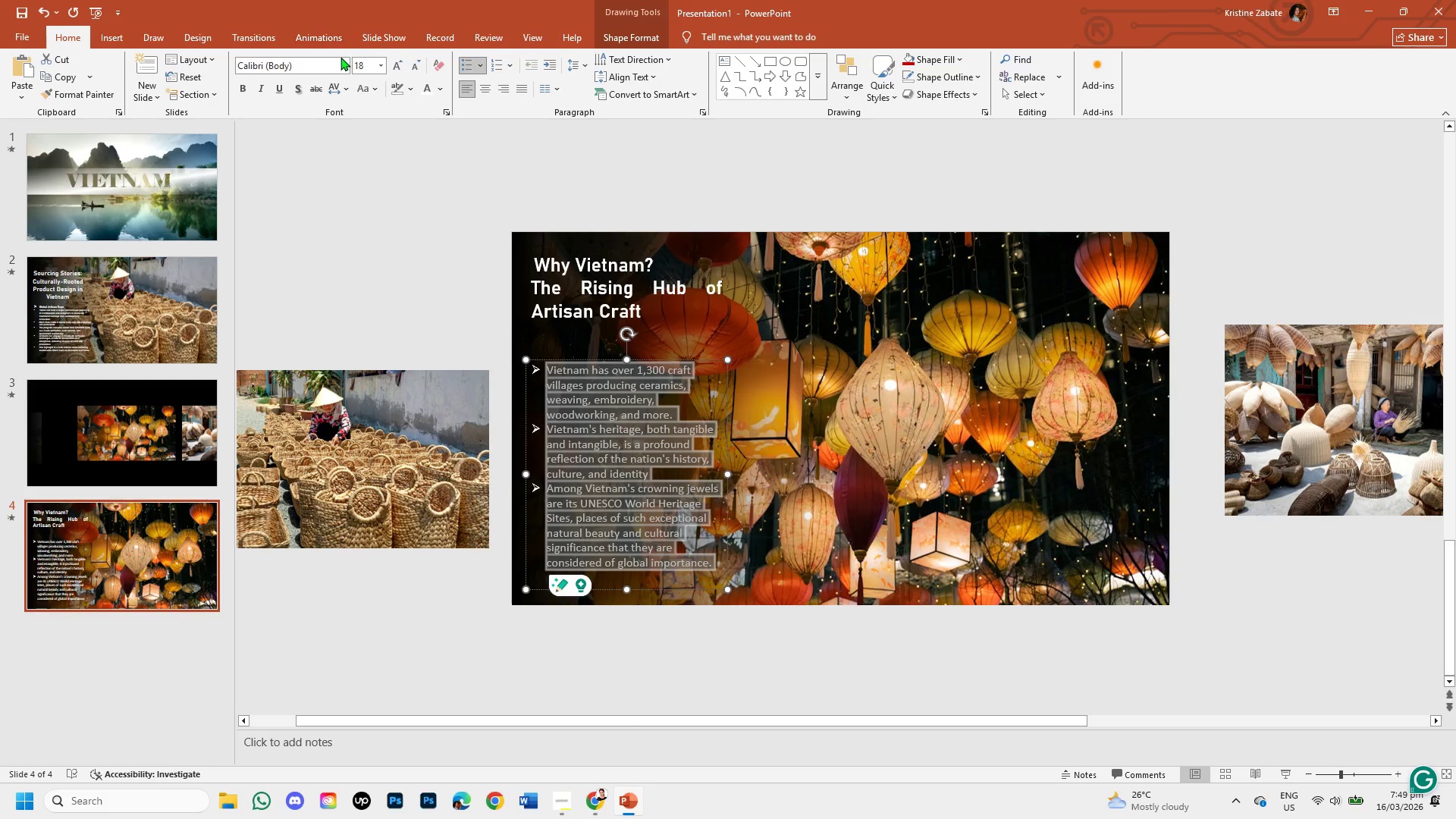 
left_click([340, 59])
 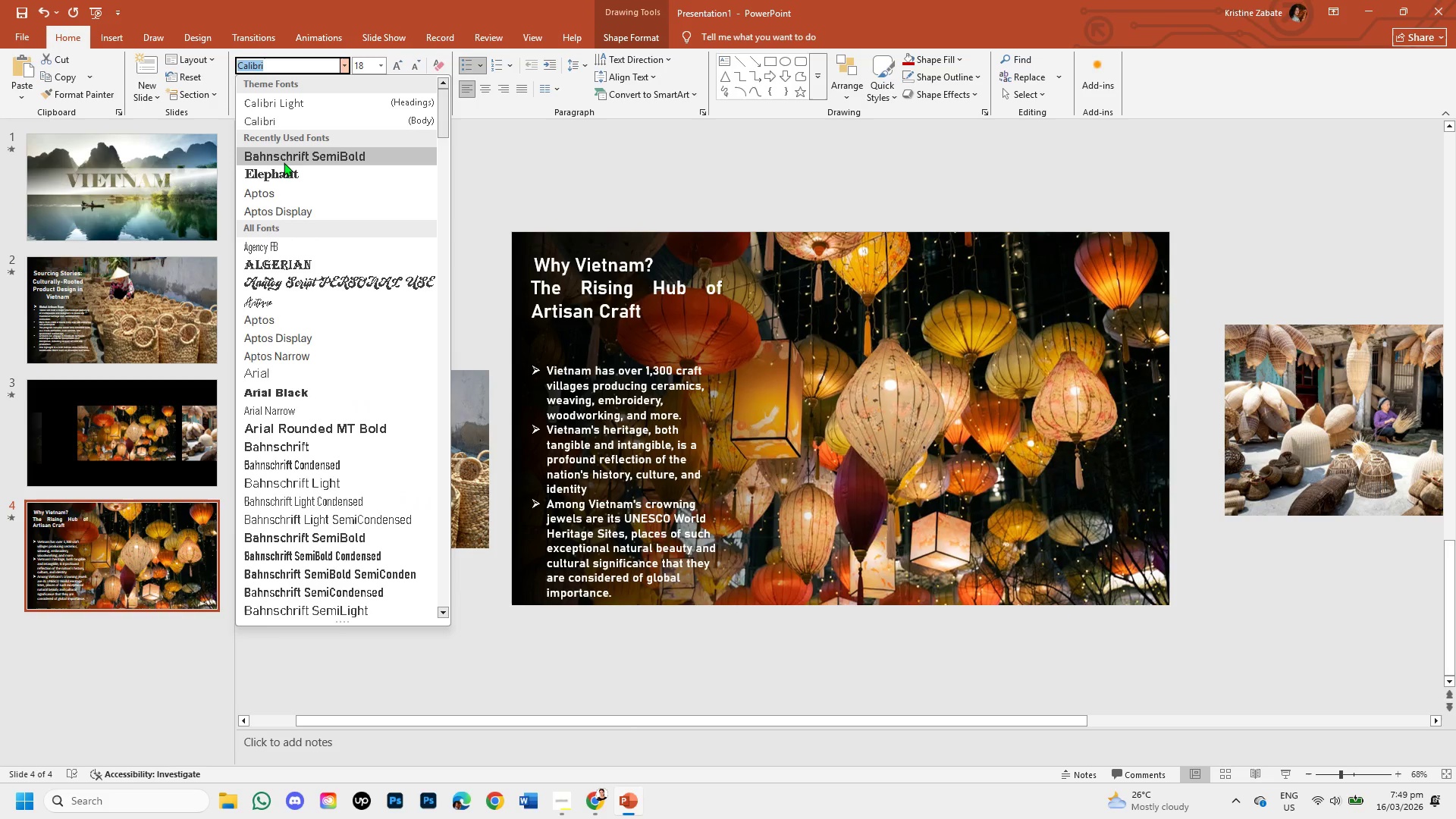 
left_click([282, 162])
 